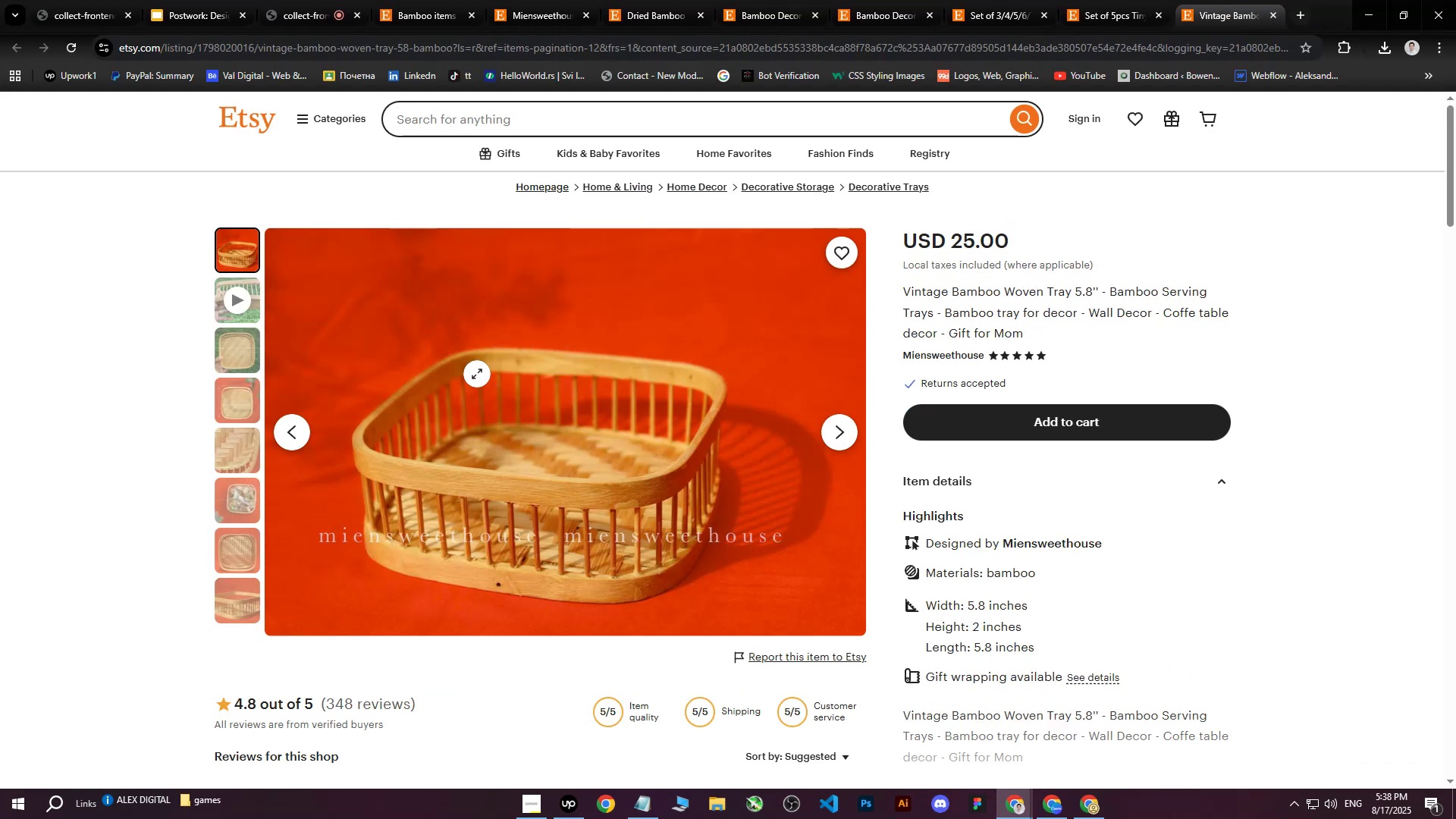 
right_click([477, 374])
 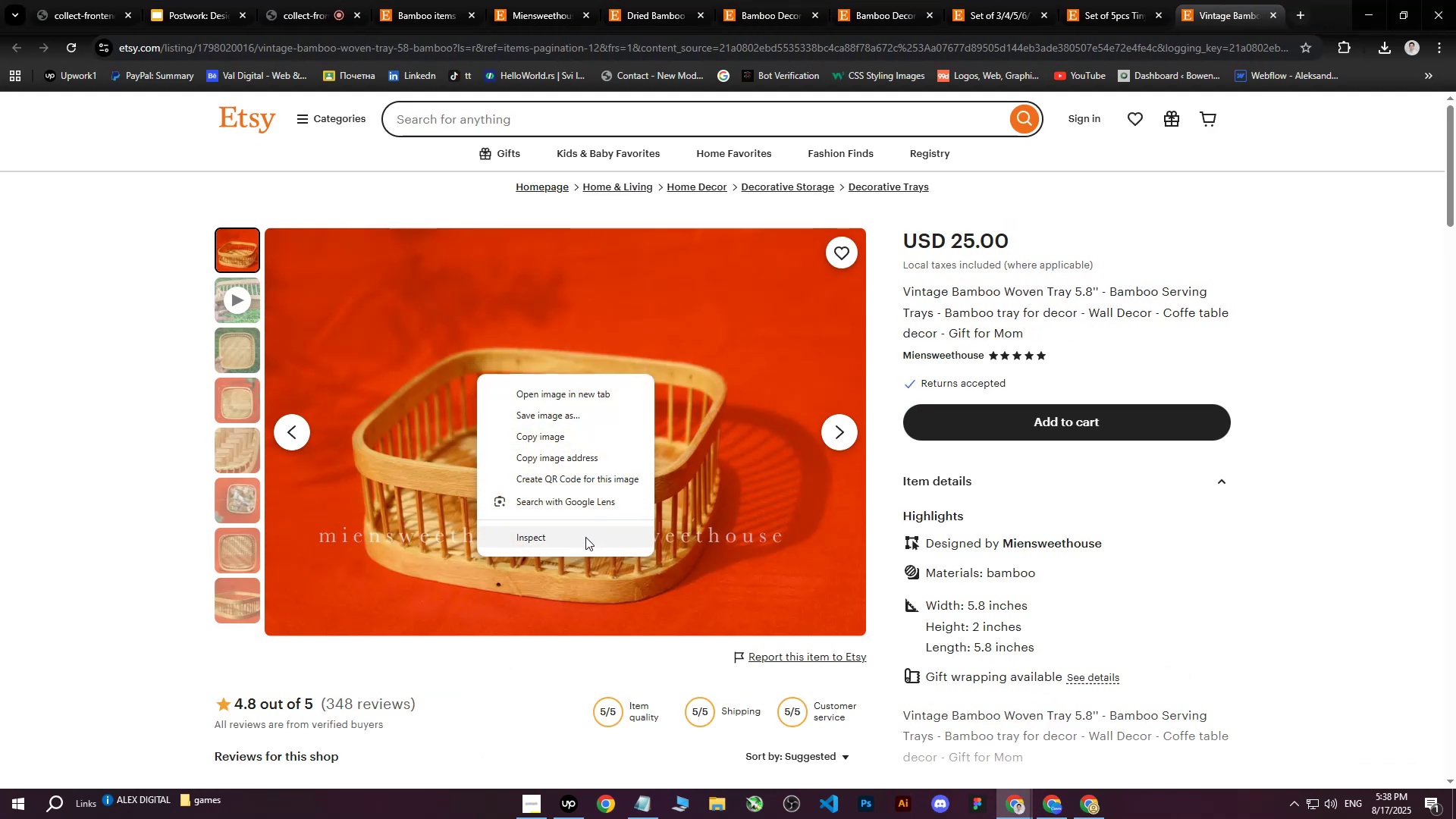 
left_click([585, 537])
 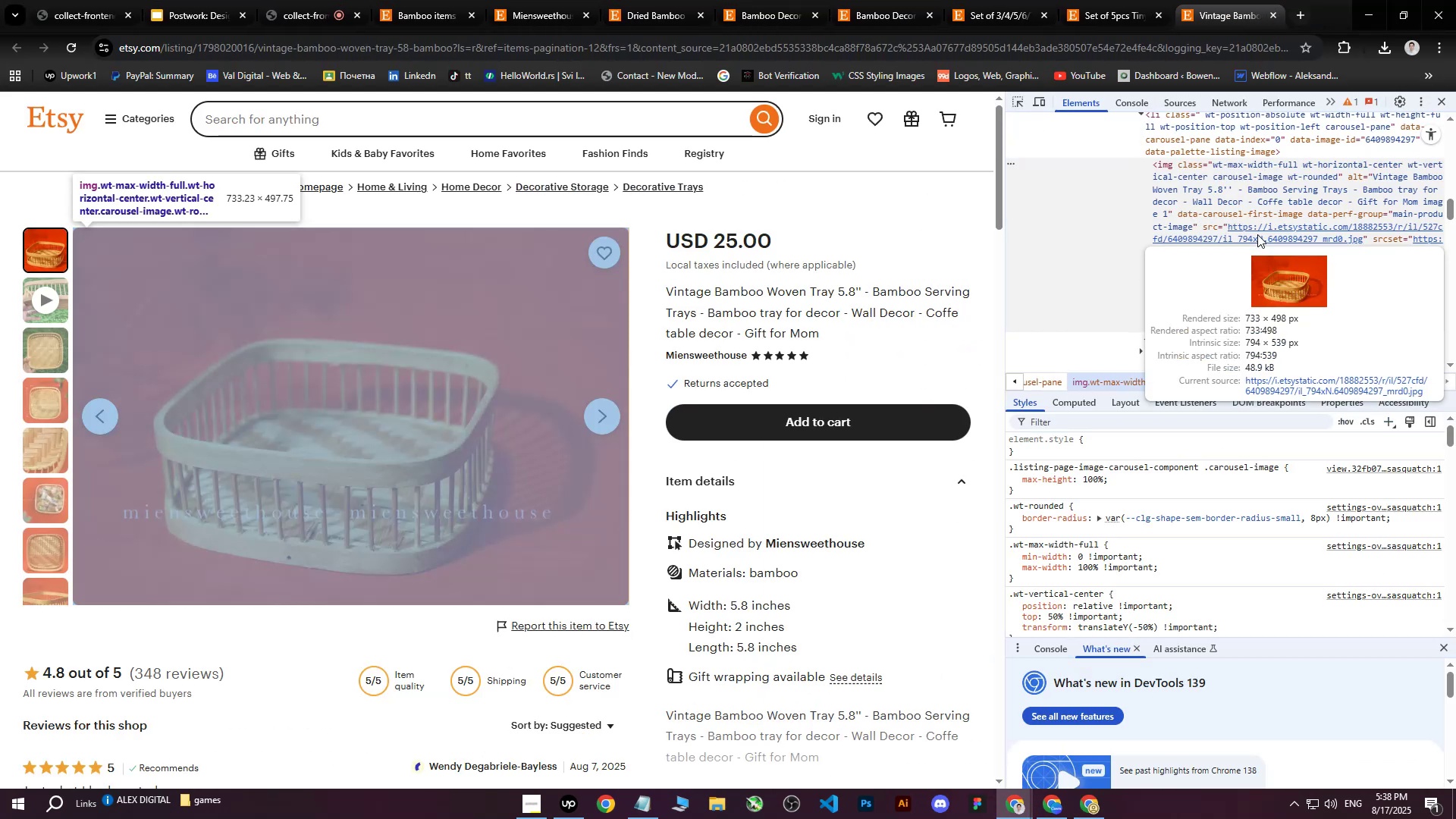 
left_click([1281, 256])
 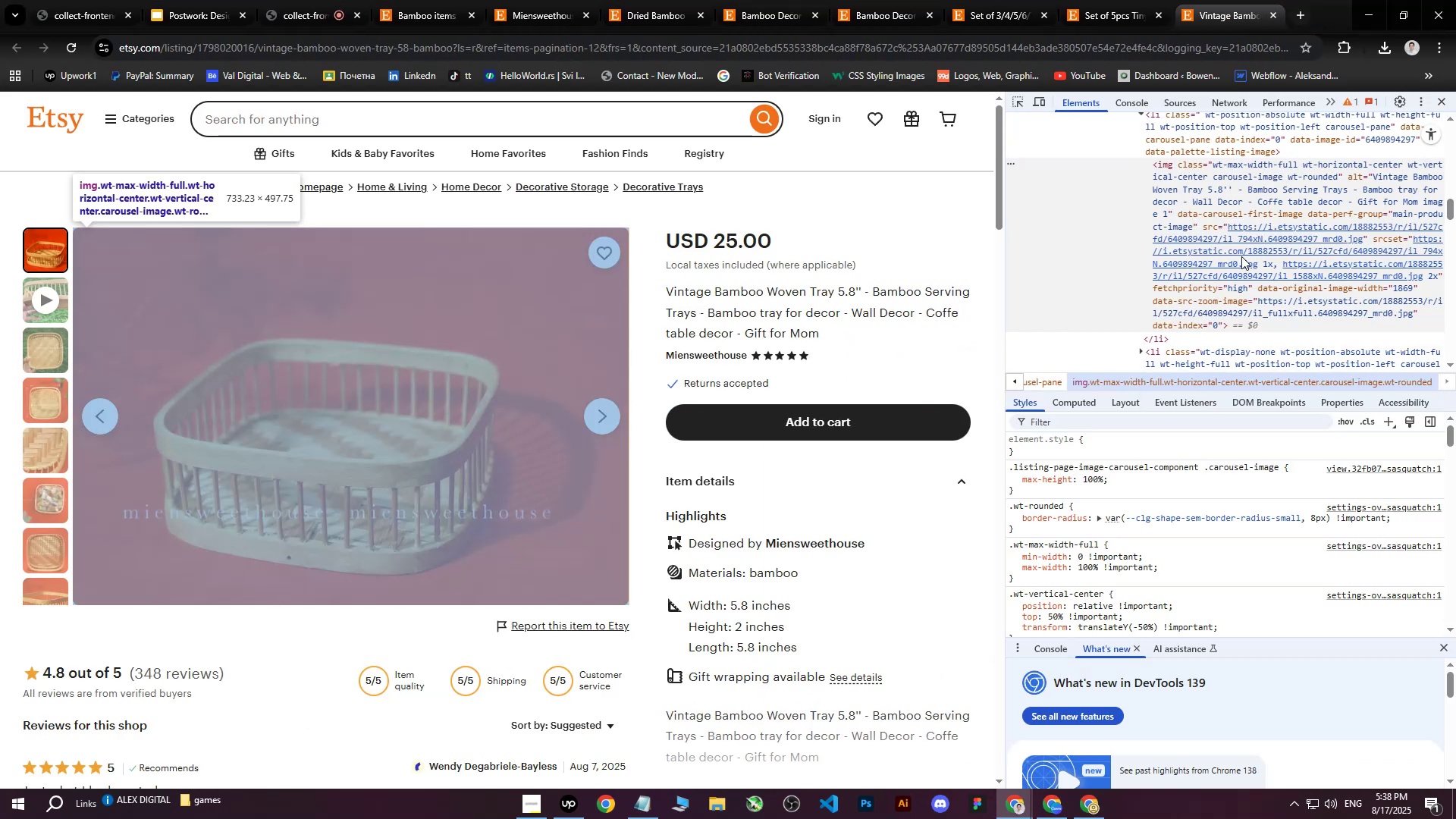 
left_click([1192, 259])
 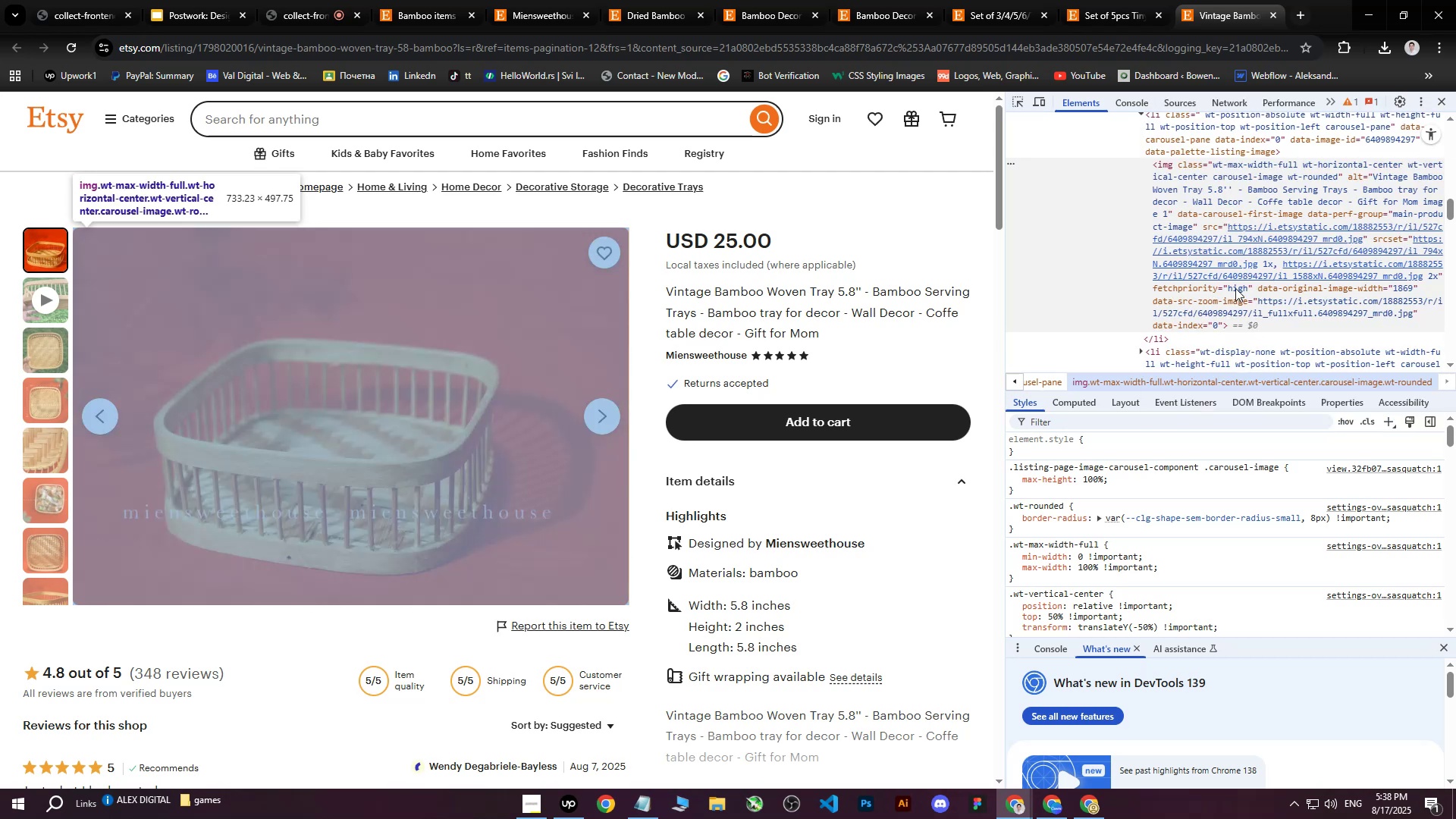 
left_click([1219, 268])
 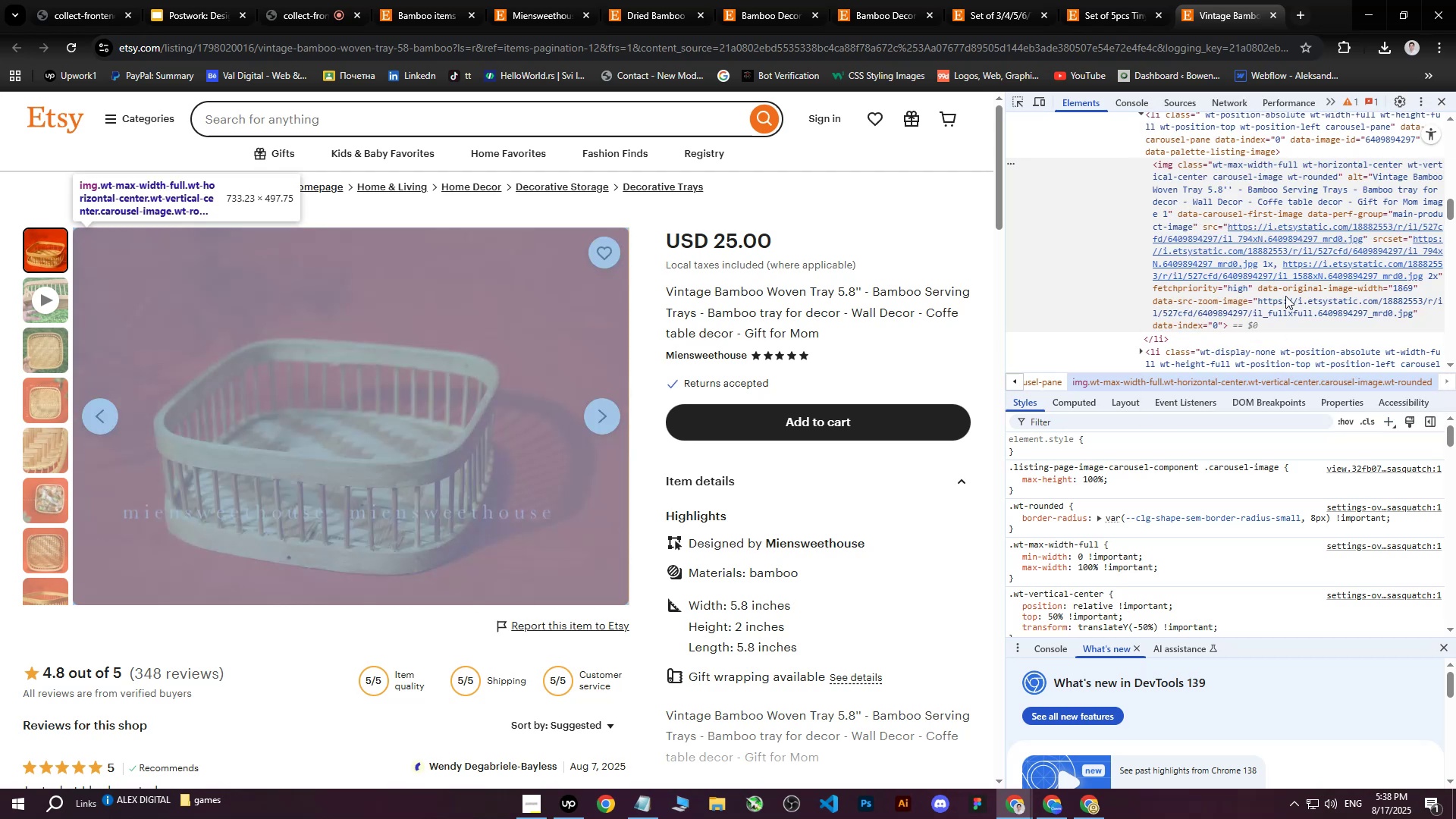 
left_click([1296, 231])
 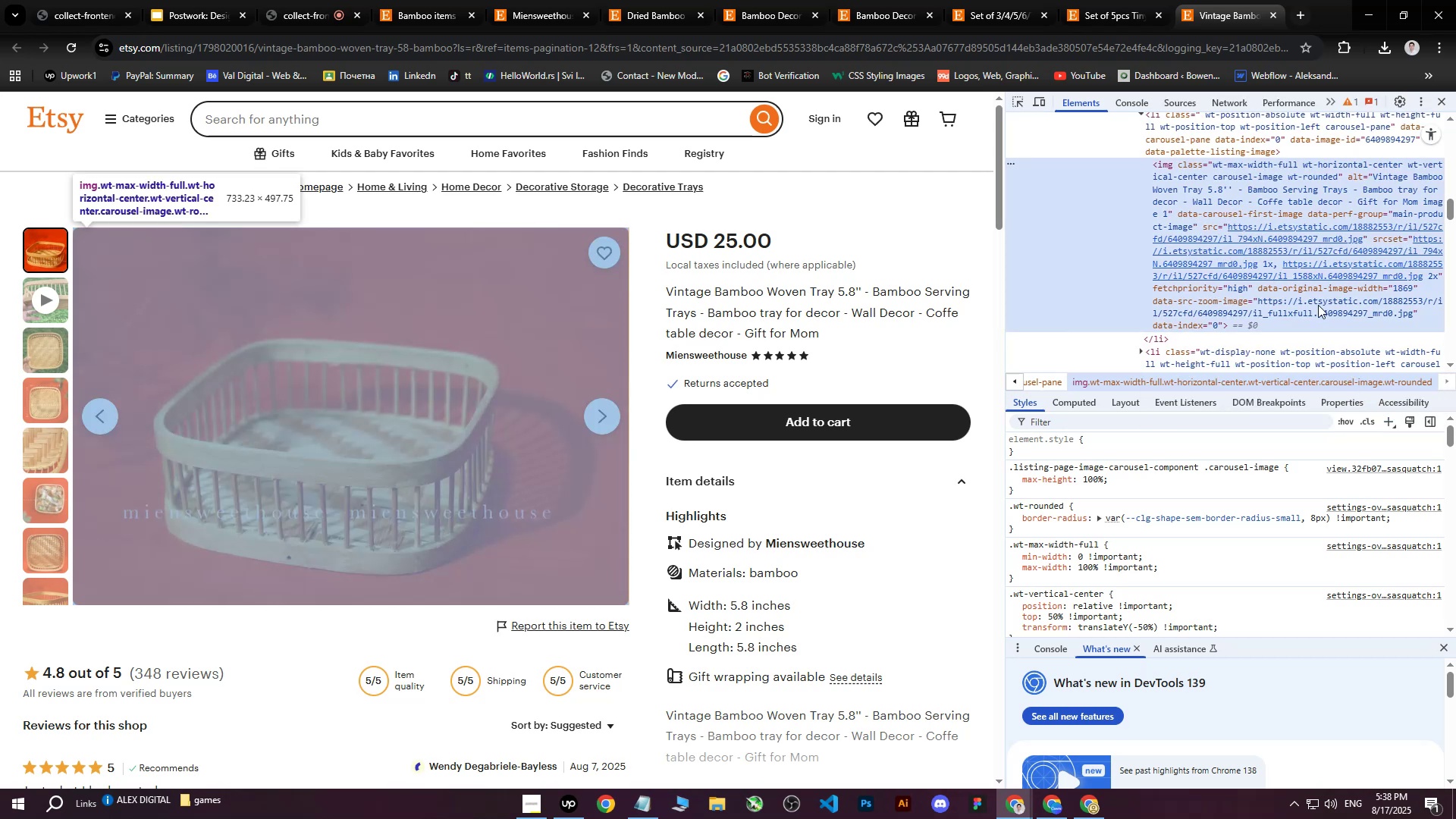 
double_click([1302, 231])
 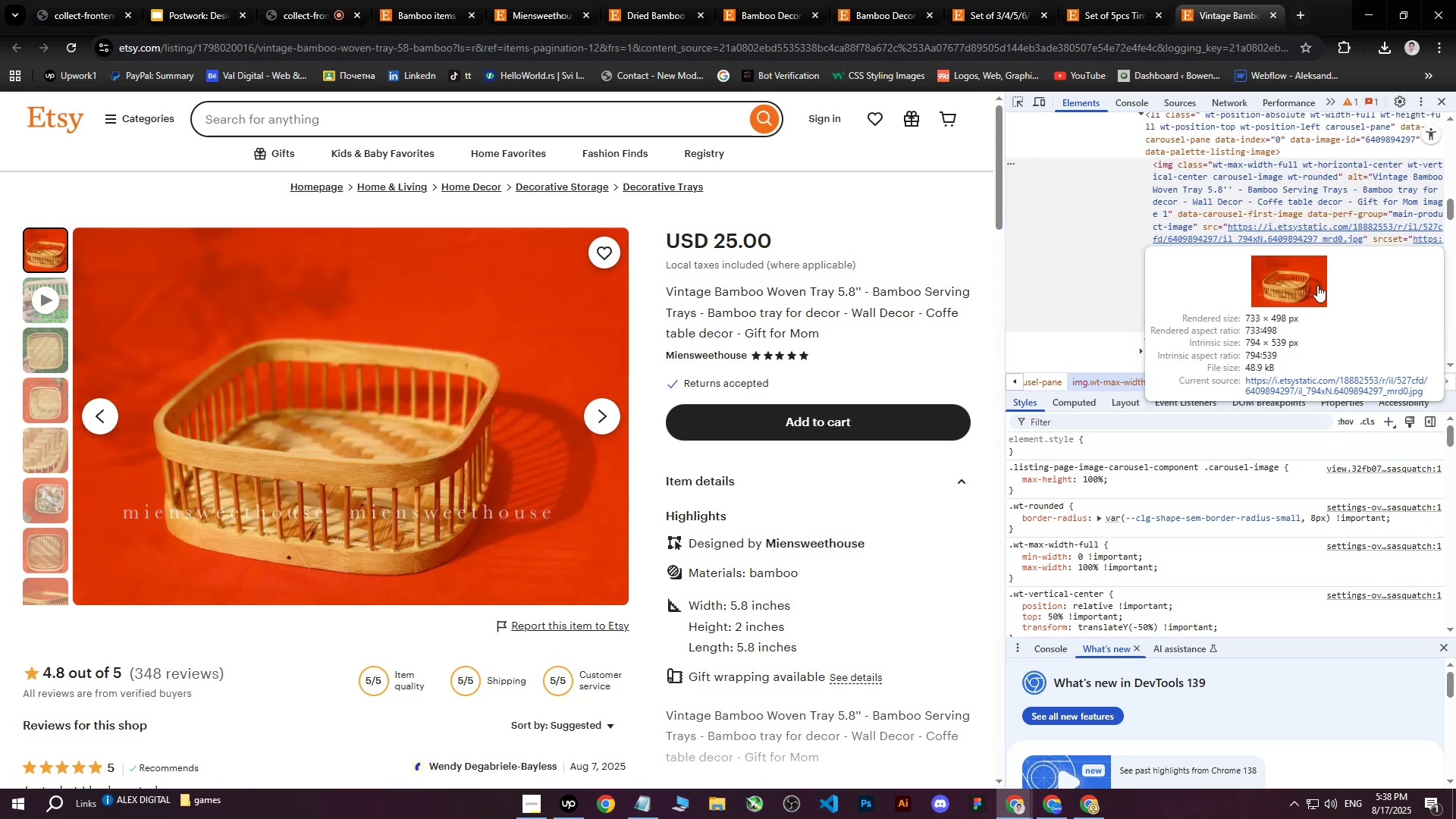 
left_click_drag(start_coordinate=[1324, 355], to_coordinate=[1323, 359])
 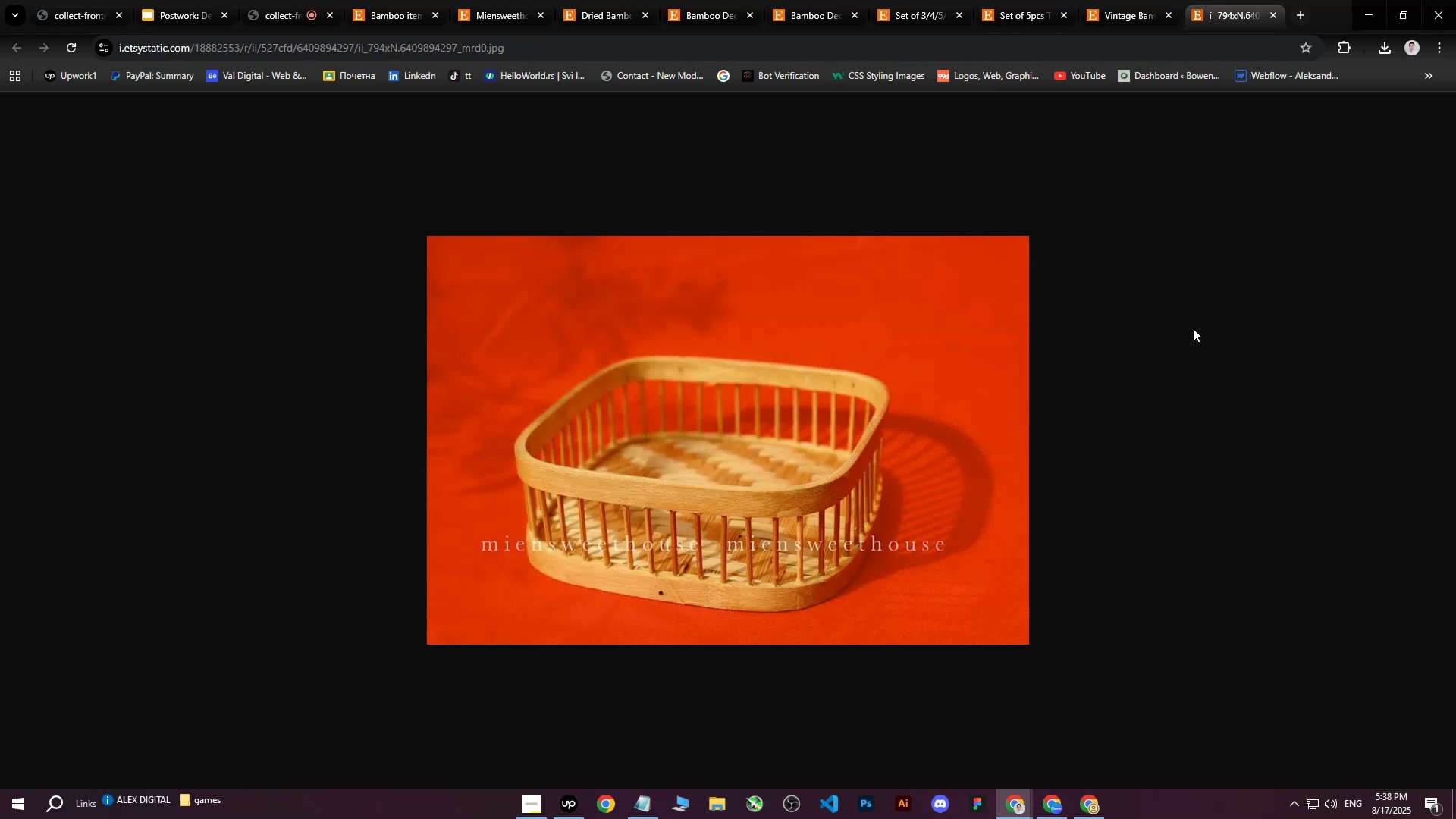 
right_click([774, 332])
 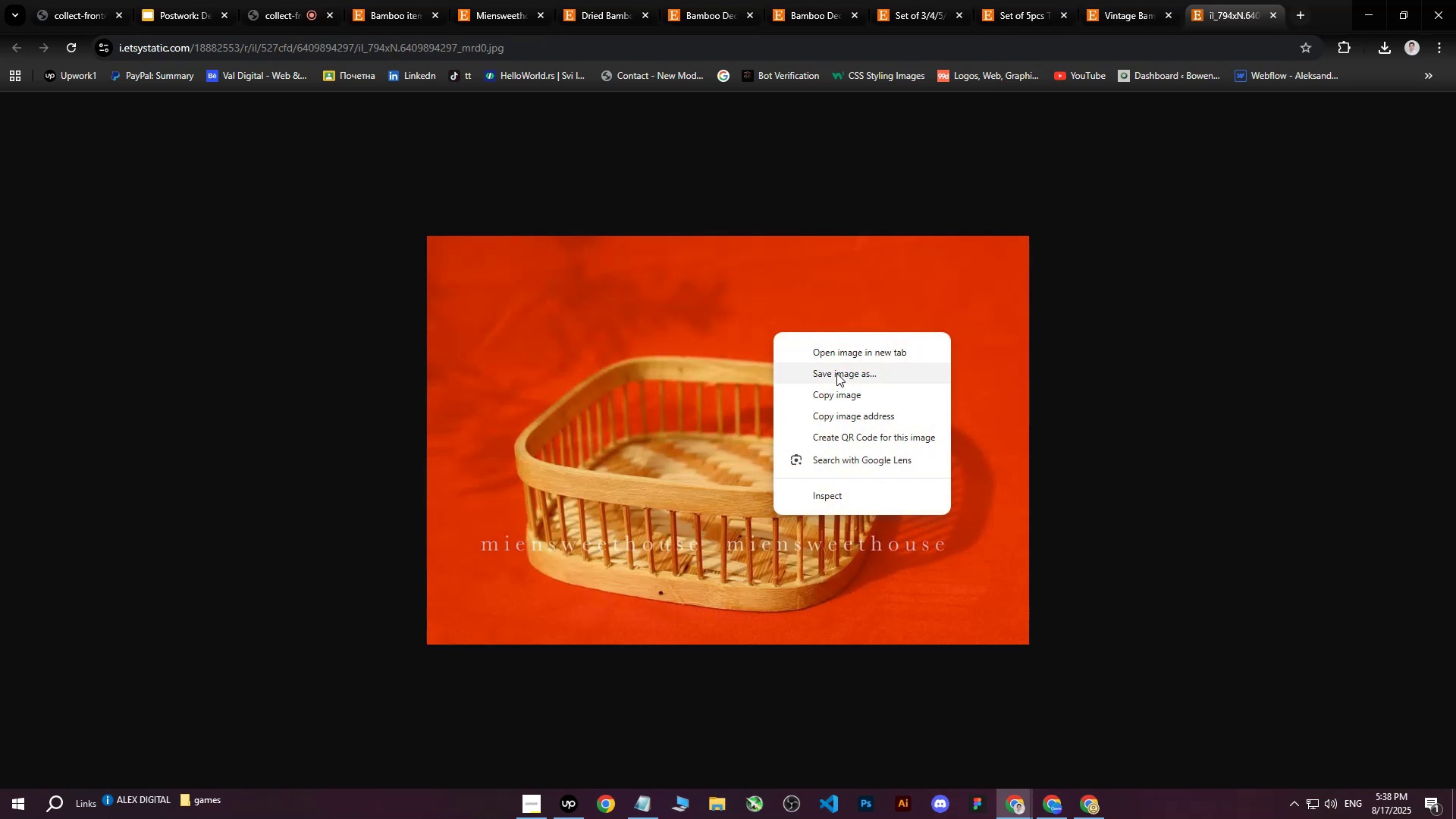 
left_click([836, 373])
 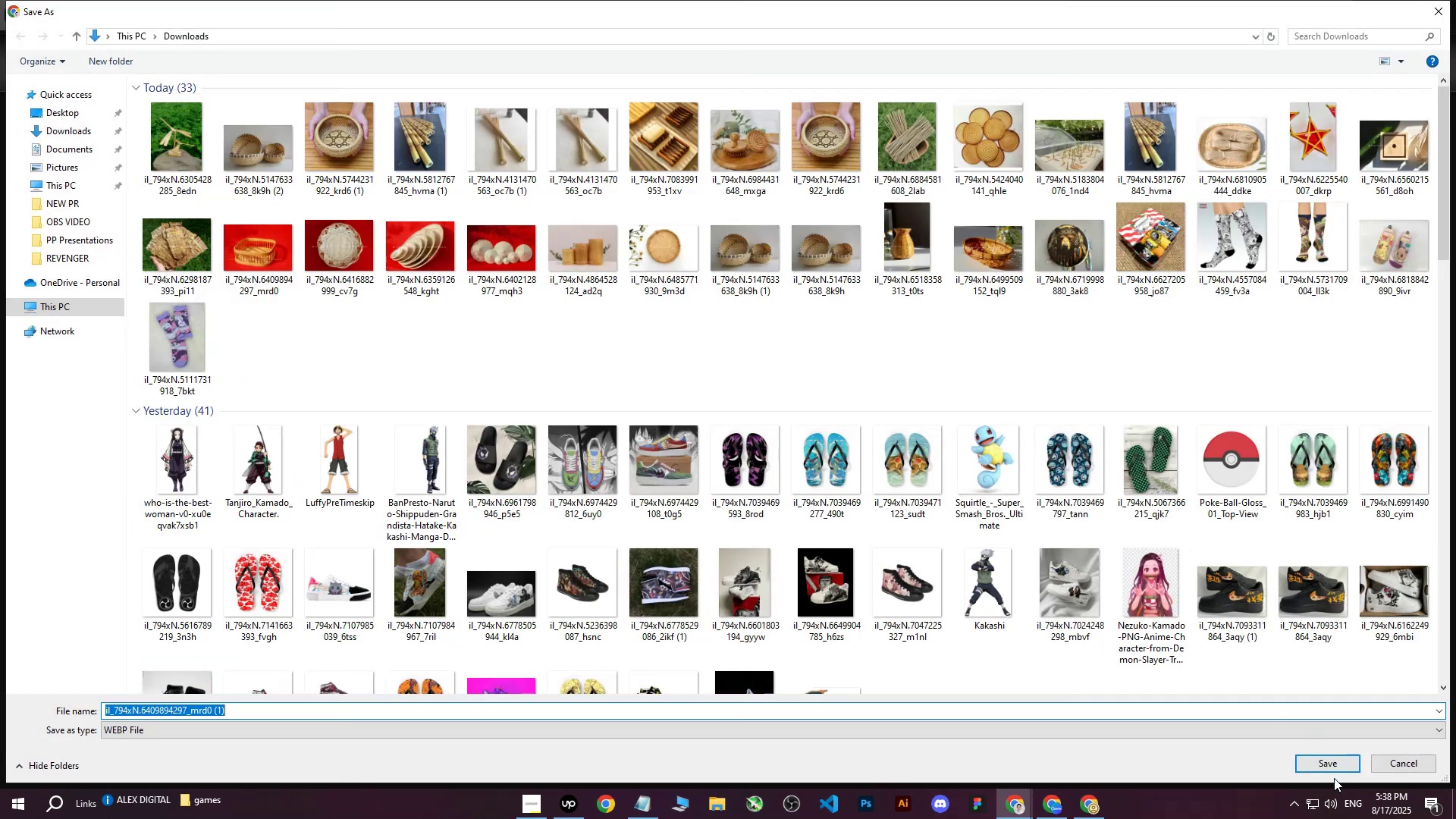 
left_click([1332, 769])
 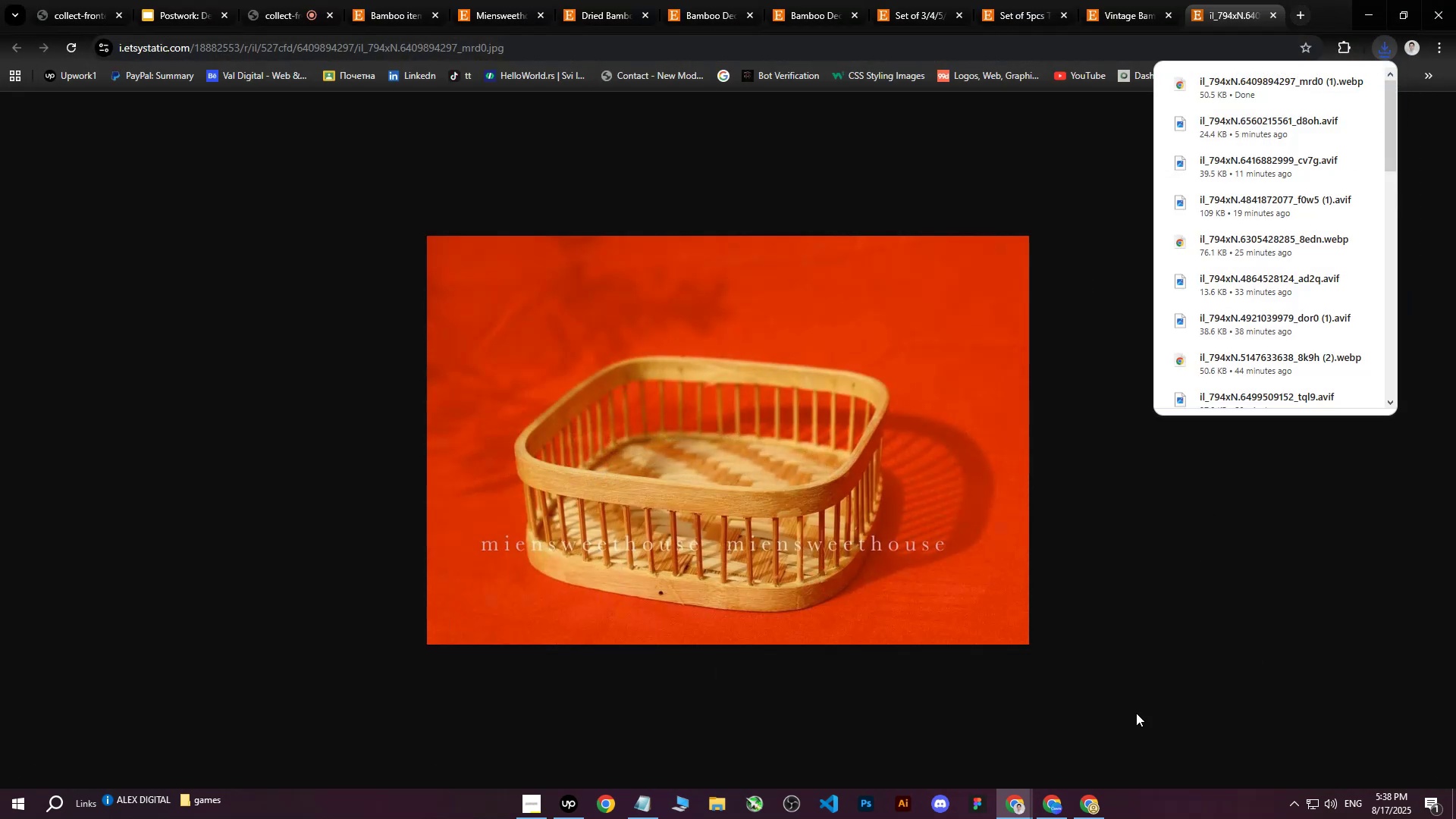 
left_click([1053, 815])
 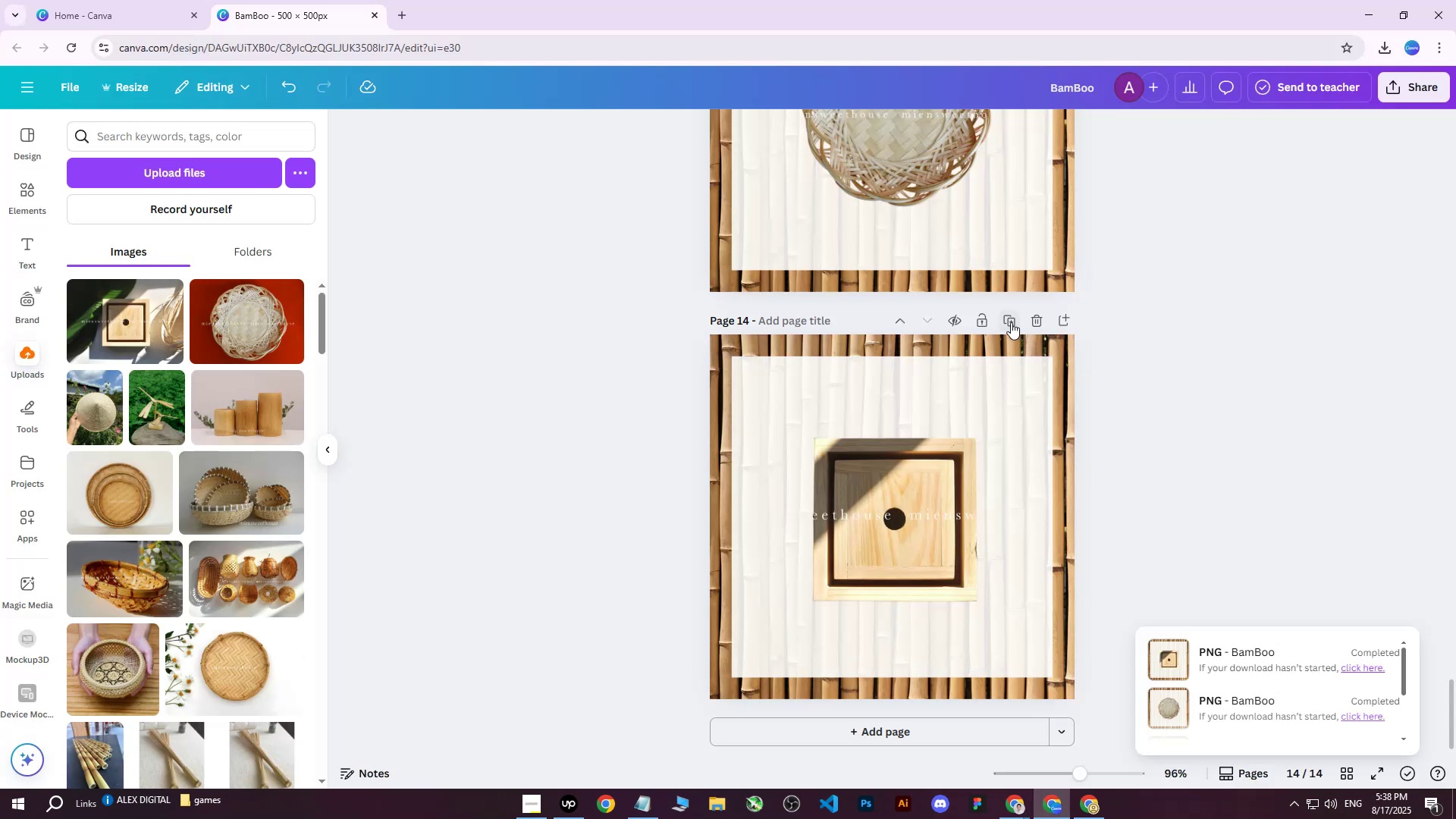 
left_click([1011, 322])
 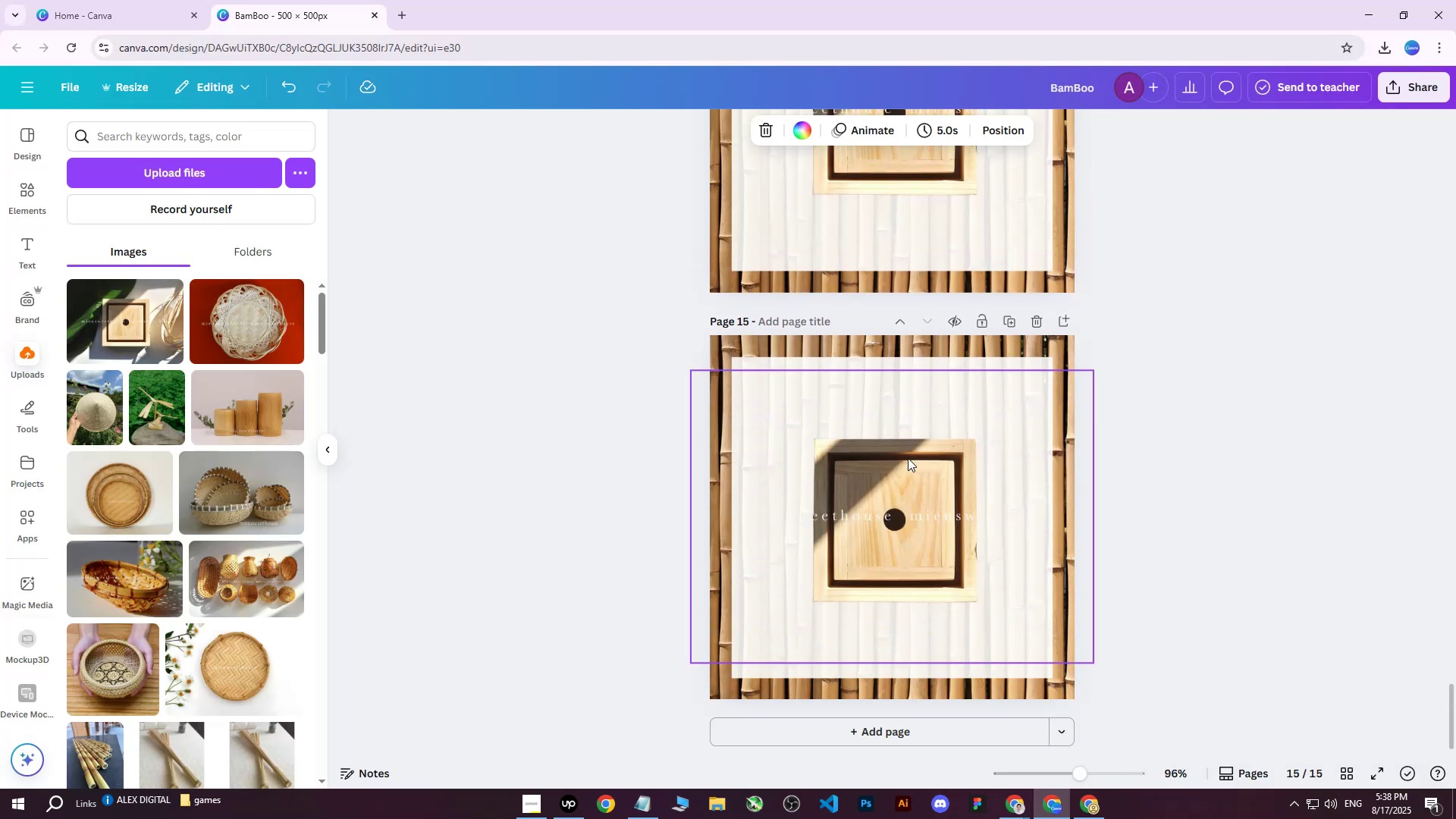 
left_click([901, 460])
 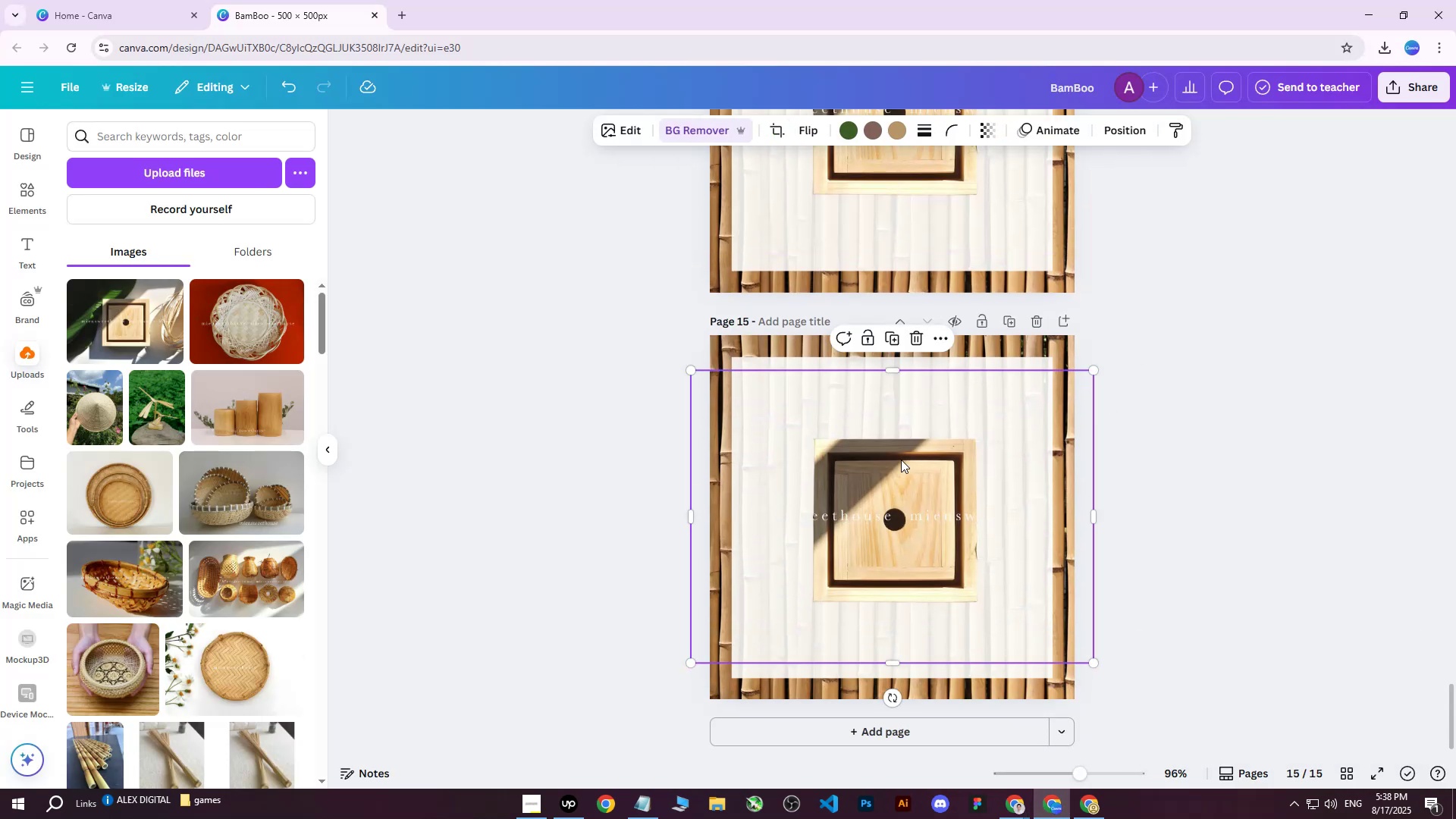 
key(Delete)
 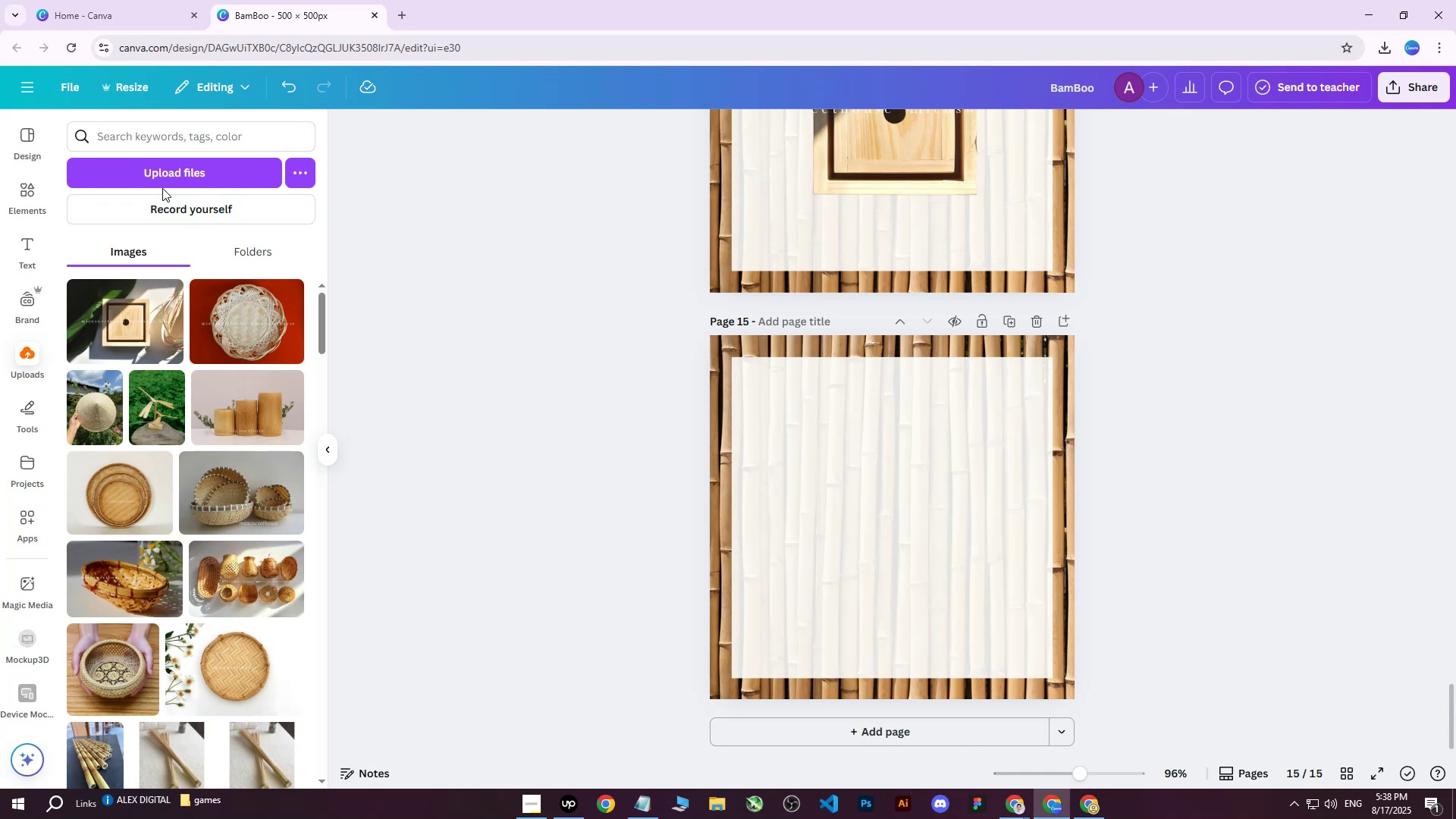 
double_click([173, 176])
 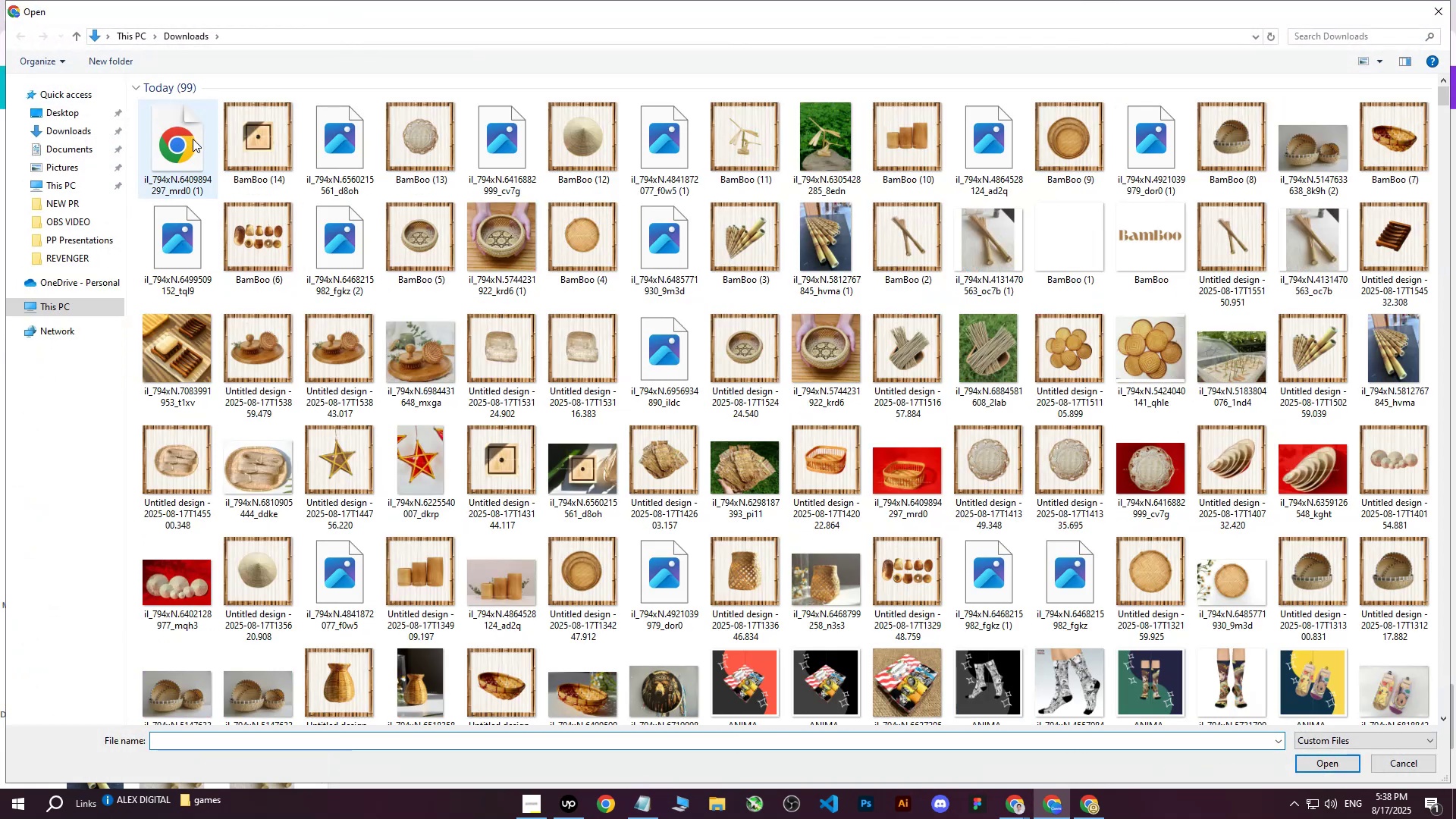 
left_click([183, 145])
 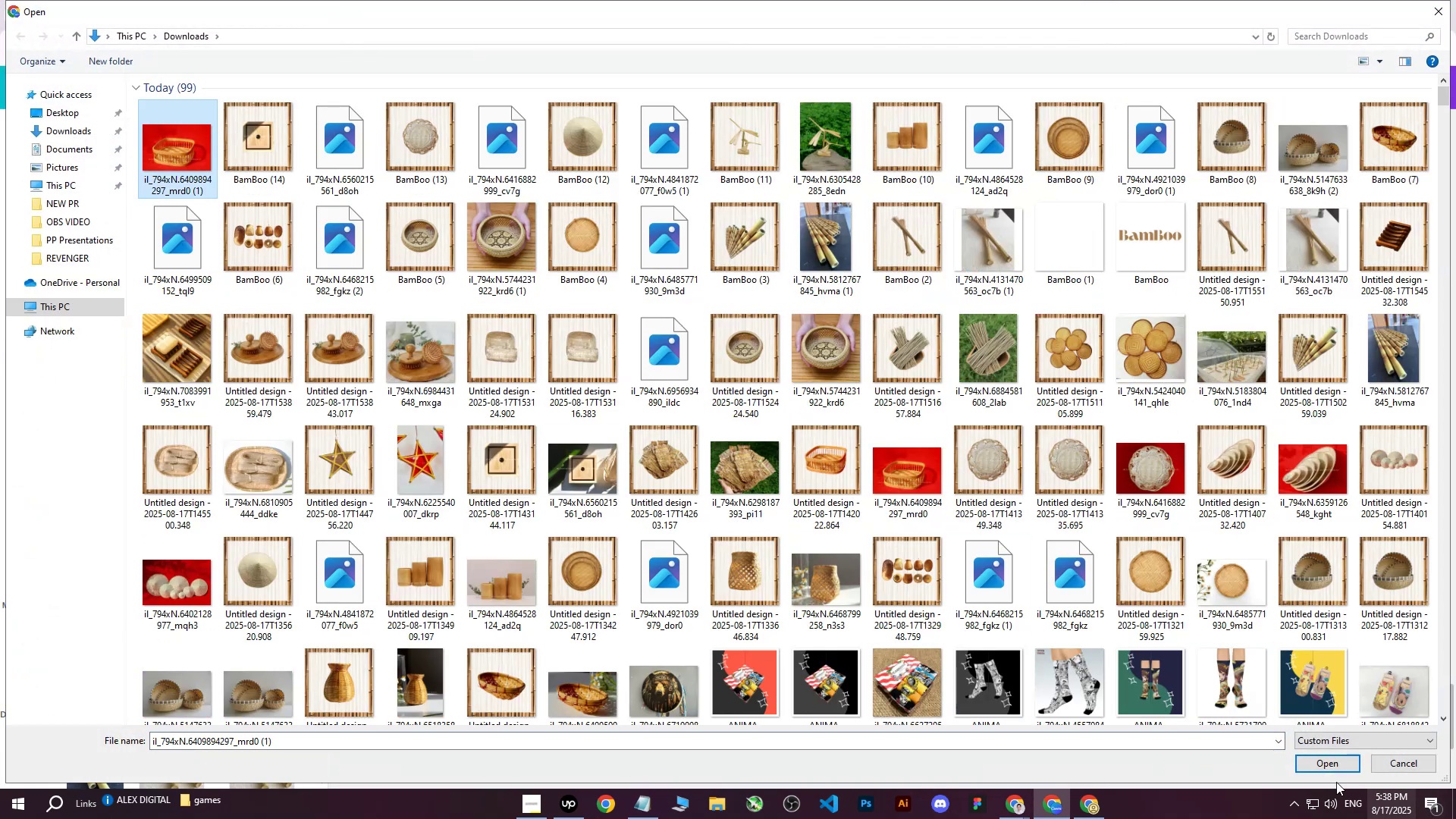 
left_click([1332, 766])
 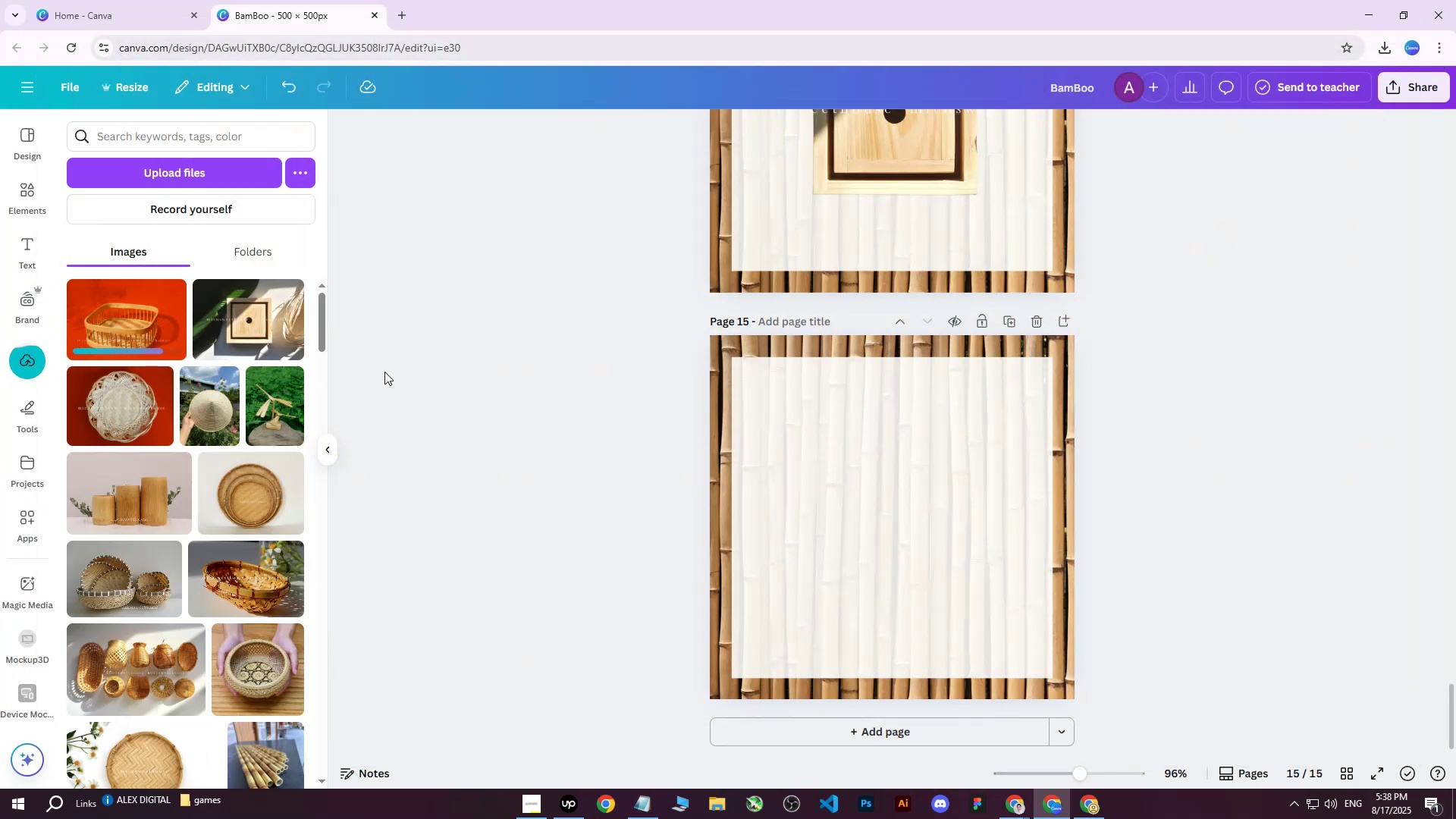 
left_click([133, 328])
 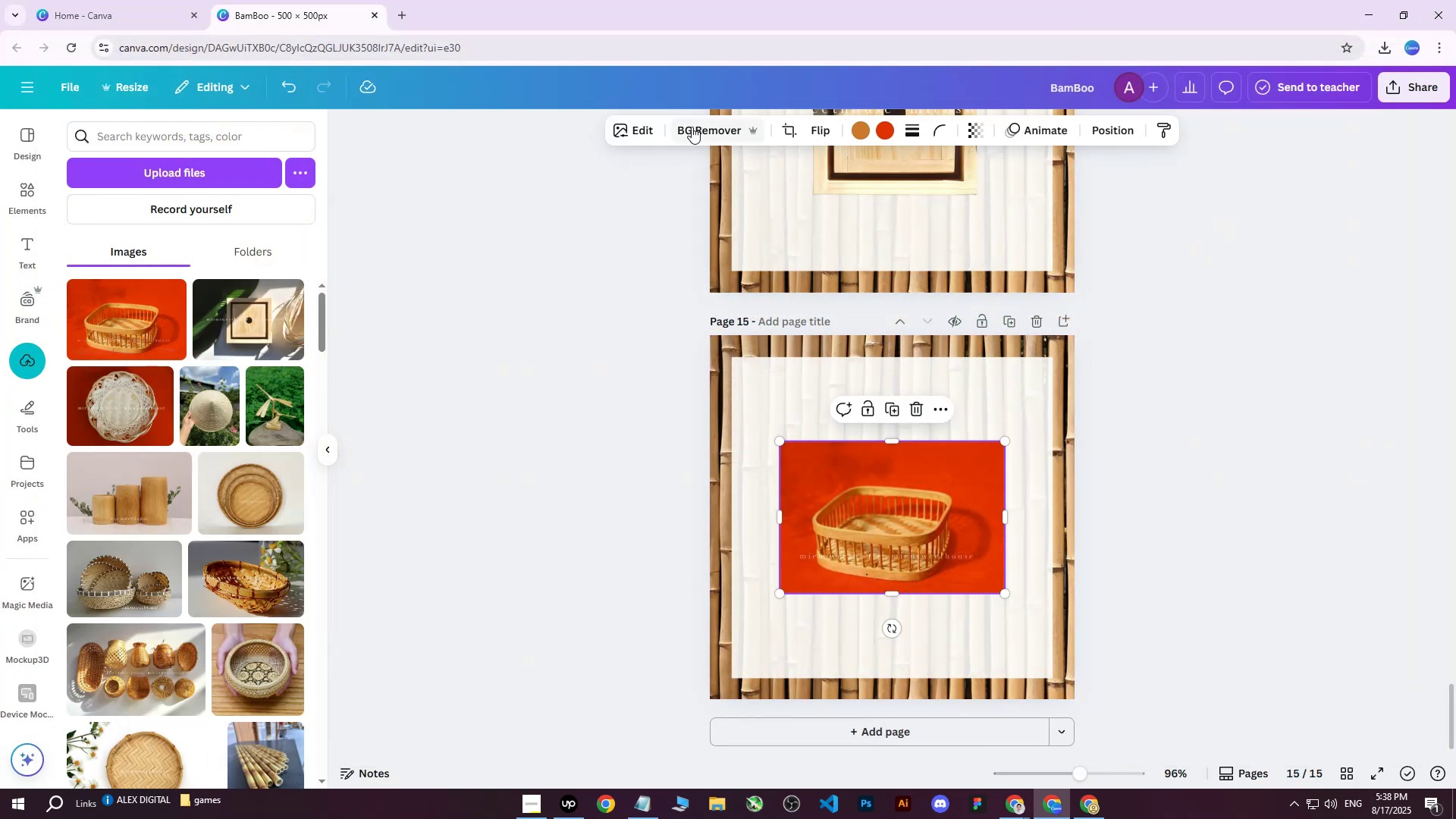 
left_click([696, 130])
 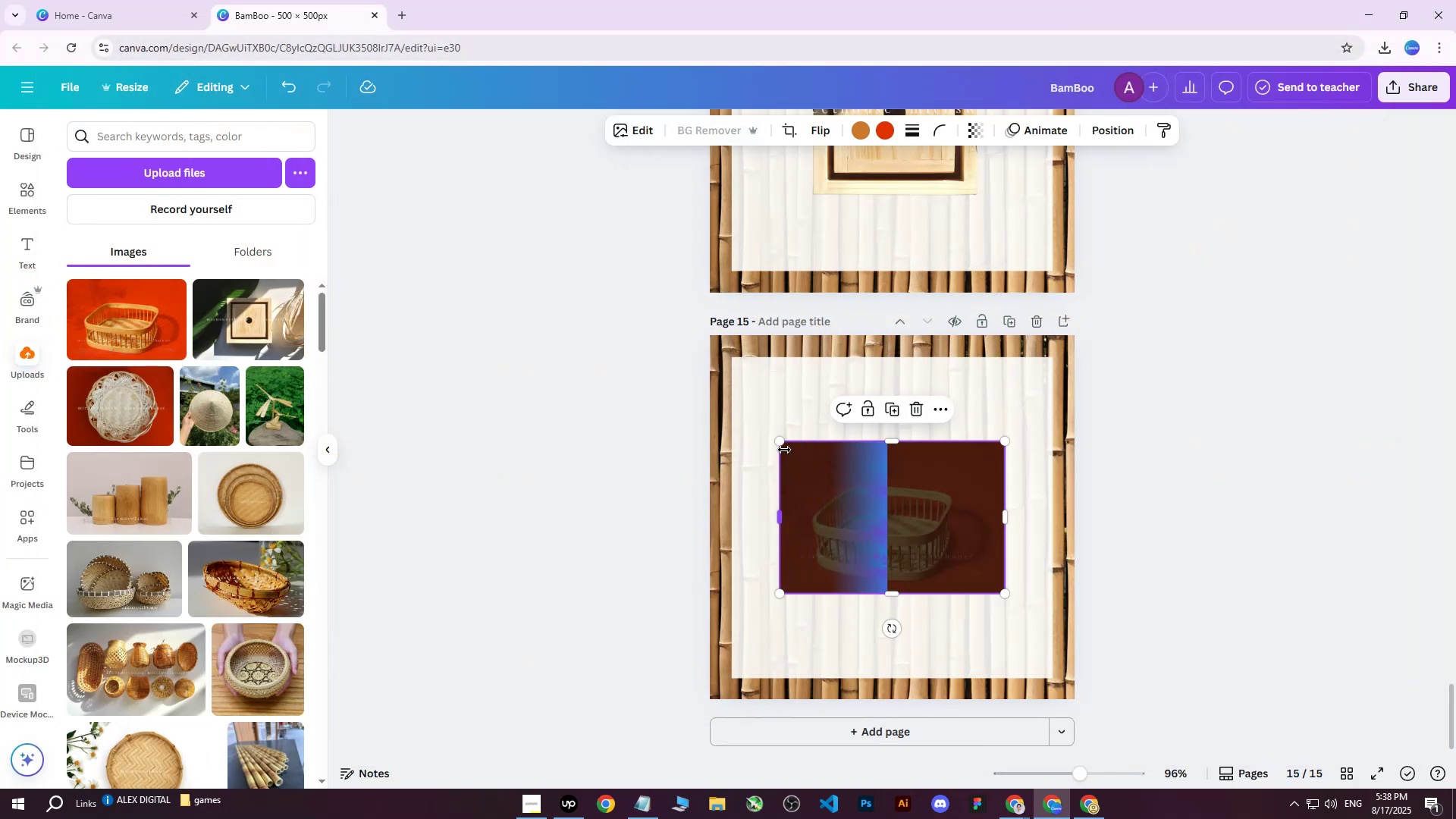 
left_click_drag(start_coordinate=[779, 444], to_coordinate=[689, 320])
 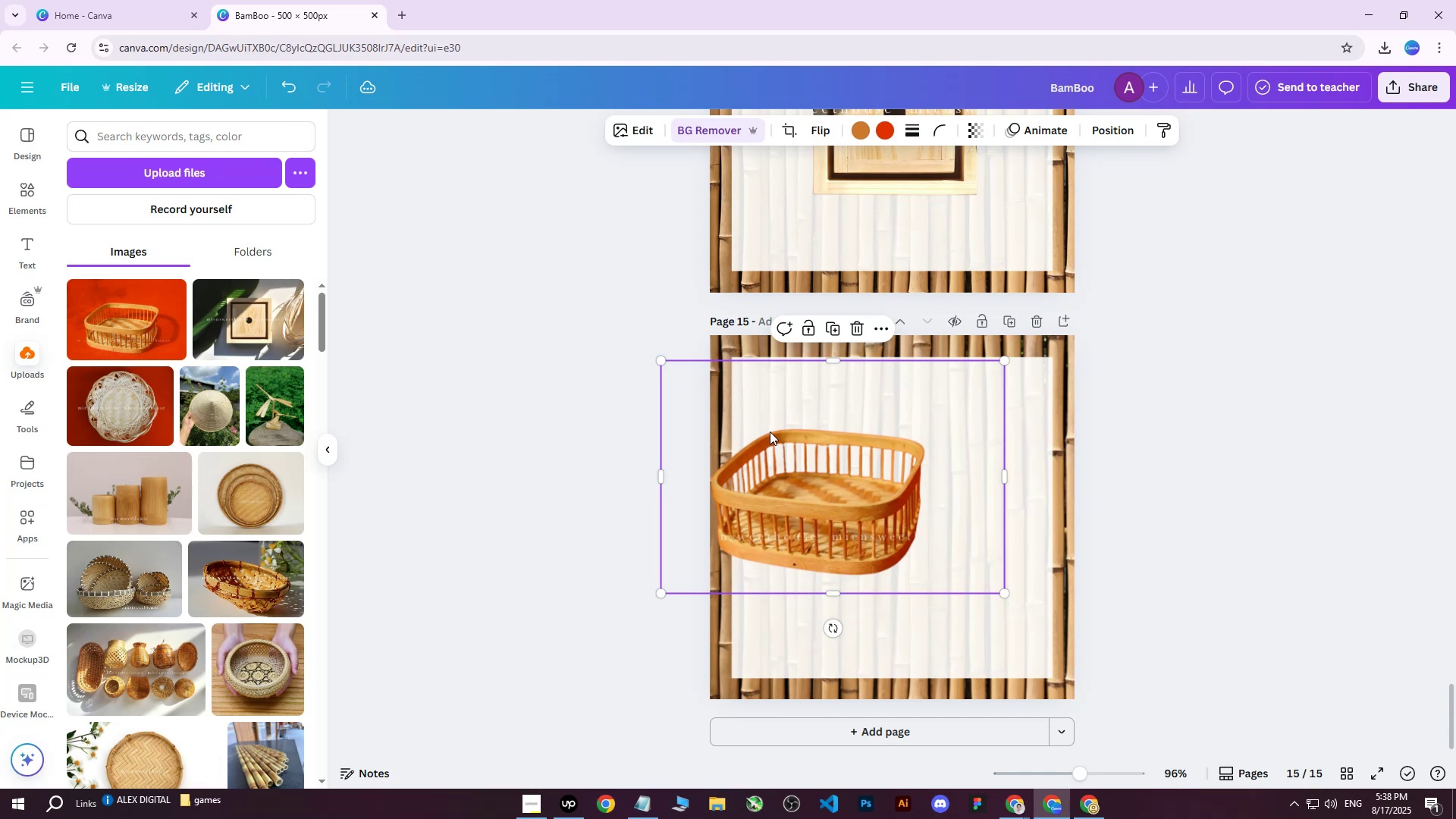 
left_click_drag(start_coordinate=[865, 472], to_coordinate=[924, 509])
 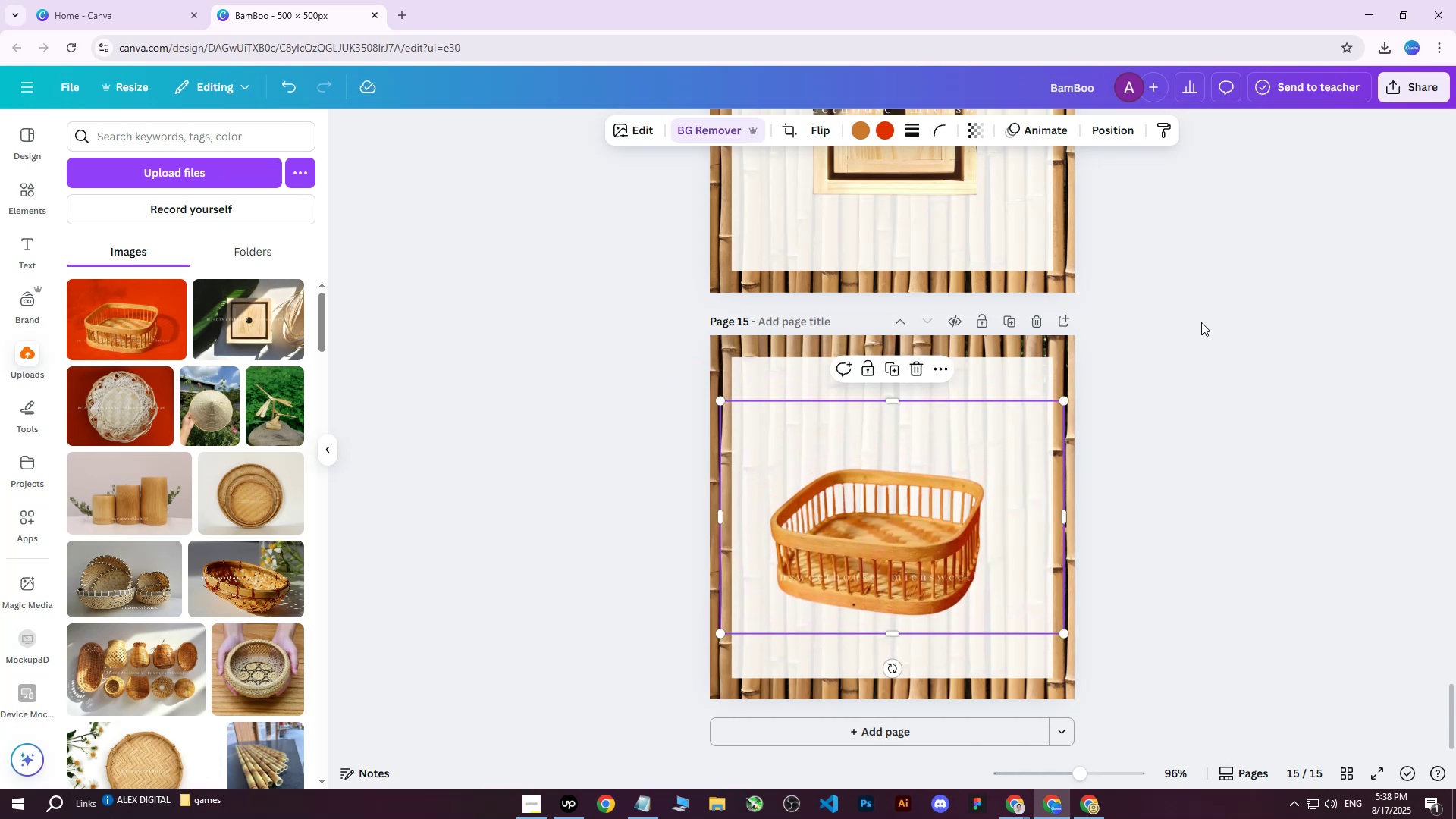 
hold_key(key=ArrowUp, duration=0.4)
 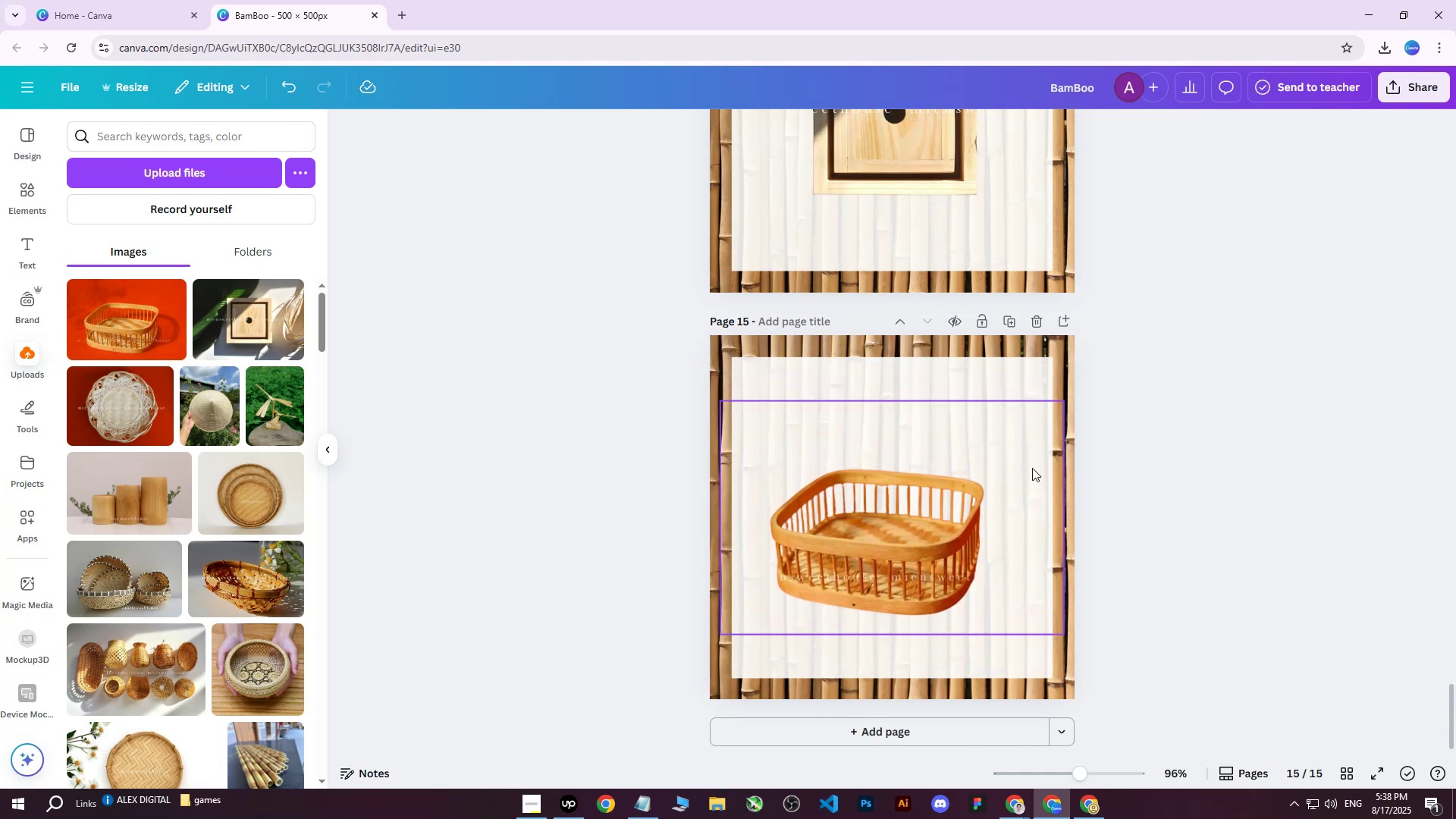 
double_click([894, 520])
 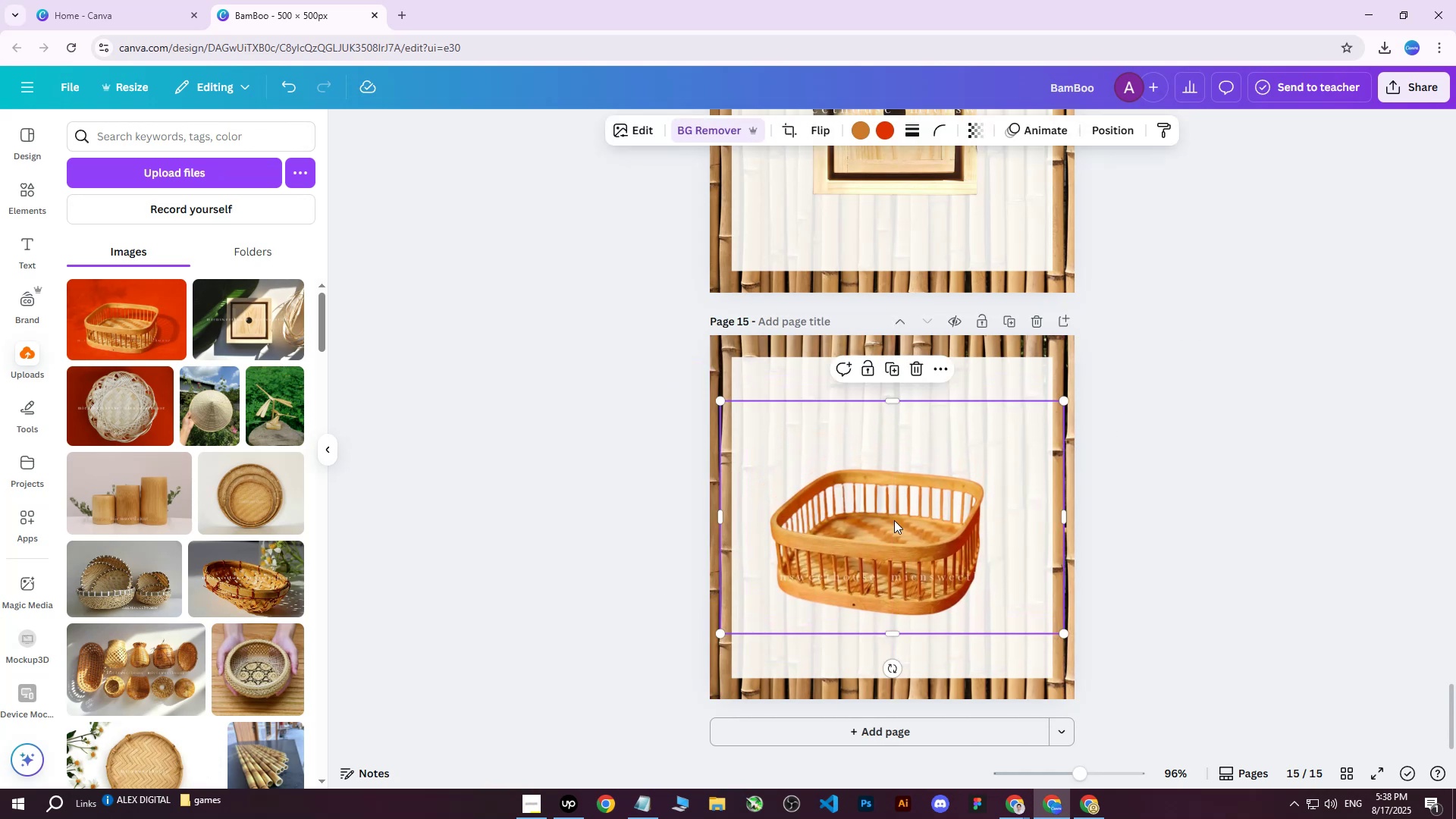 
hold_key(key=ArrowUp, duration=1.38)
 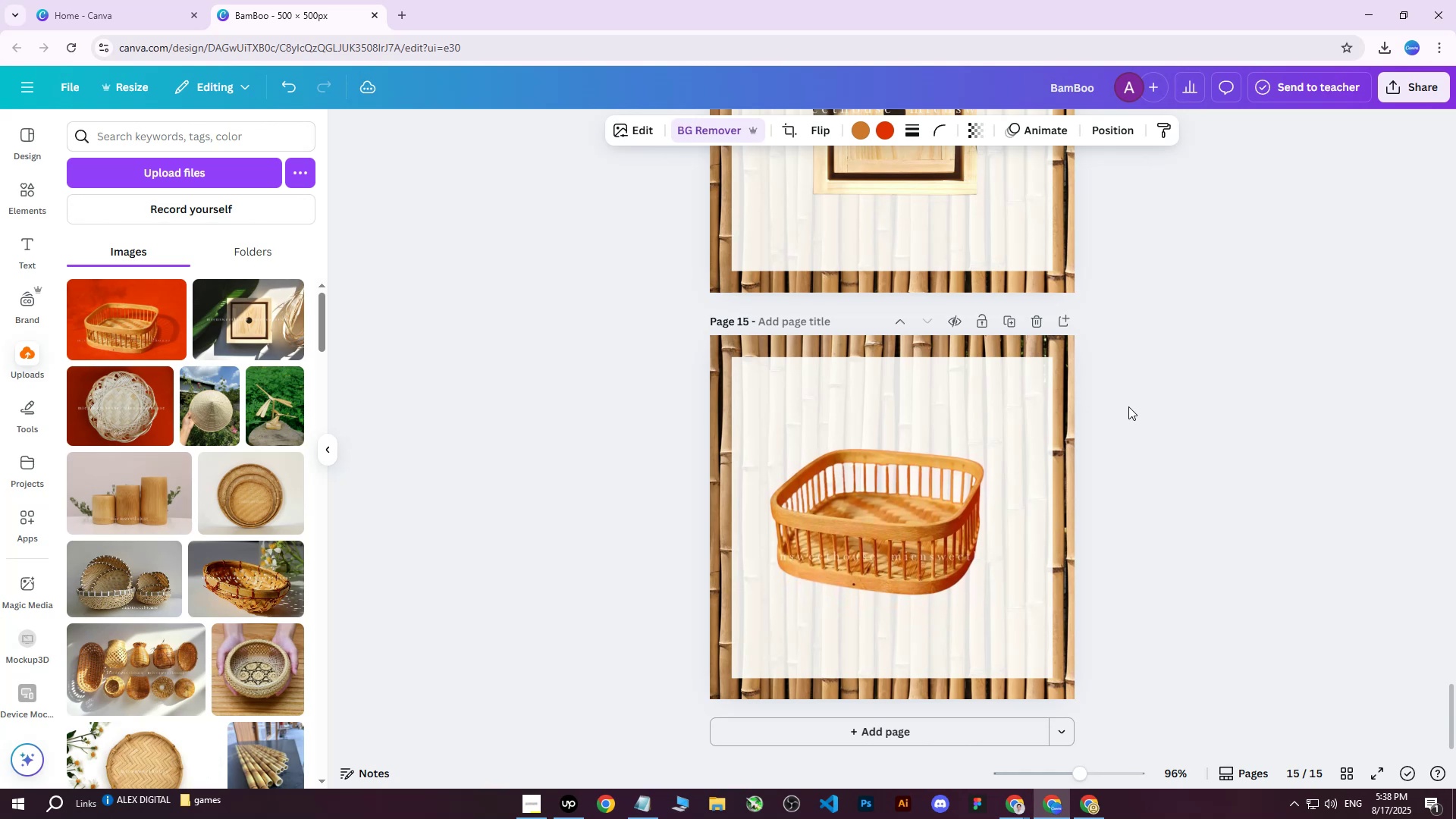 
hold_key(key=ArrowRight, duration=0.91)
 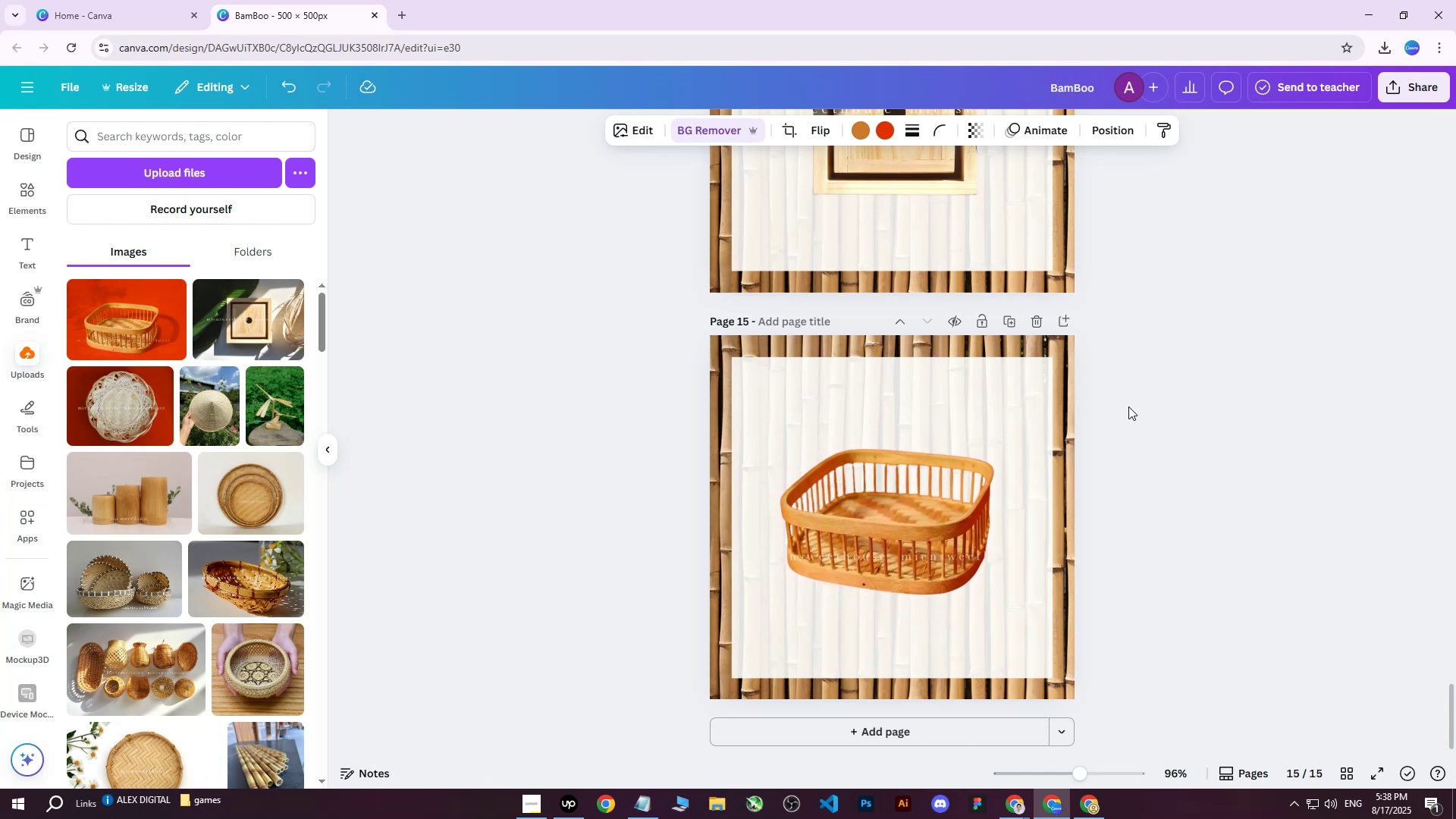 
key(ArrowRight)
 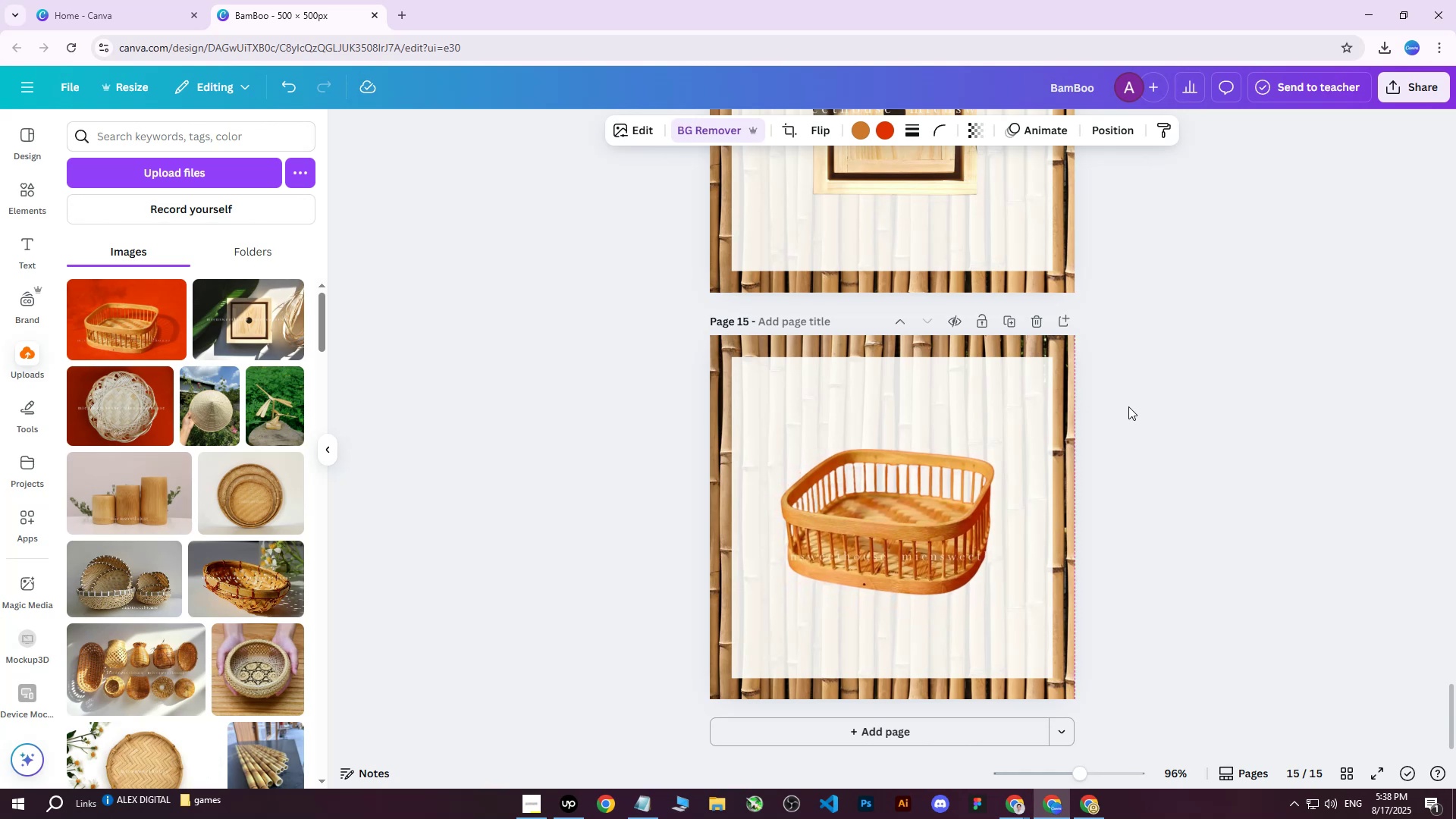 
key(ArrowRight)
 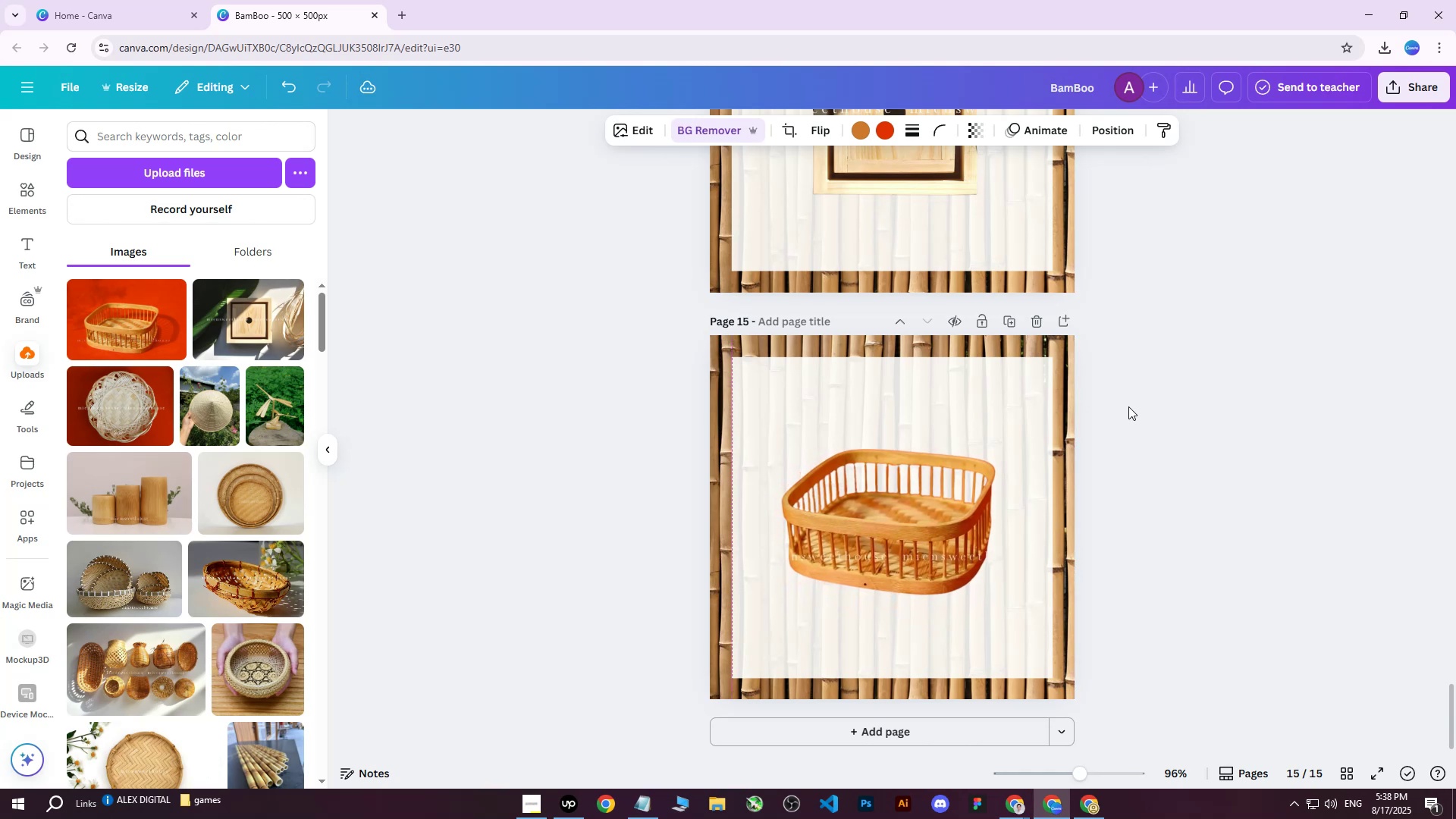 
key(ArrowRight)
 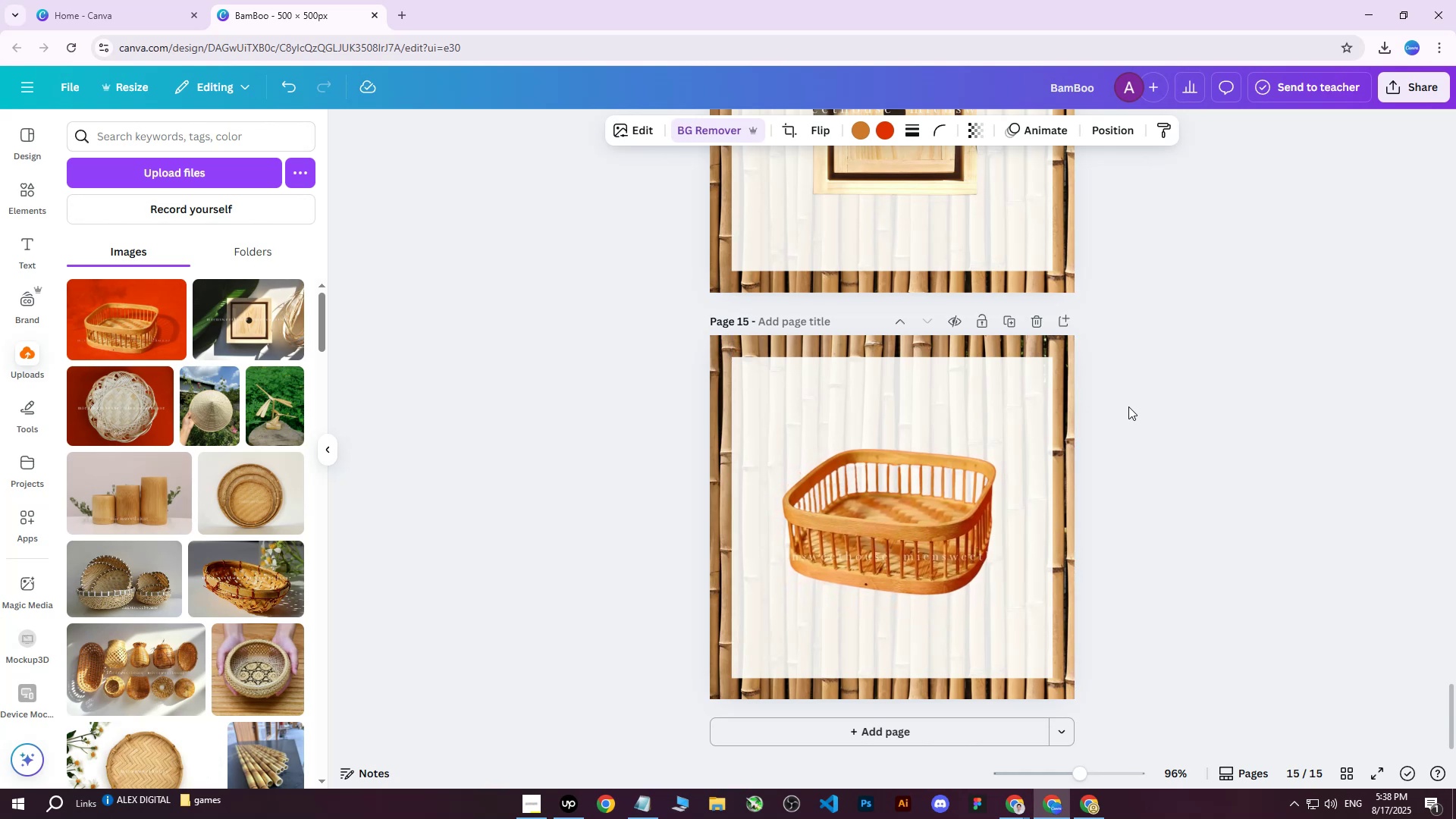 
key(ArrowRight)
 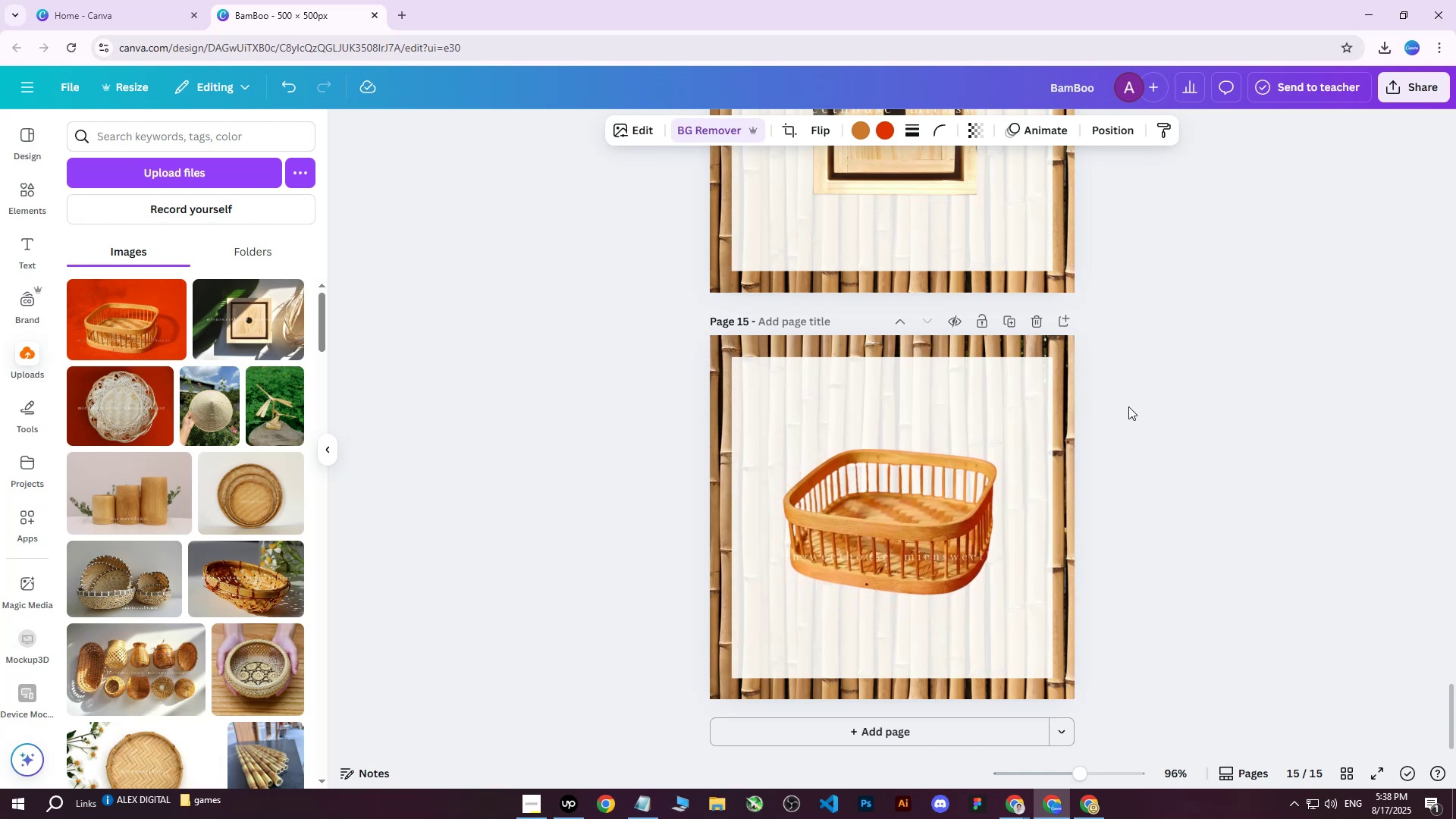 
key(ArrowLeft)
 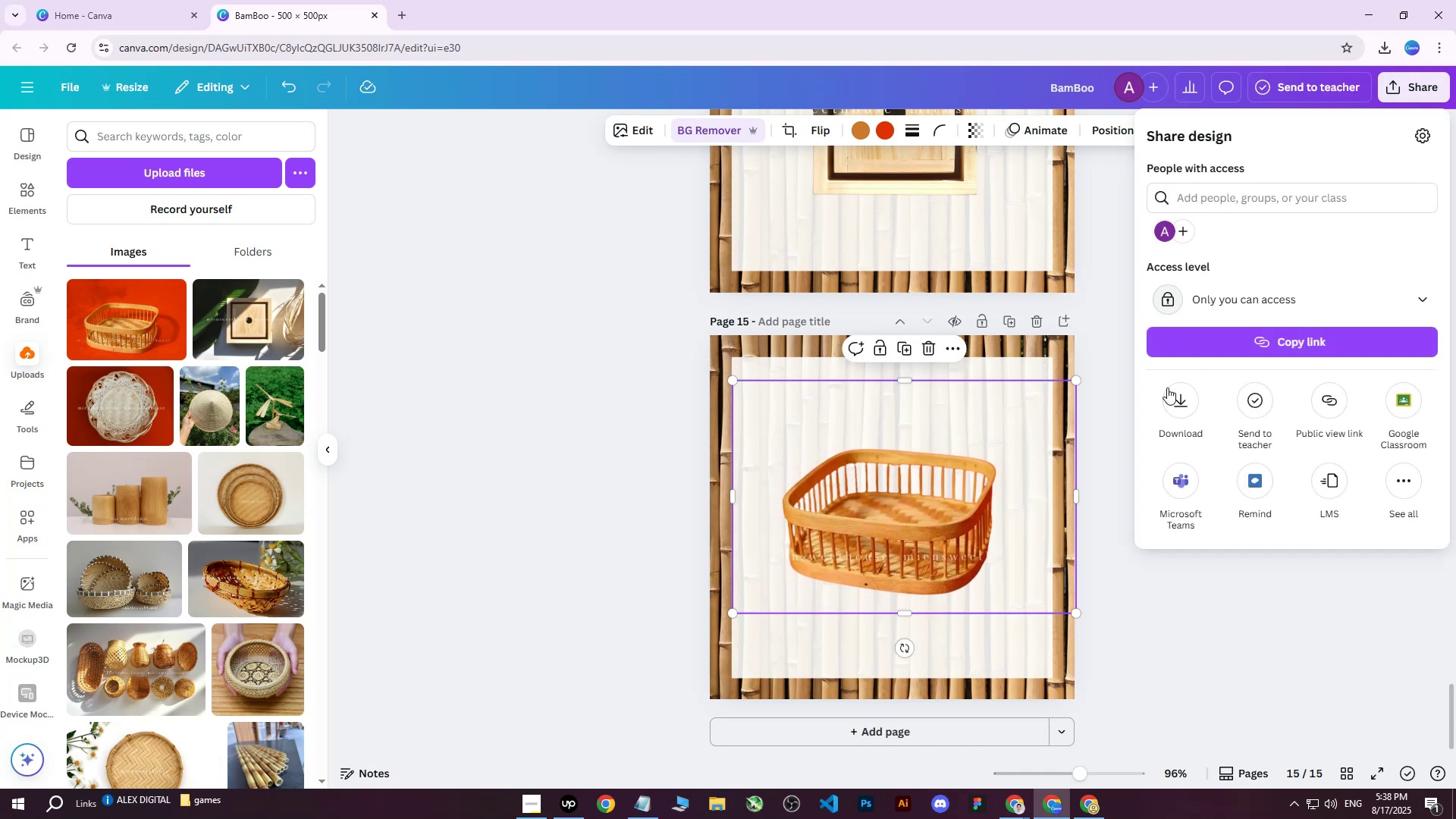 
double_click([1184, 401])
 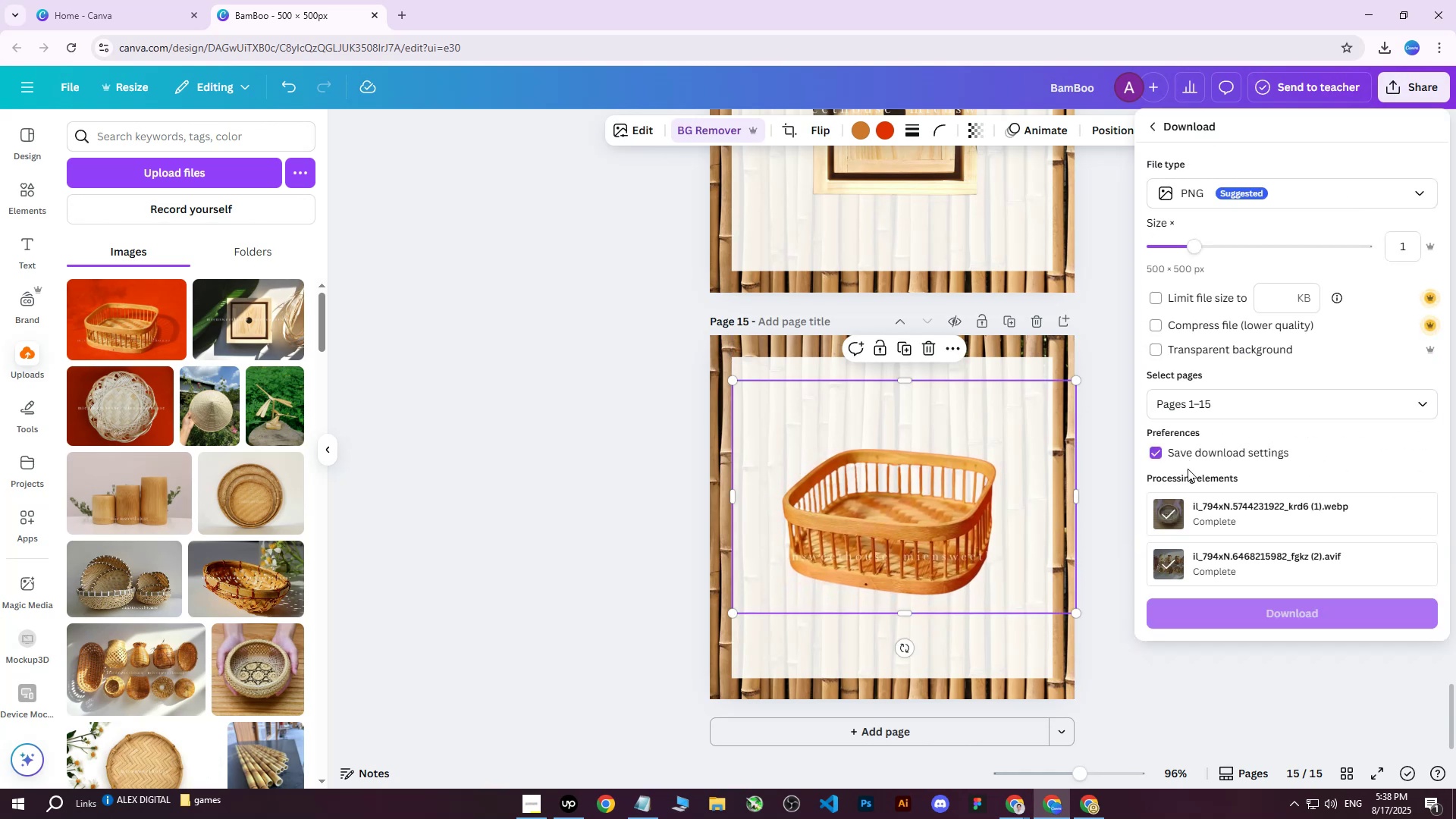 
double_click([1203, 455])
 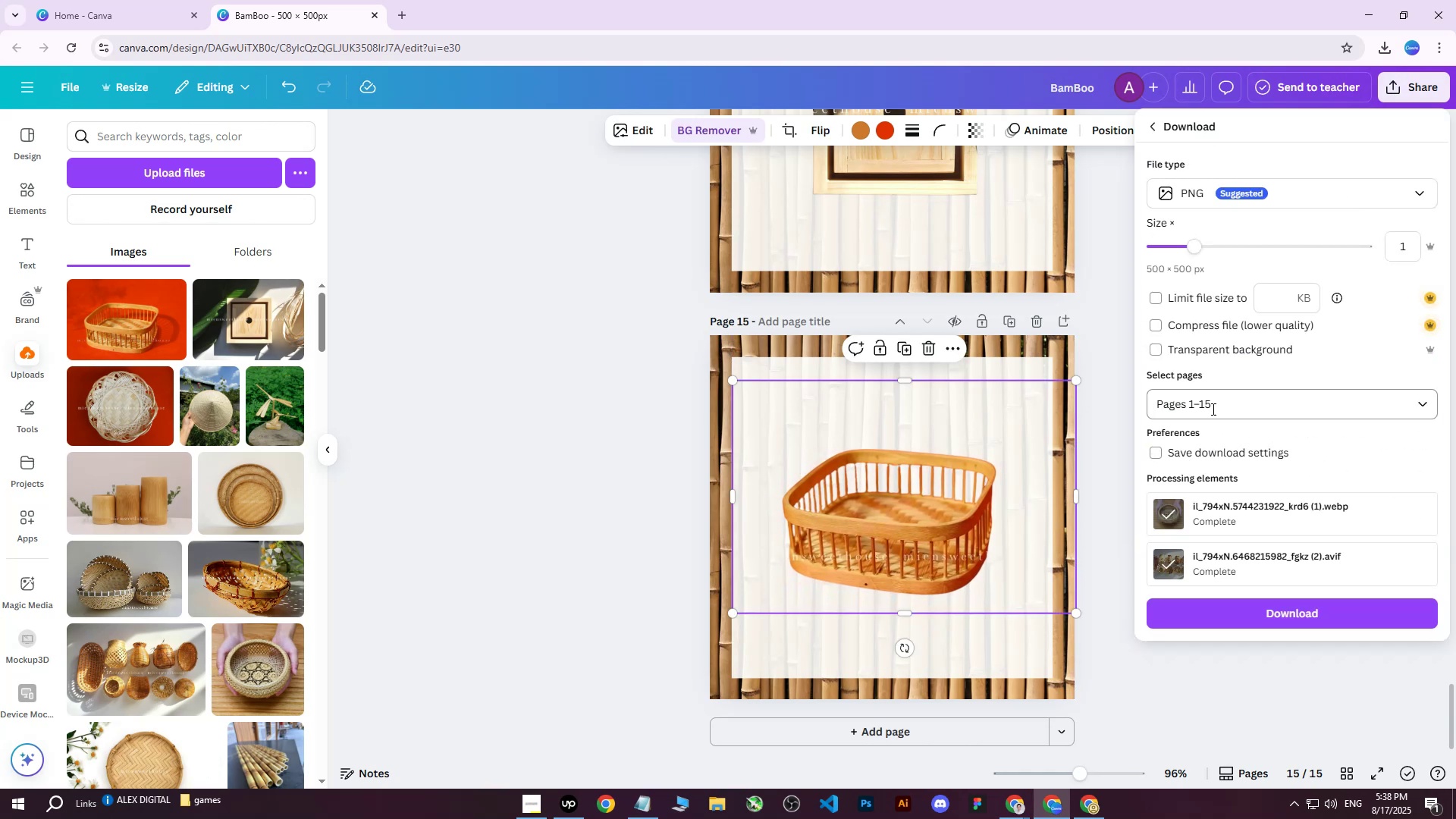 
triple_click([1213, 394])
 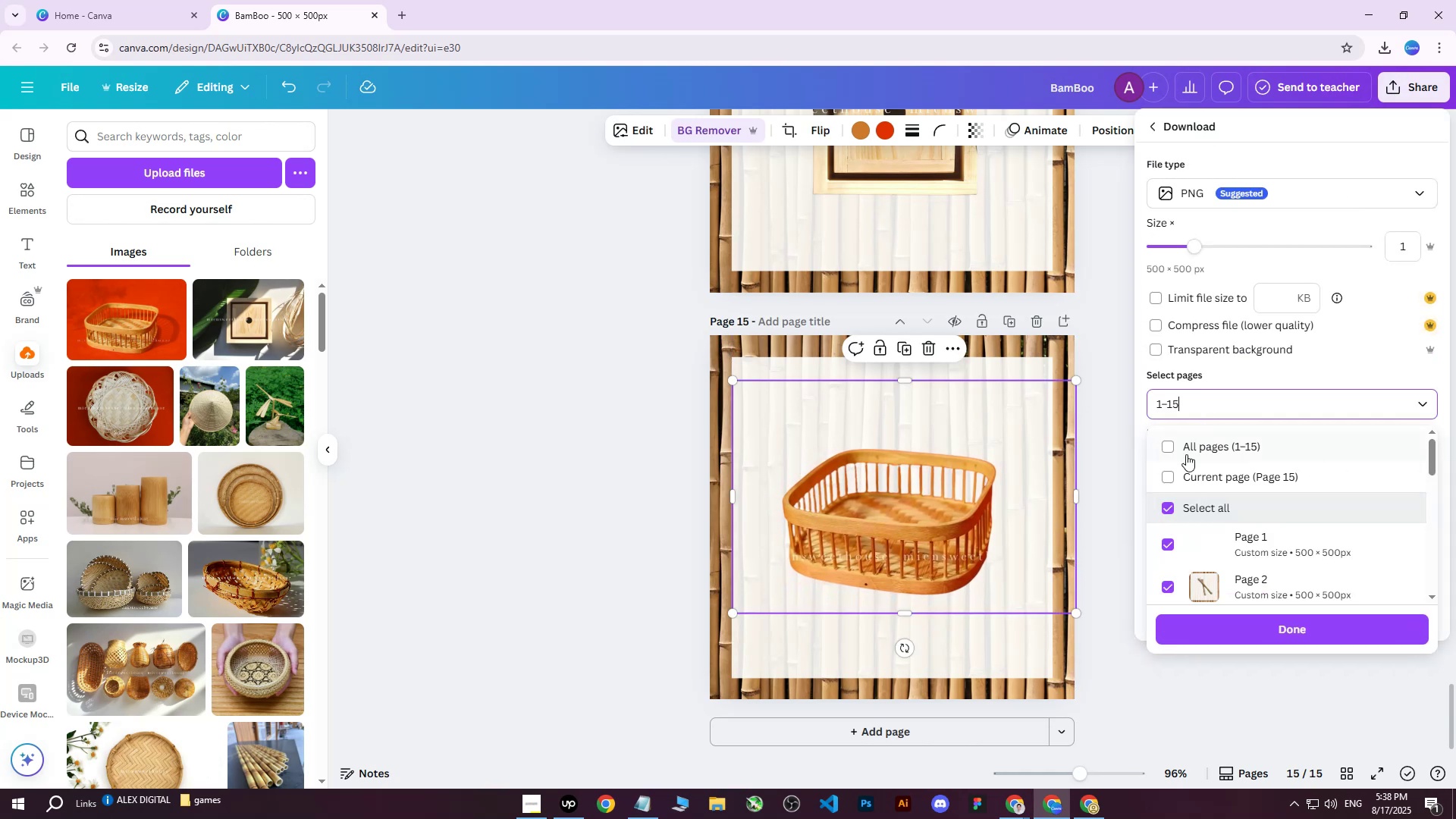 
triple_click([1185, 458])
 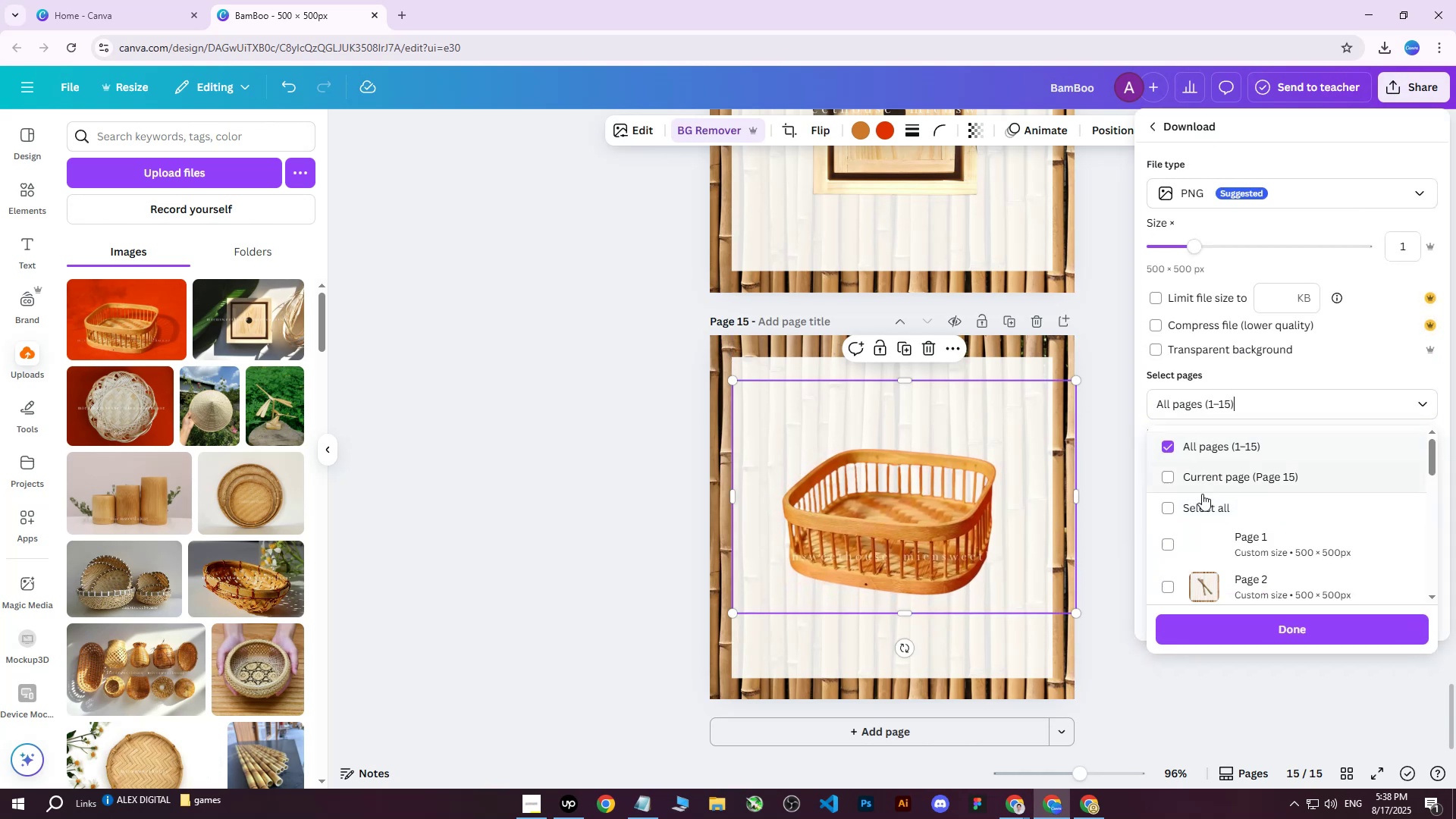 
triple_click([1202, 494])
 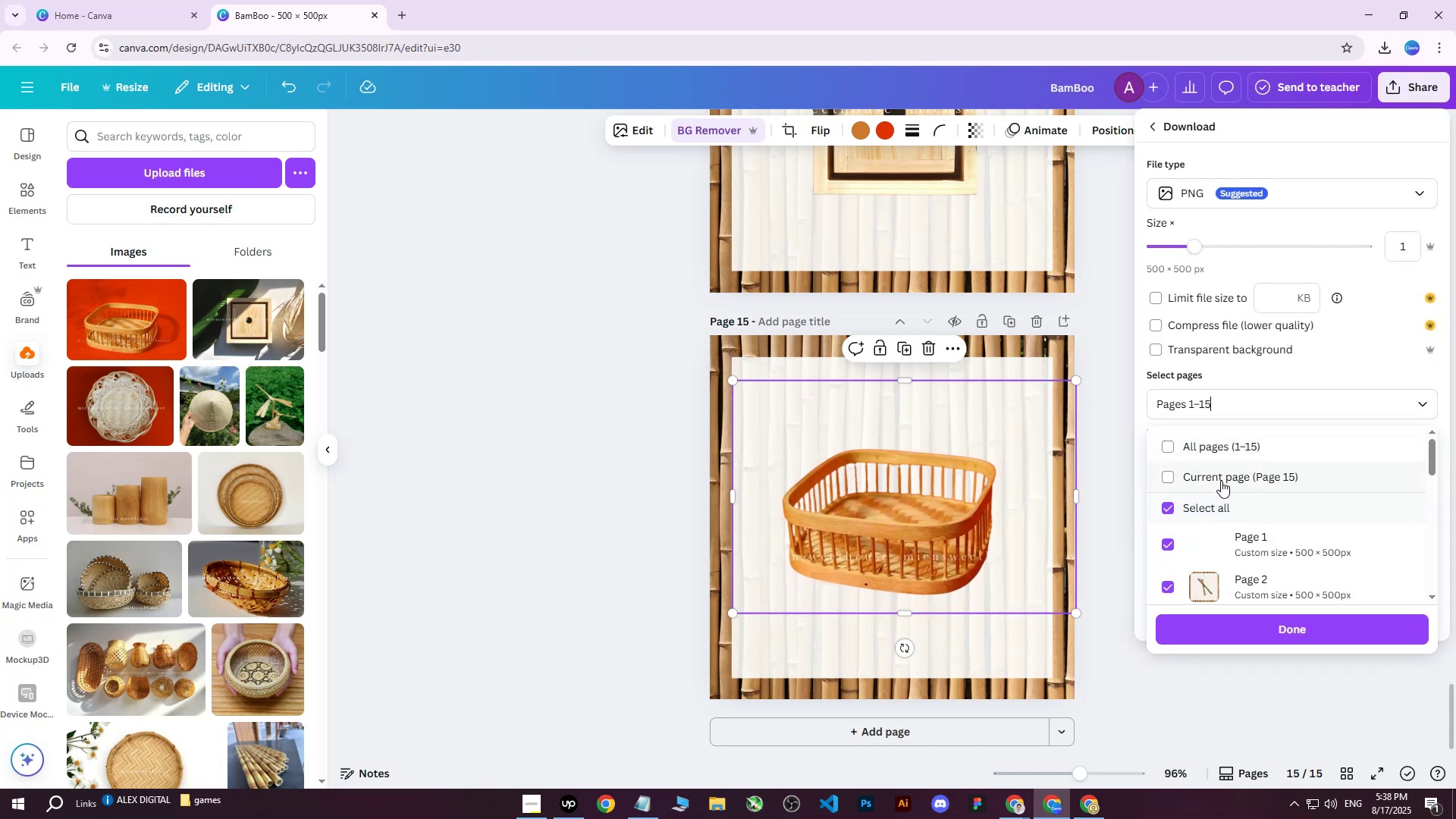 
triple_click([1221, 480])
 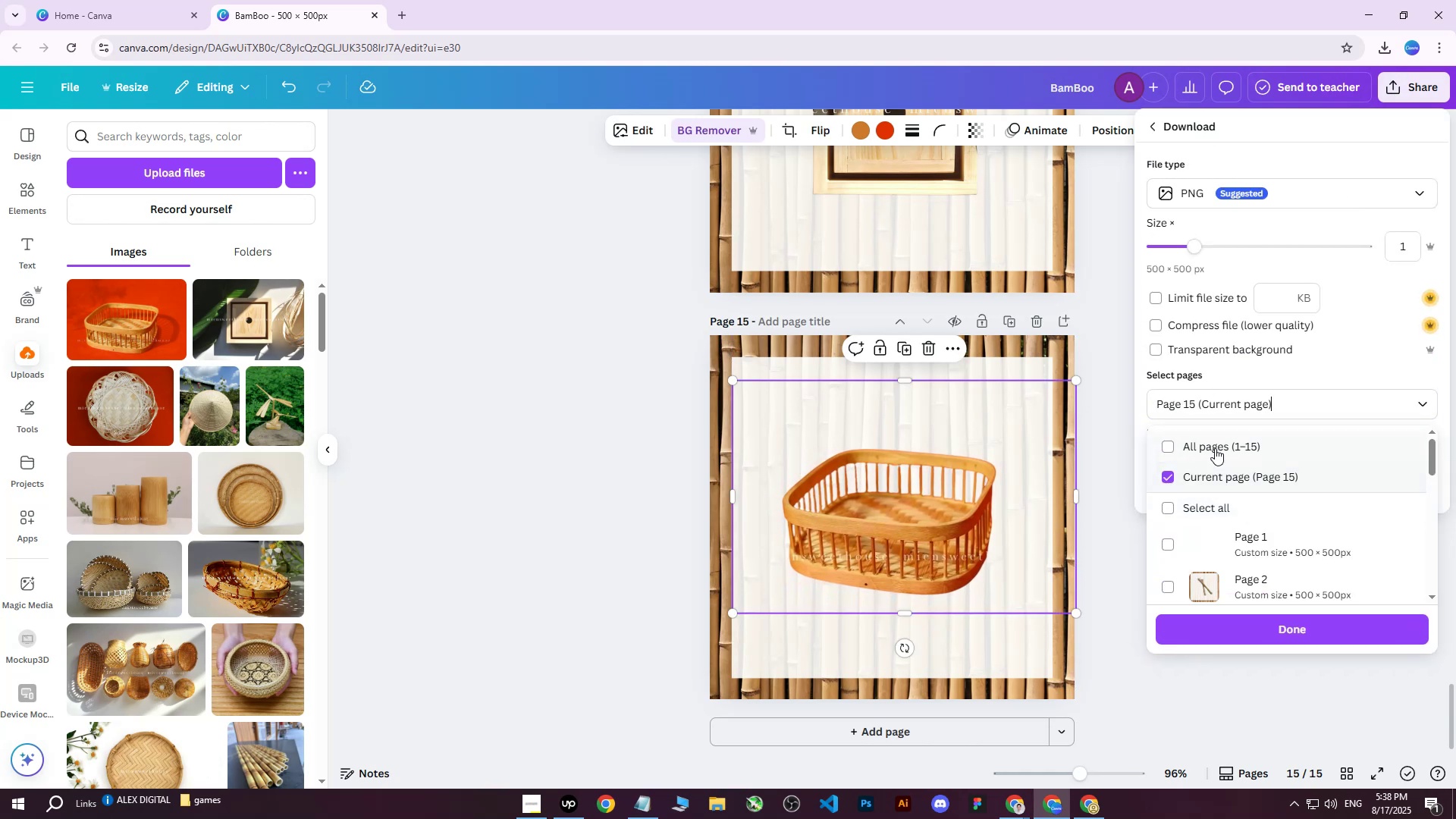 
triple_click([1215, 445])
 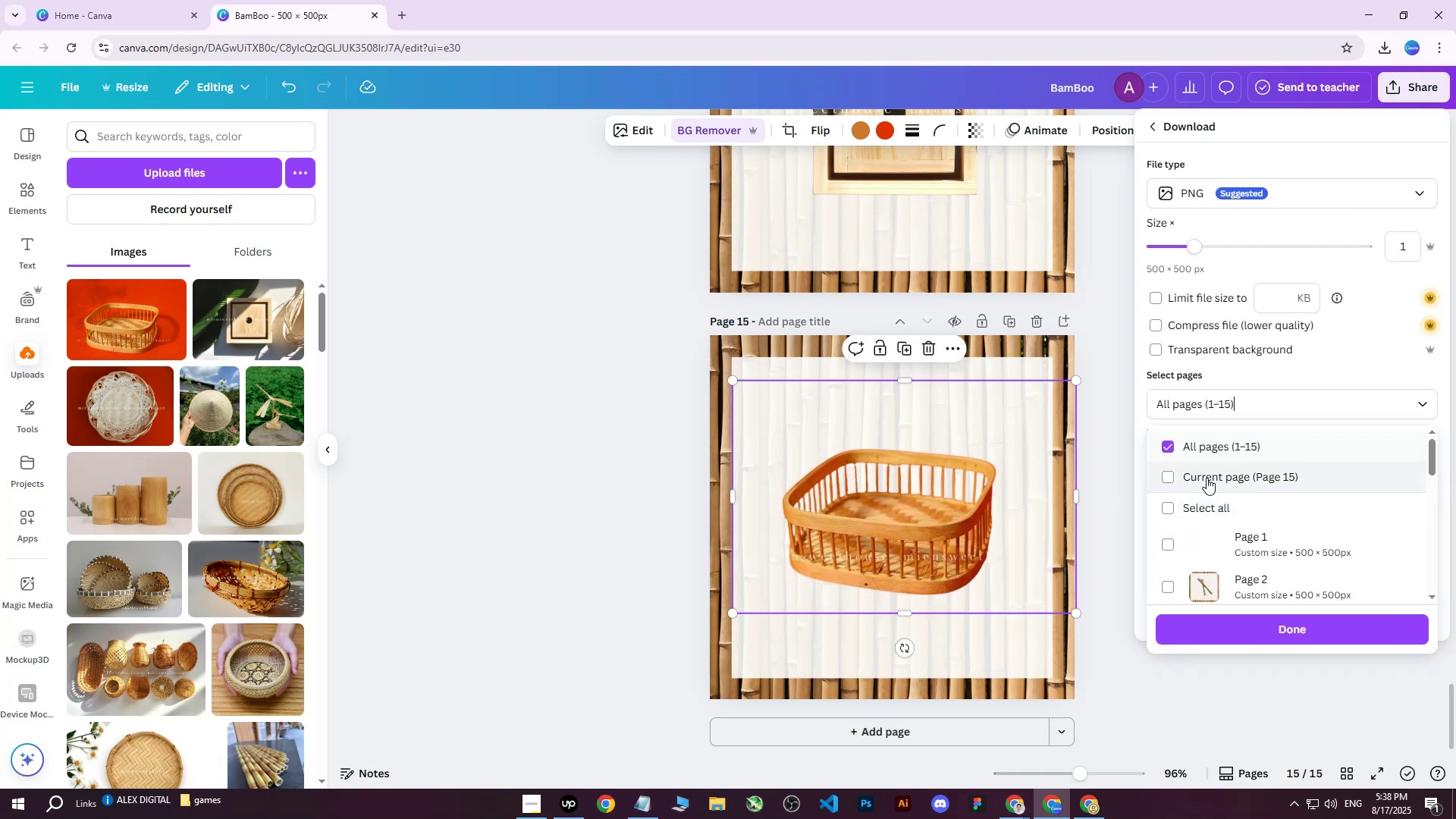 
triple_click([1207, 478])
 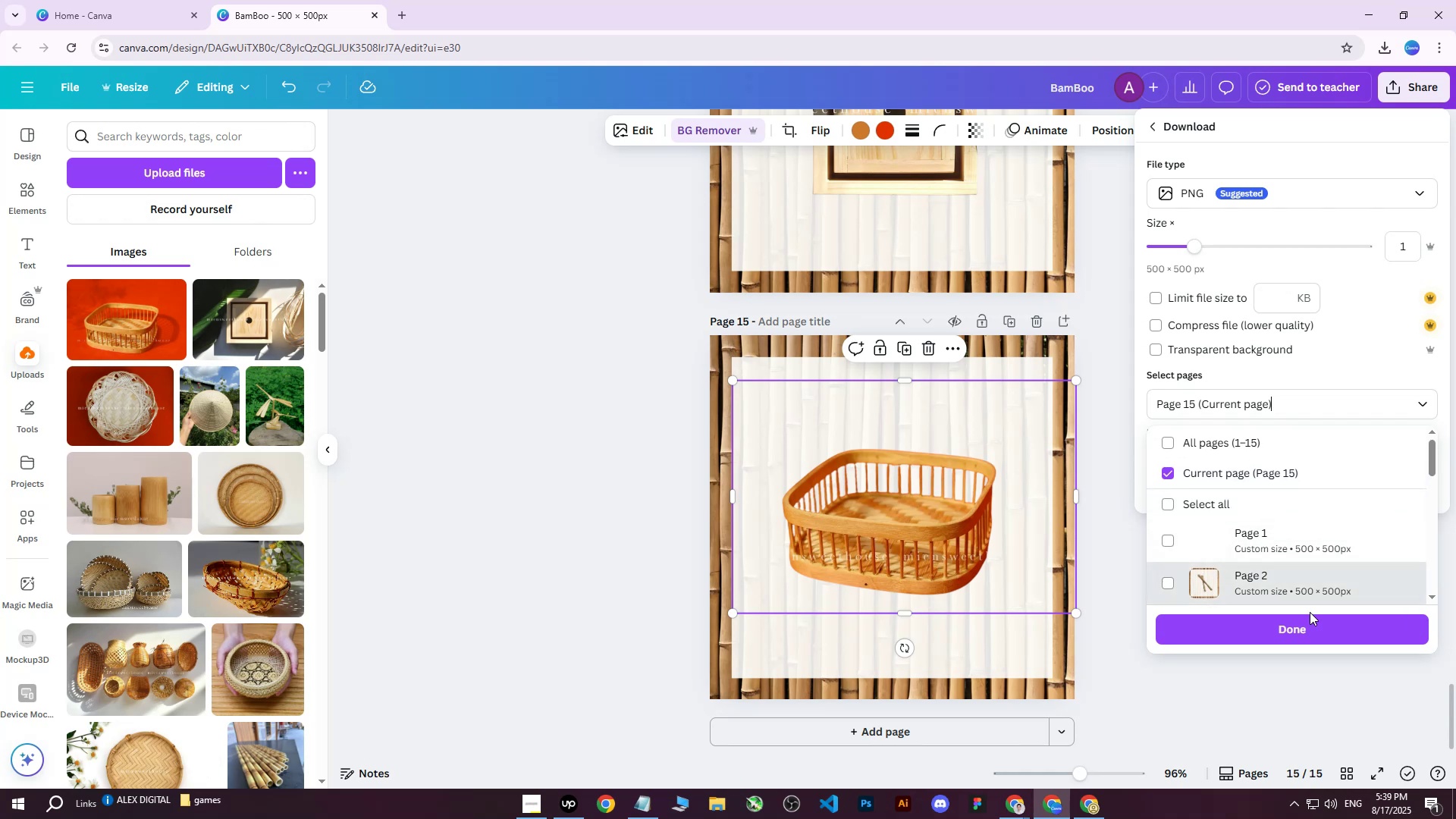 
left_click([1281, 625])
 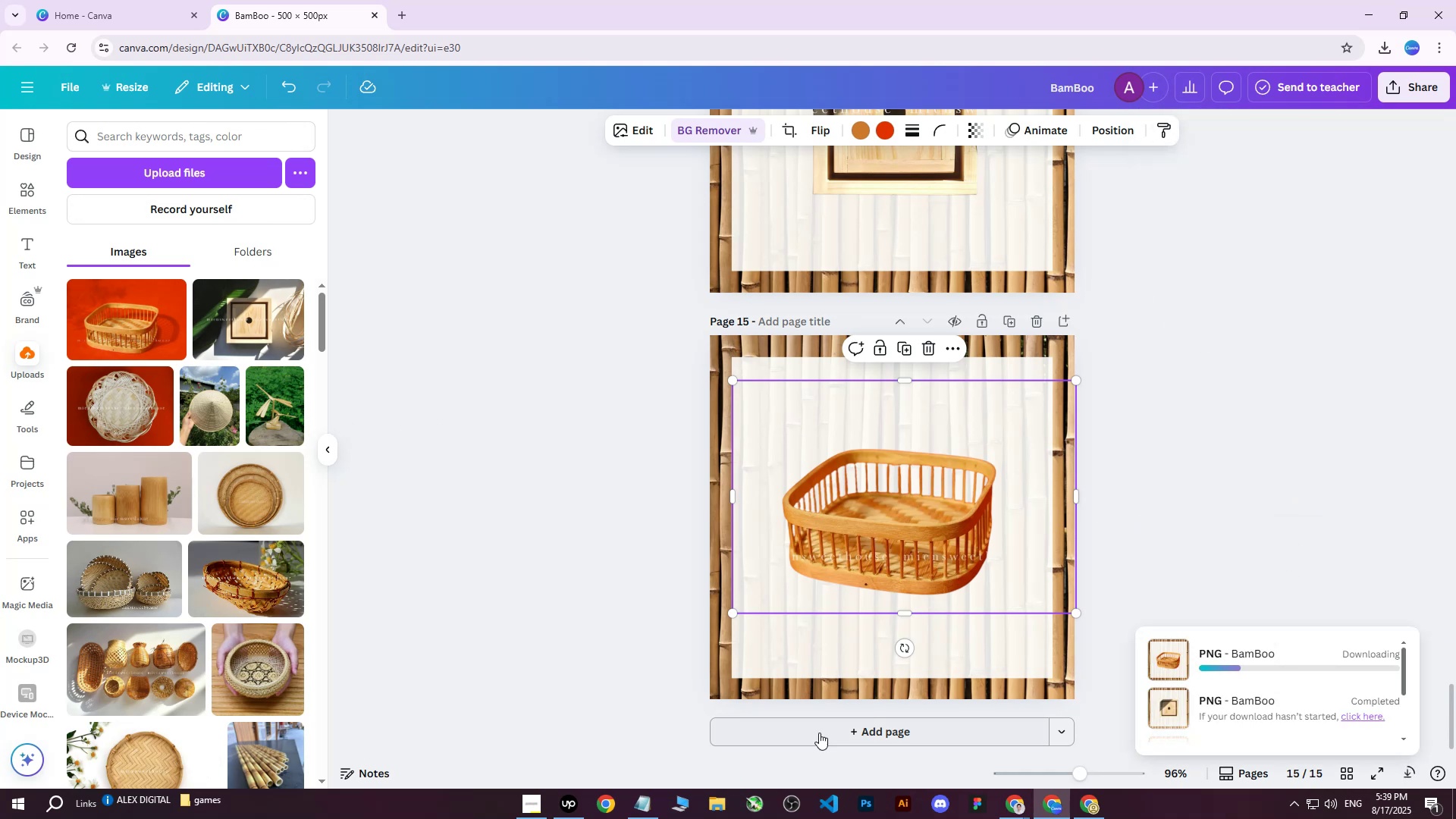 
left_click([1090, 807])
 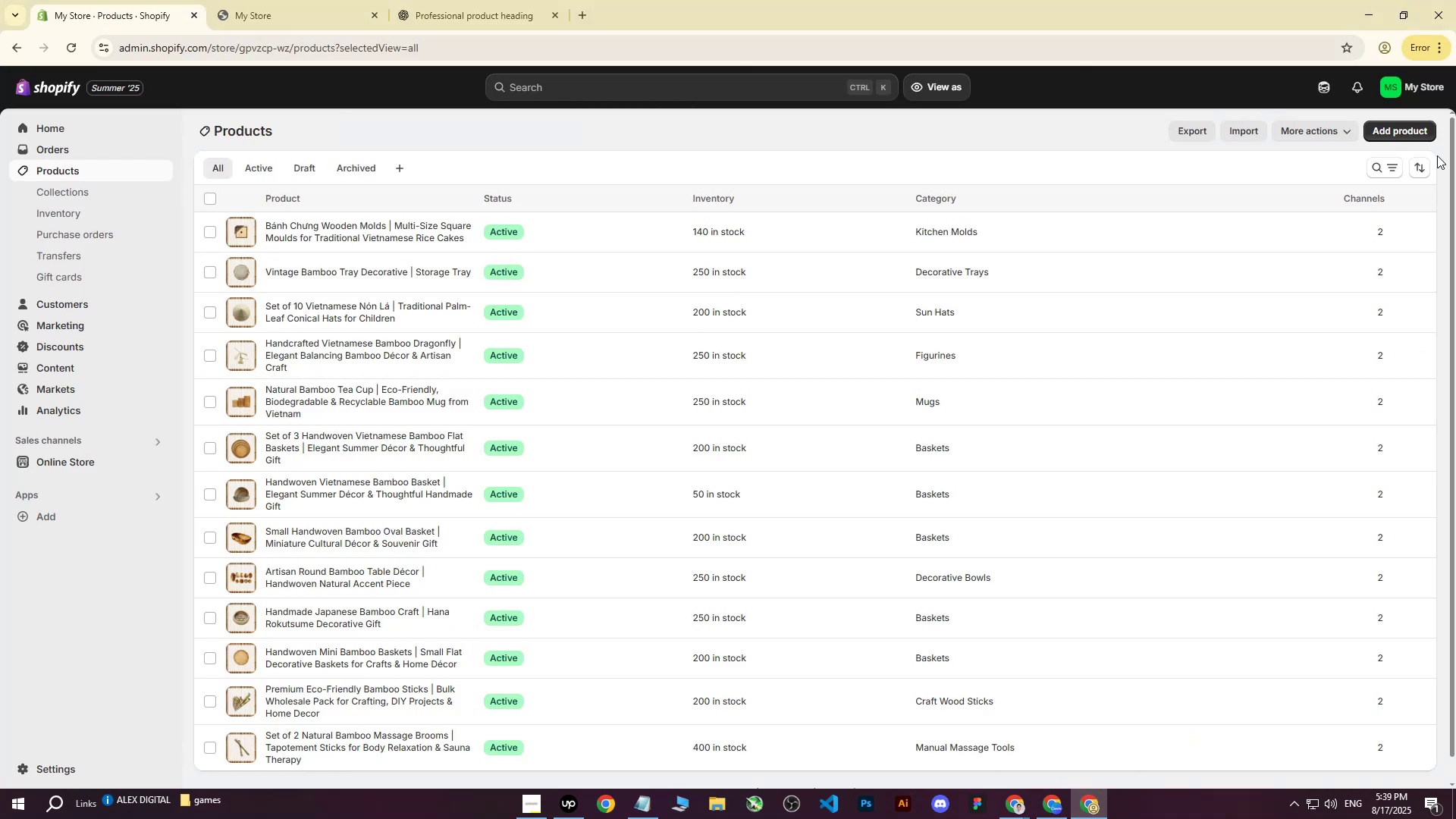 
left_click([1392, 132])
 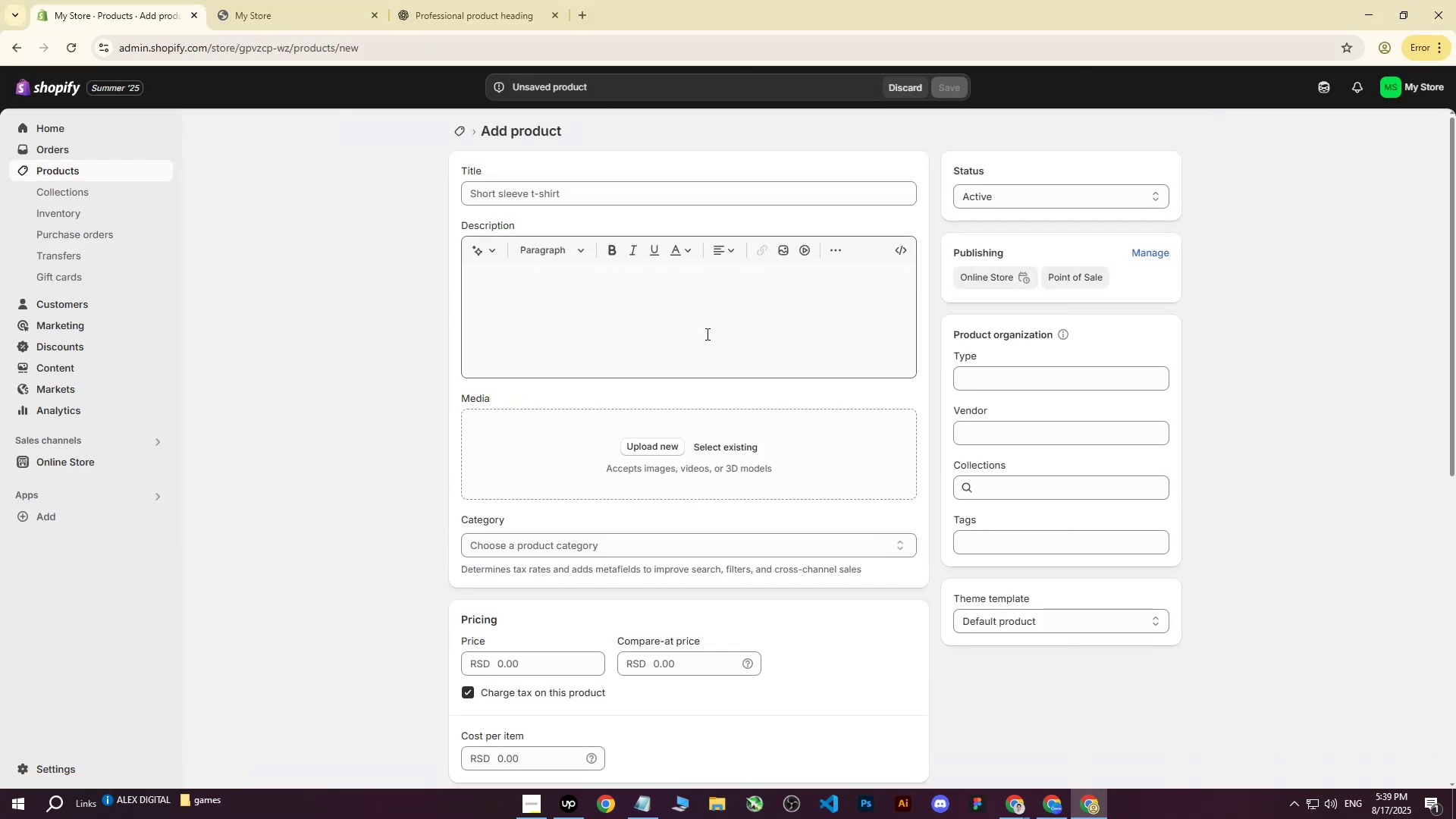 
left_click([652, 438])
 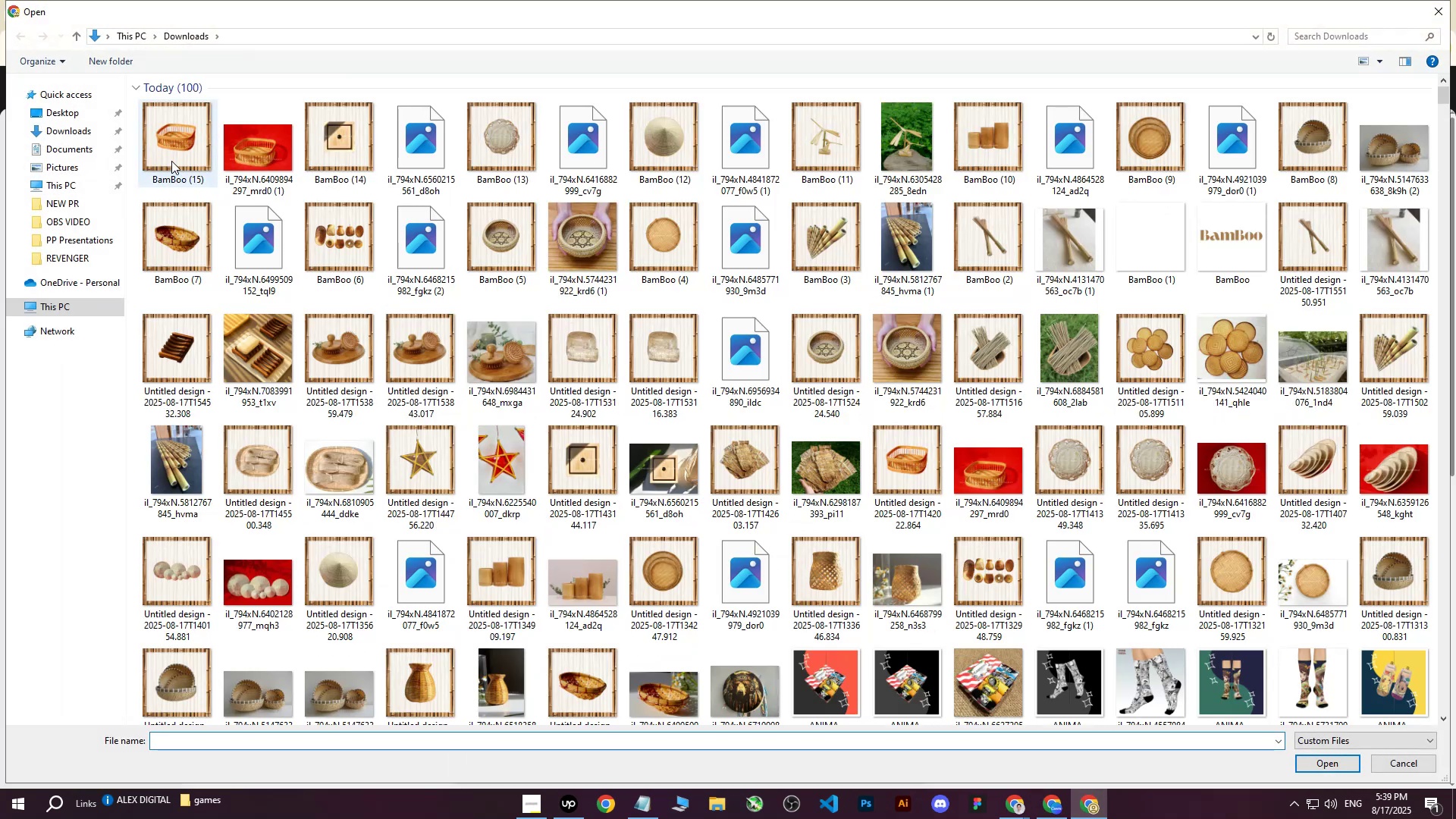 
left_click([177, 151])
 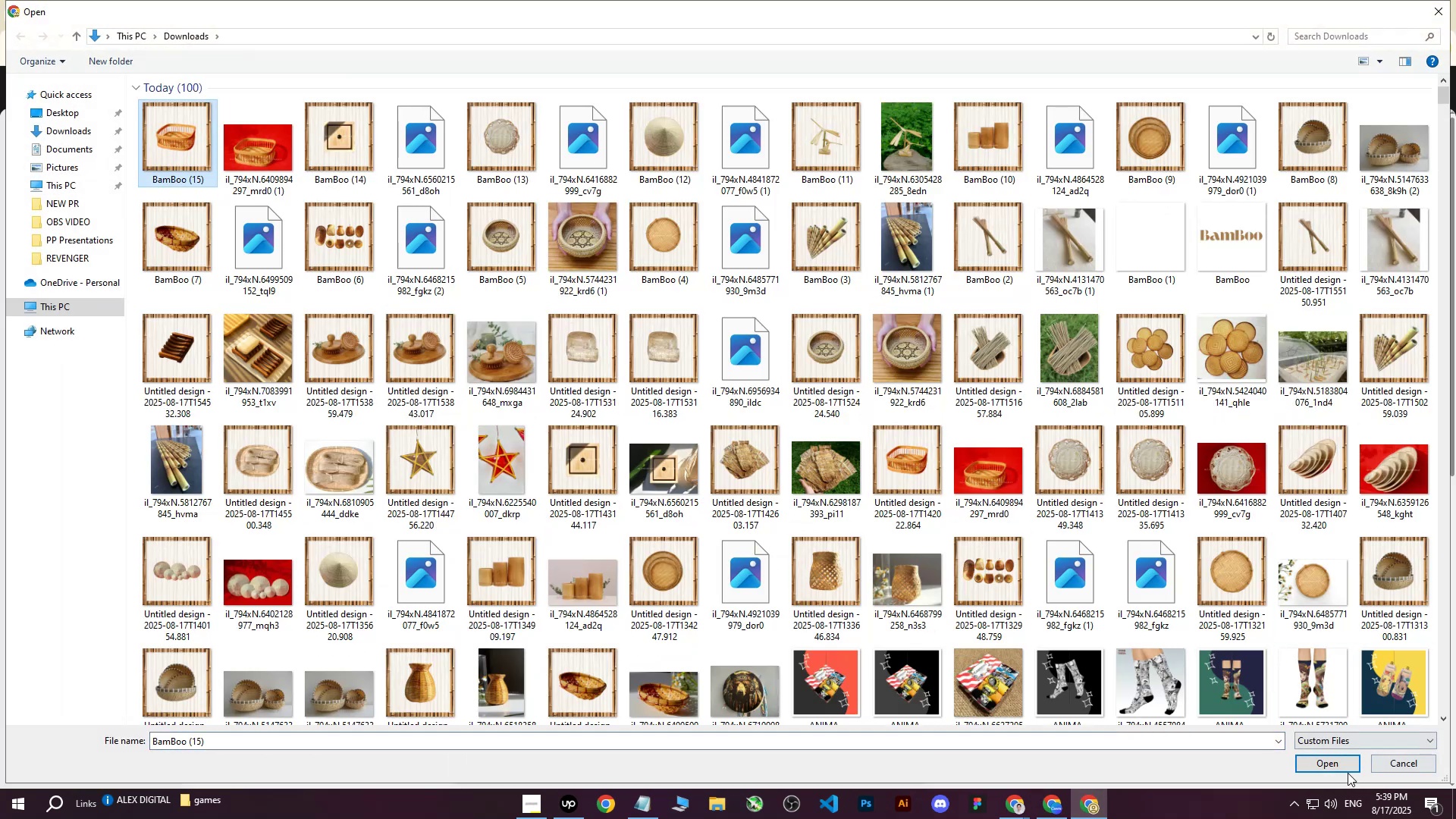 
left_click([1320, 765])
 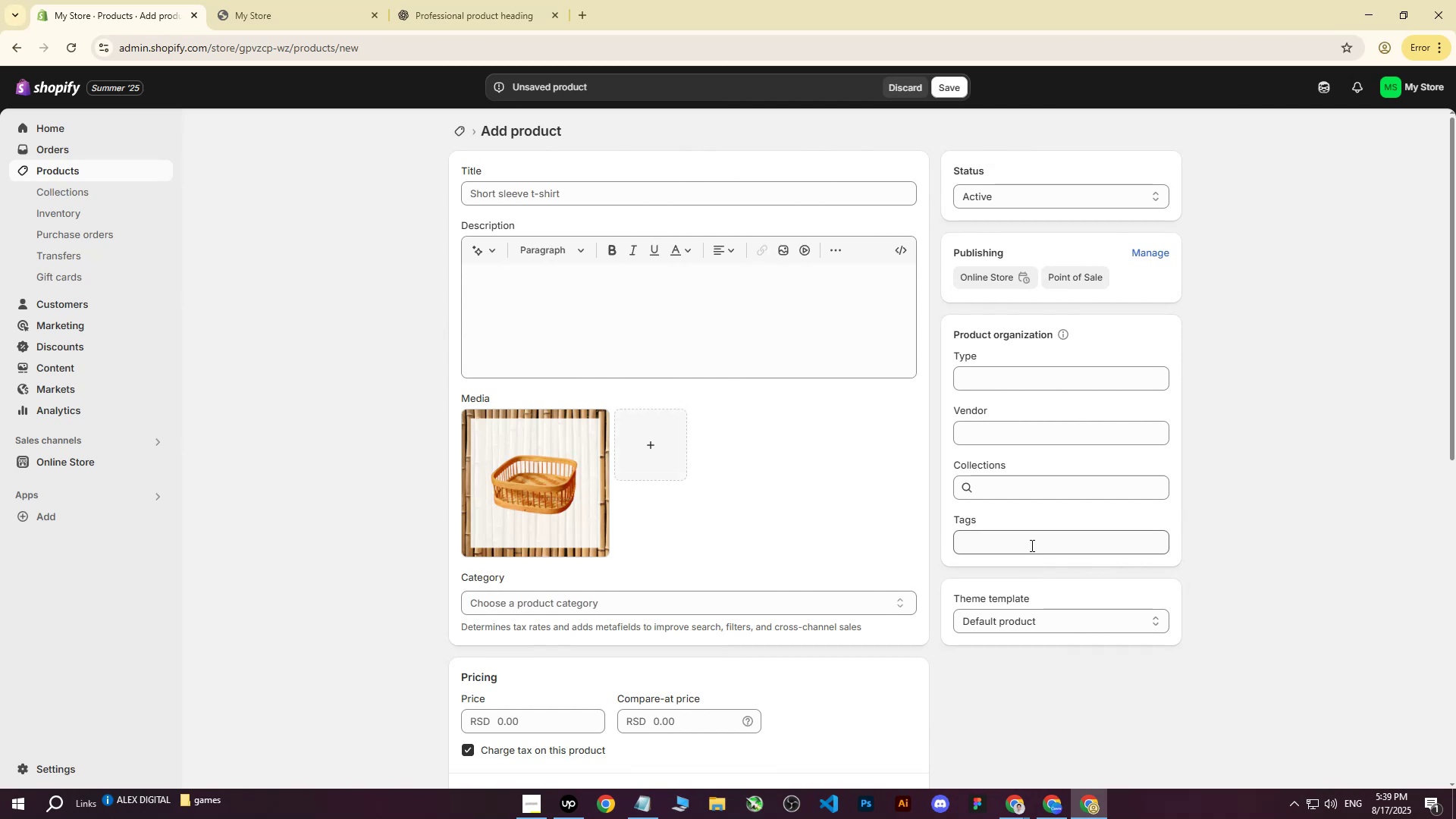 
wait(6.59)
 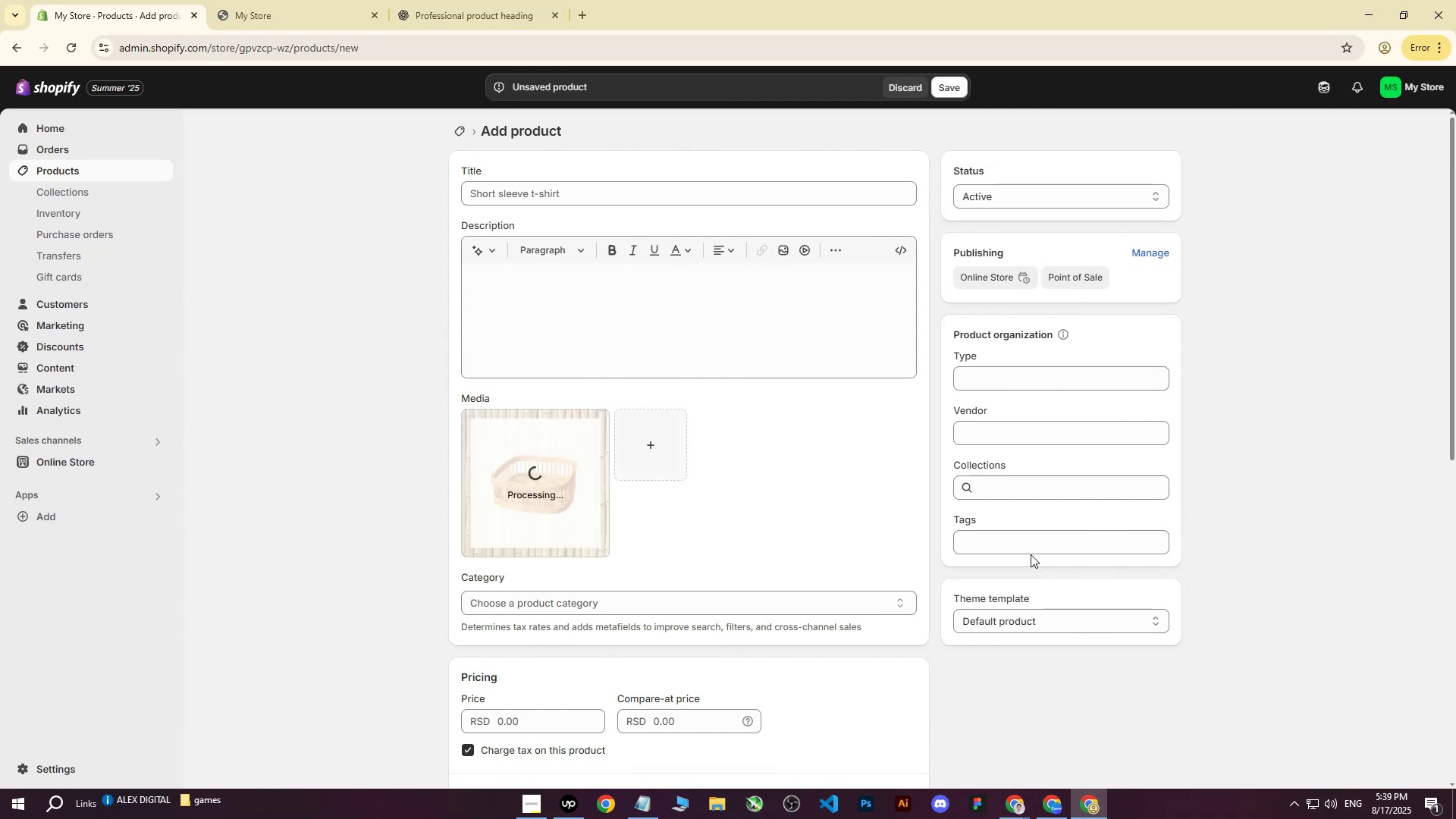 
double_click([919, 748])
 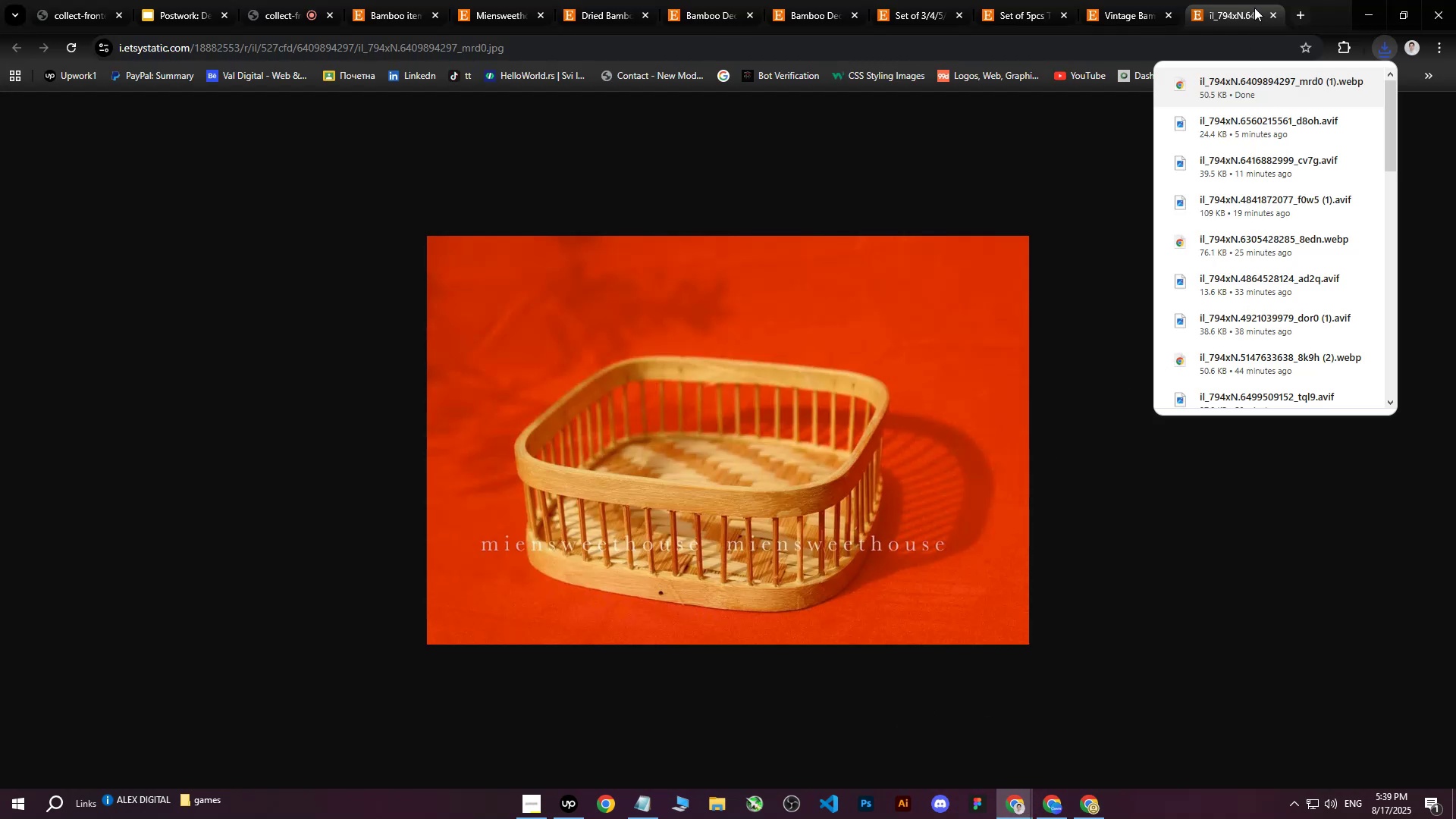 
left_click([1274, 18])
 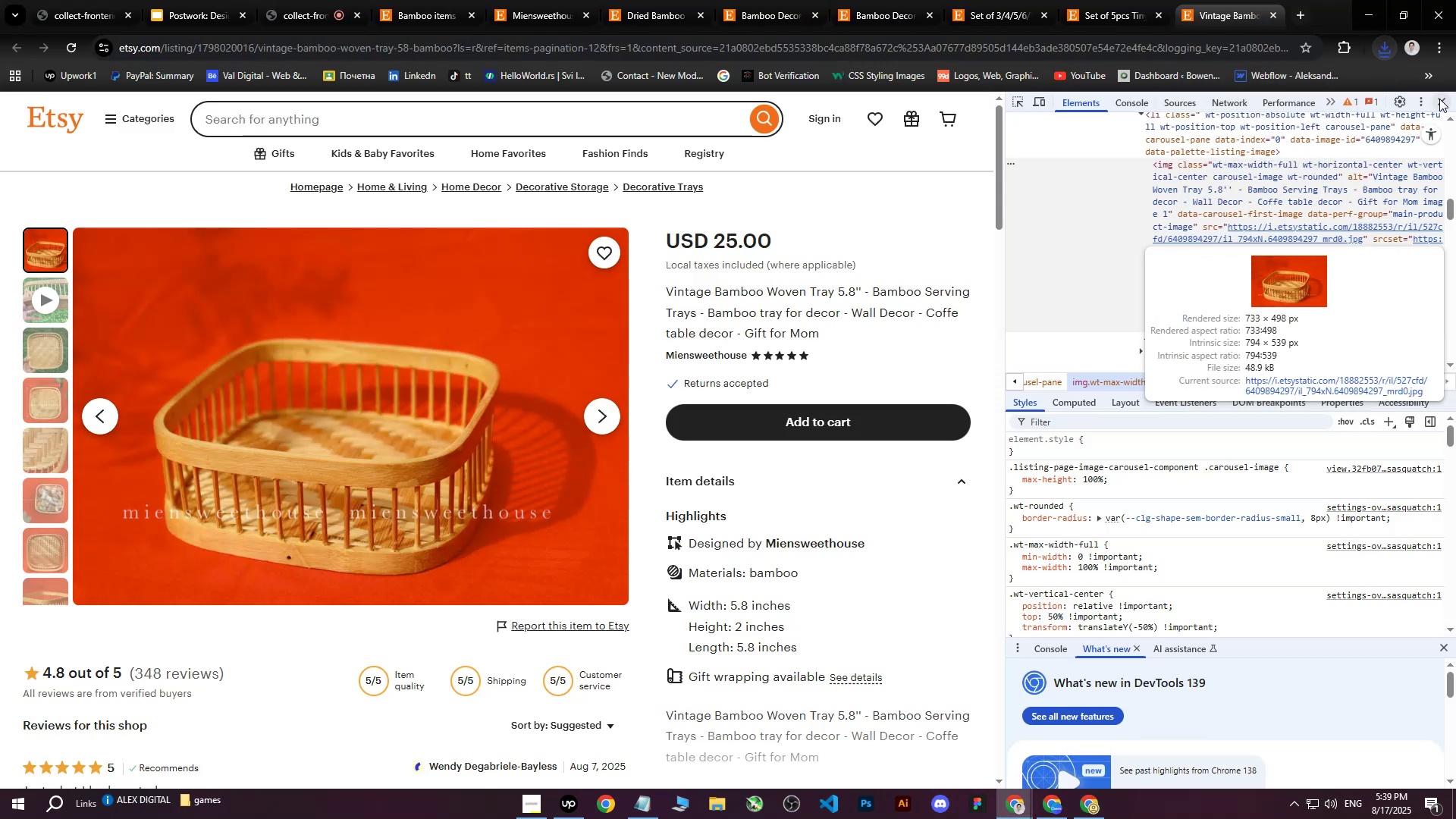 
left_click([1443, 101])
 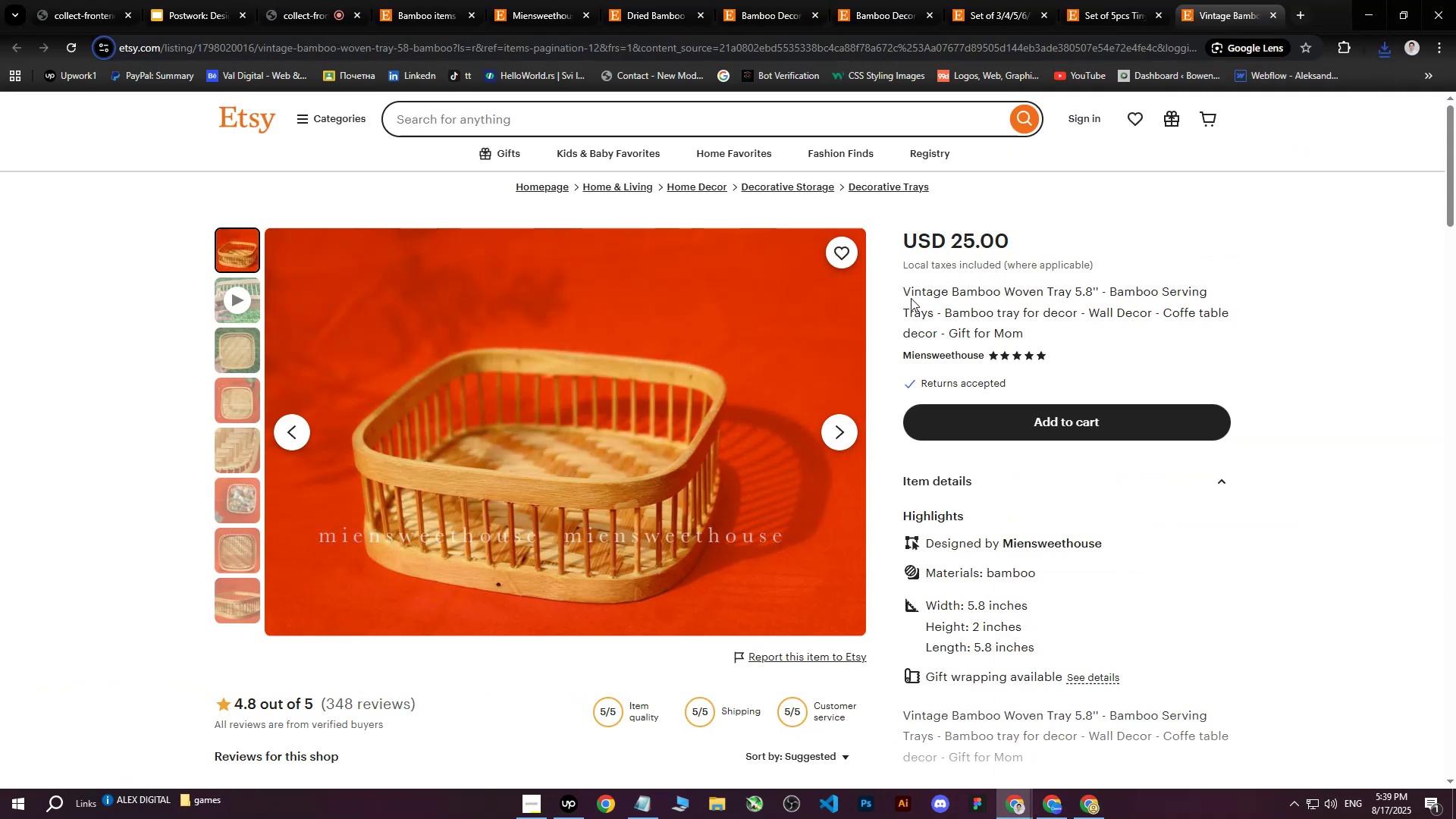 
left_click_drag(start_coordinate=[905, 294], to_coordinate=[936, 337])
 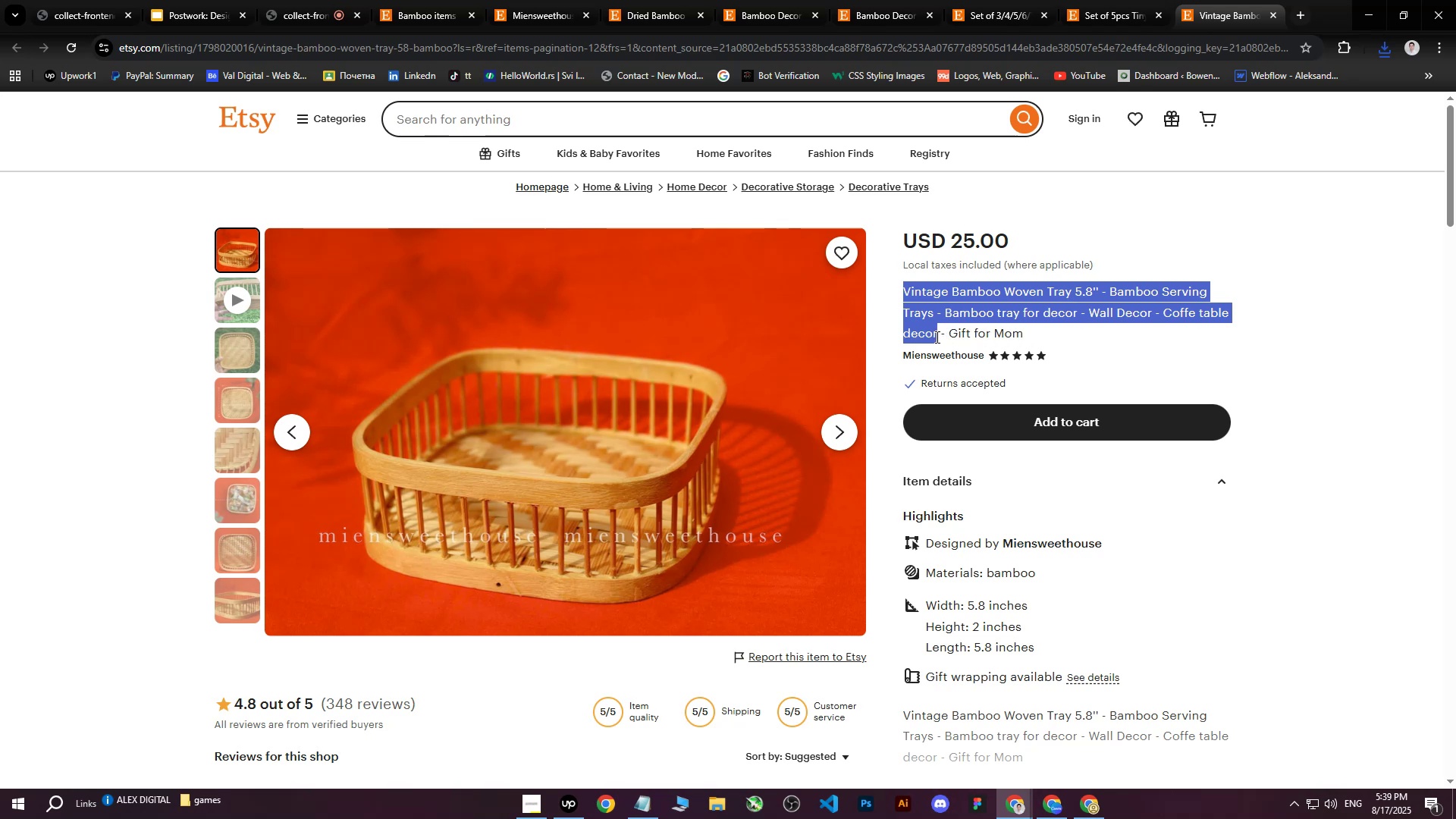 
key(Control+C)
 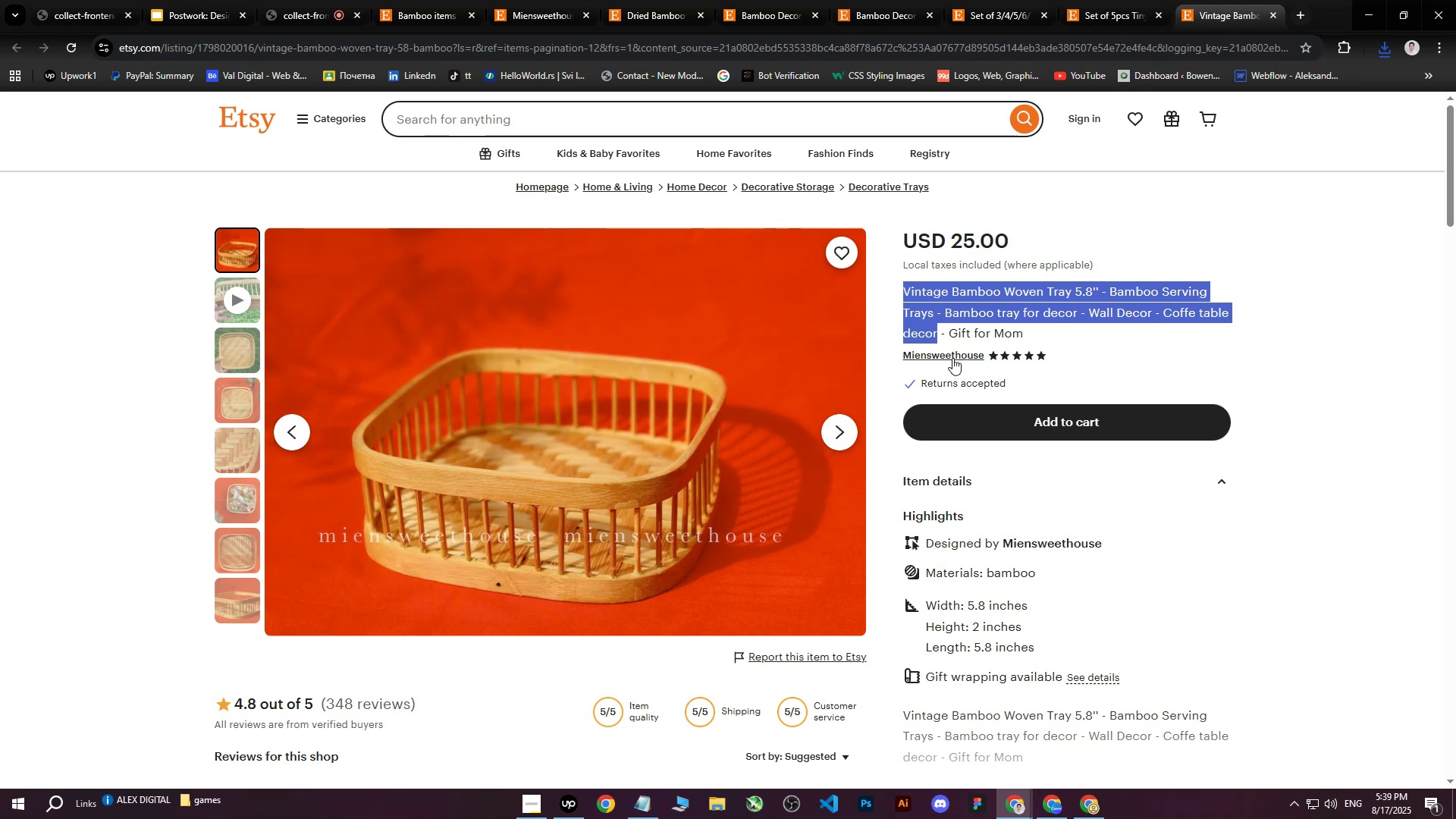 
scroll: coordinate [1207, 464], scroll_direction: up, amount: 2.0
 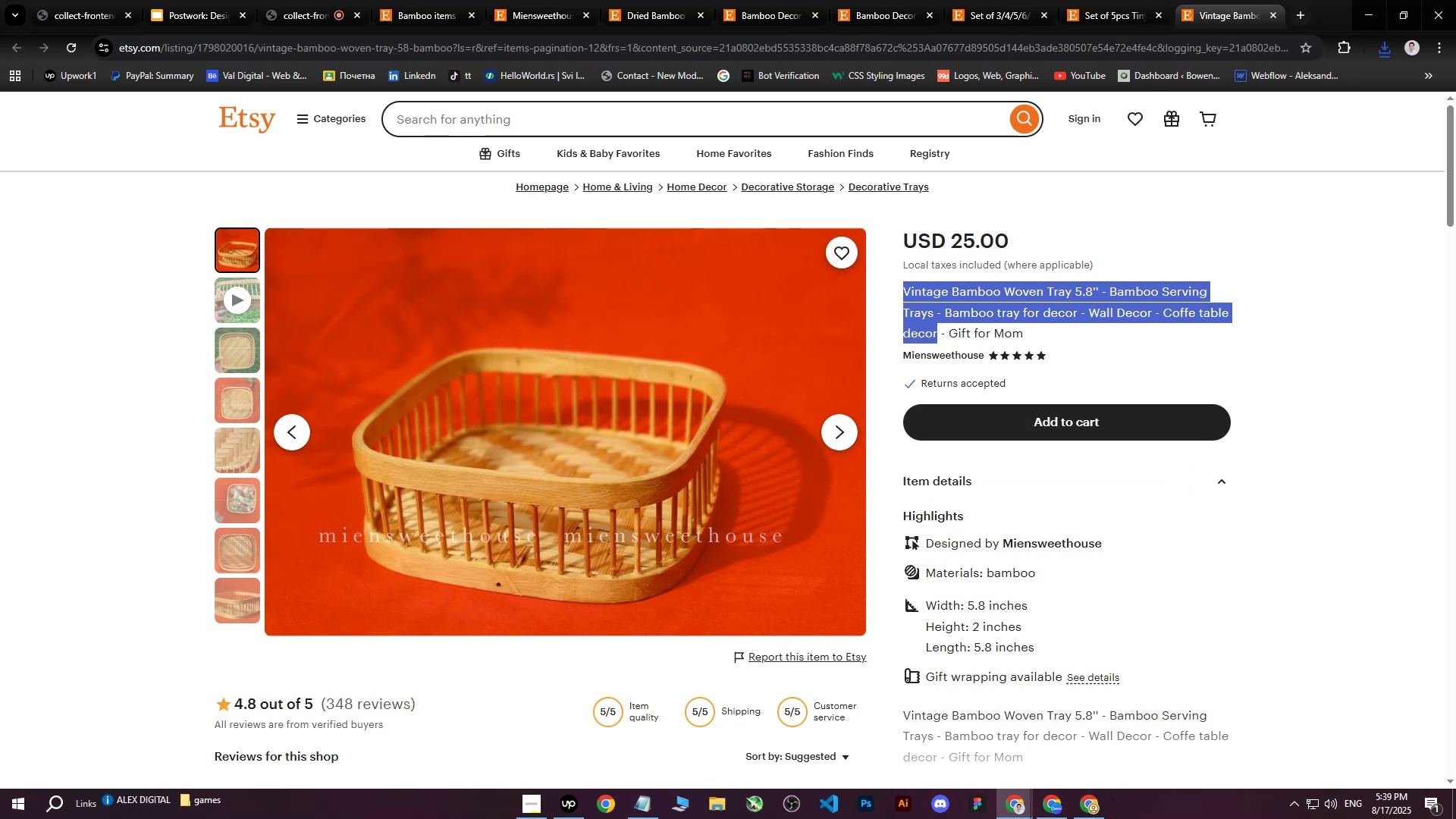 
left_click([1080, 796])
 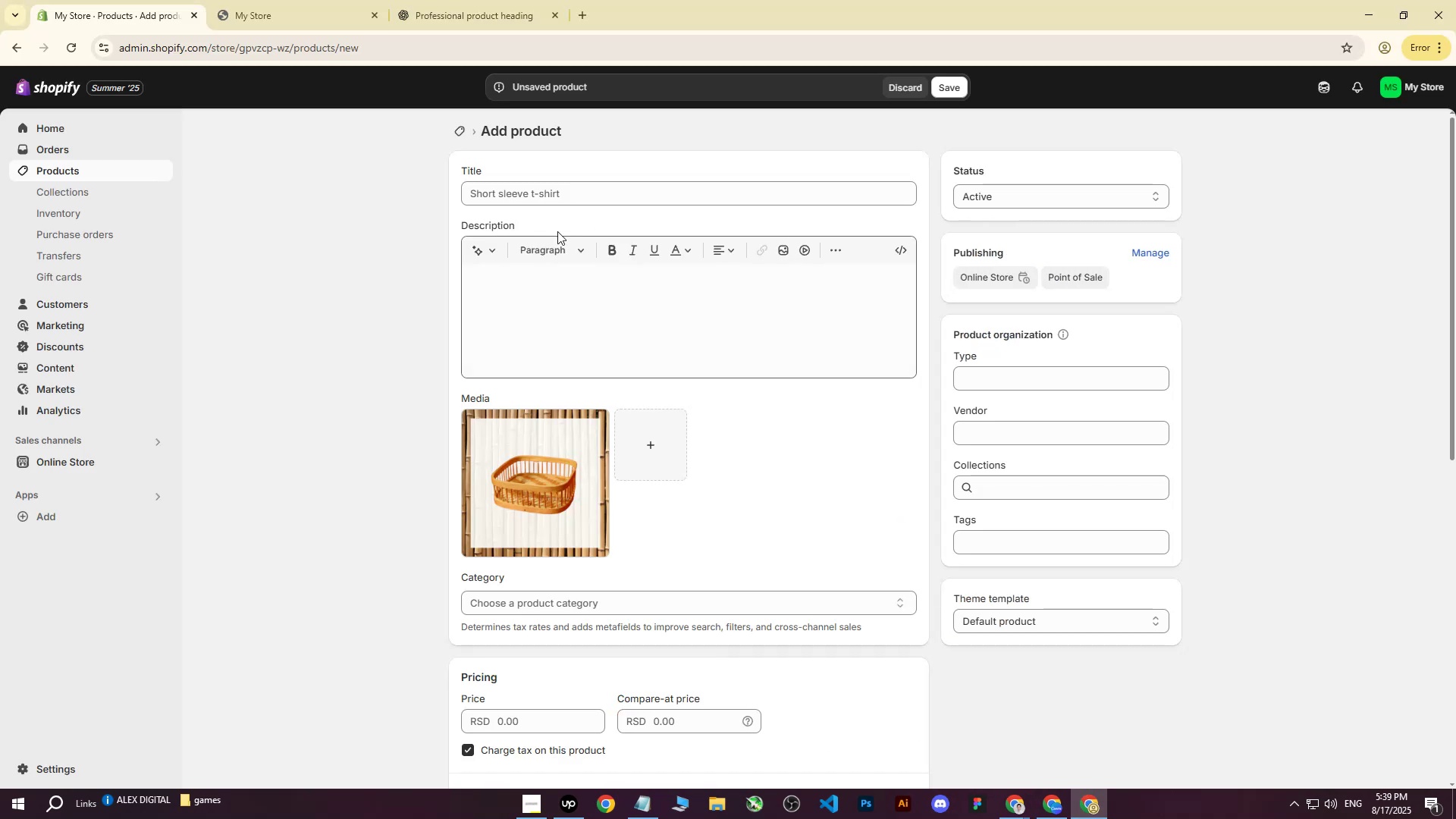 
left_click([553, 198])
 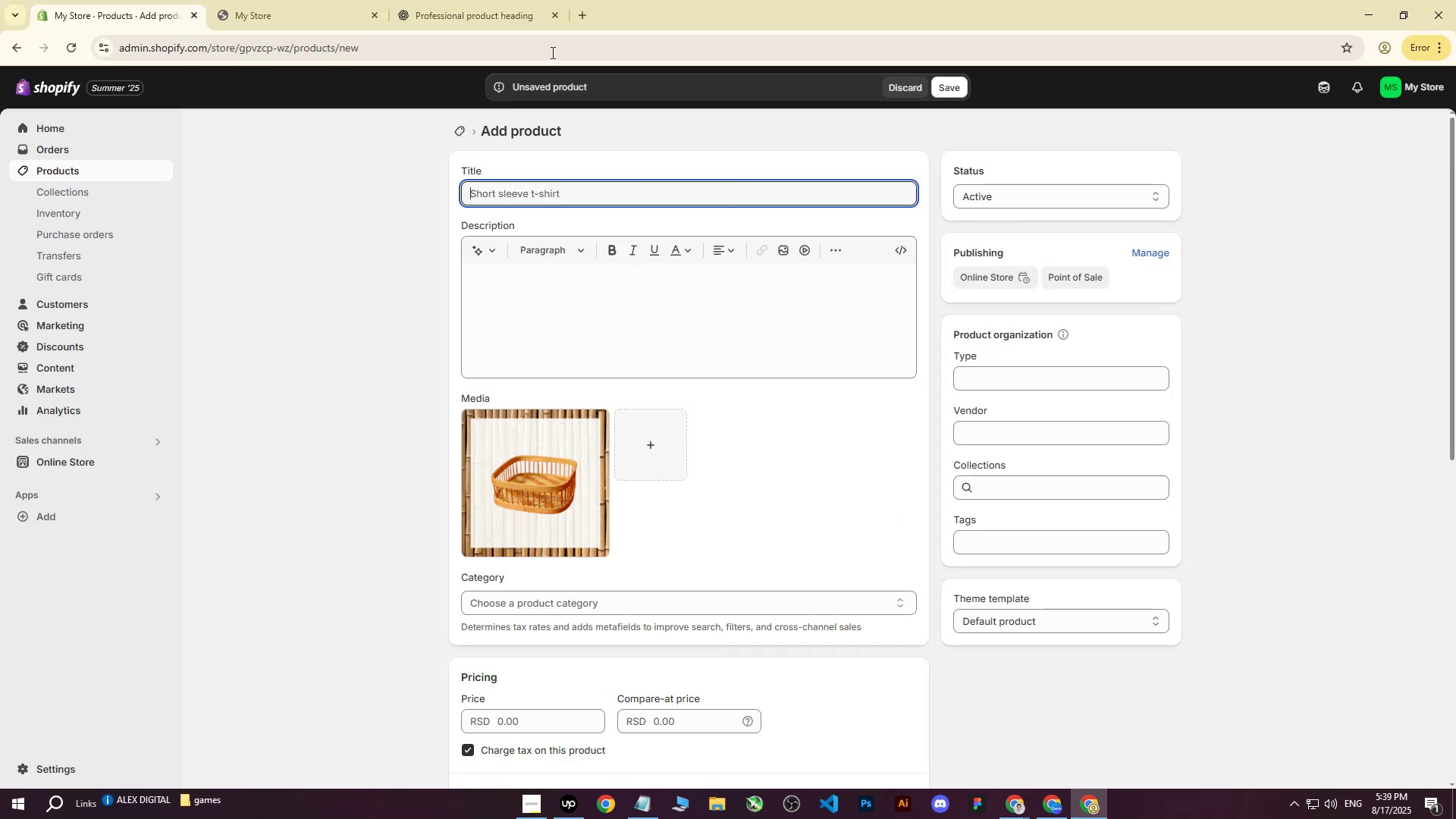 
left_click([538, 0])
 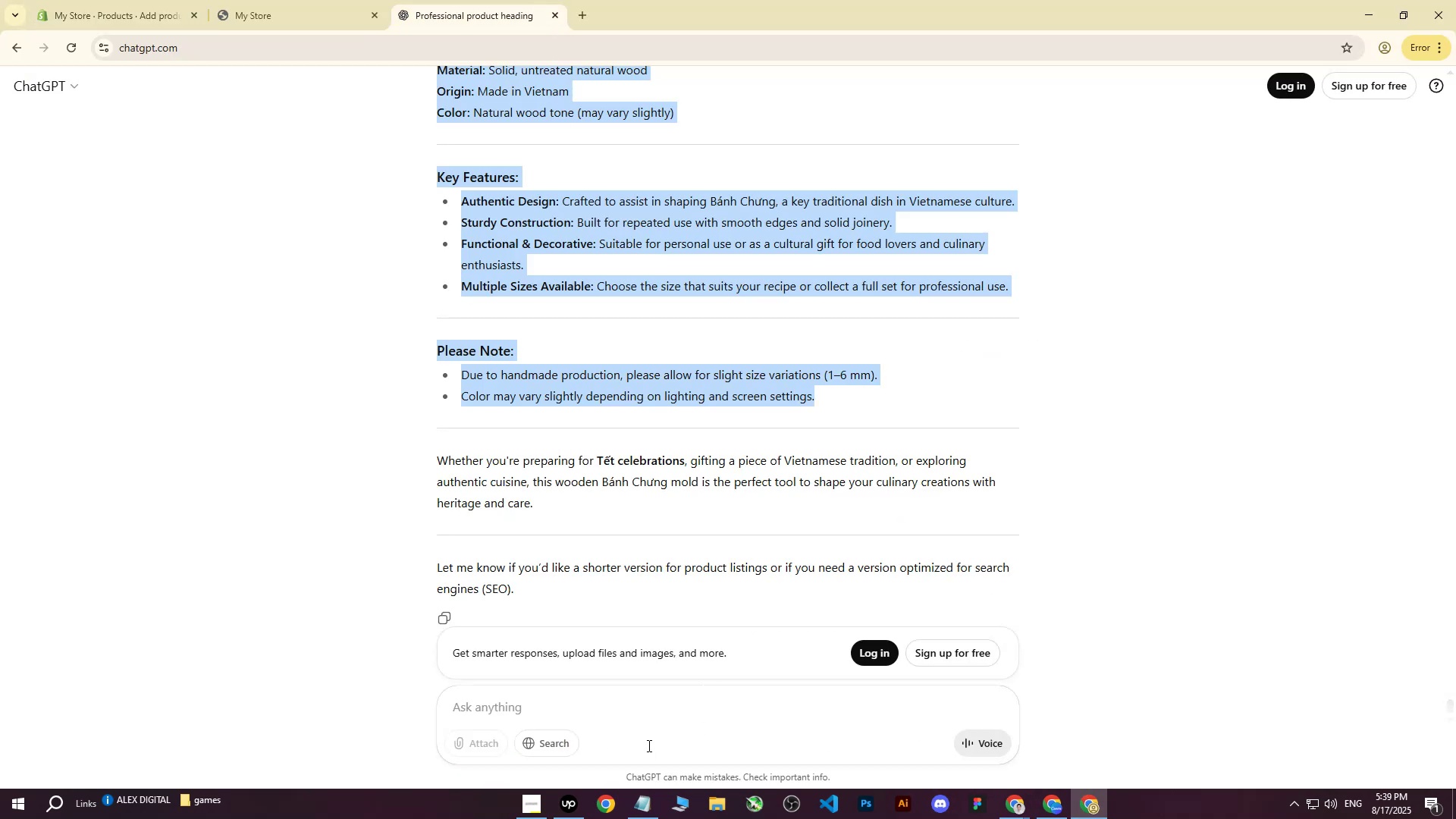 
left_click([635, 720])
 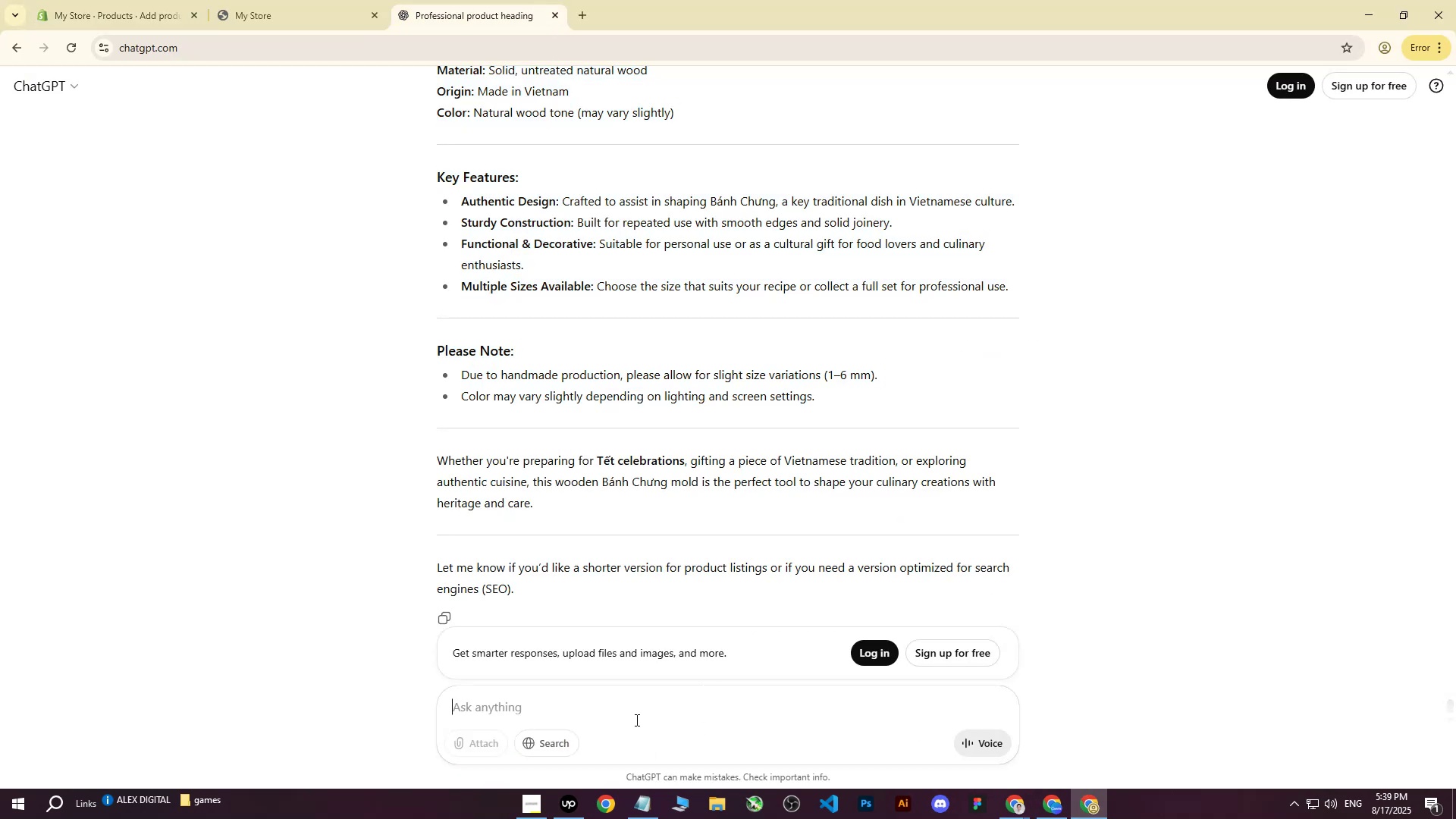 
type(write this on more professional way : )
 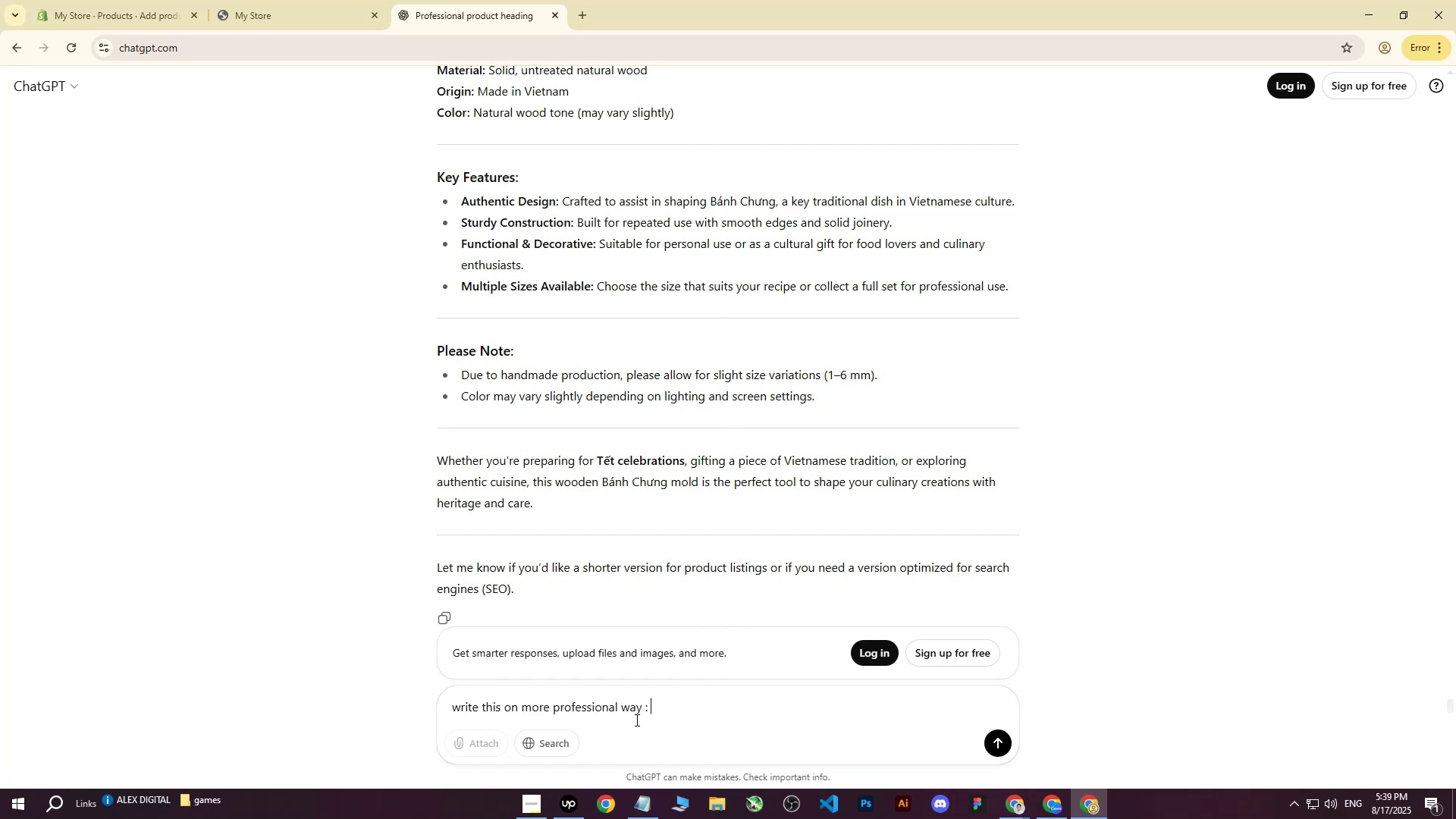 
 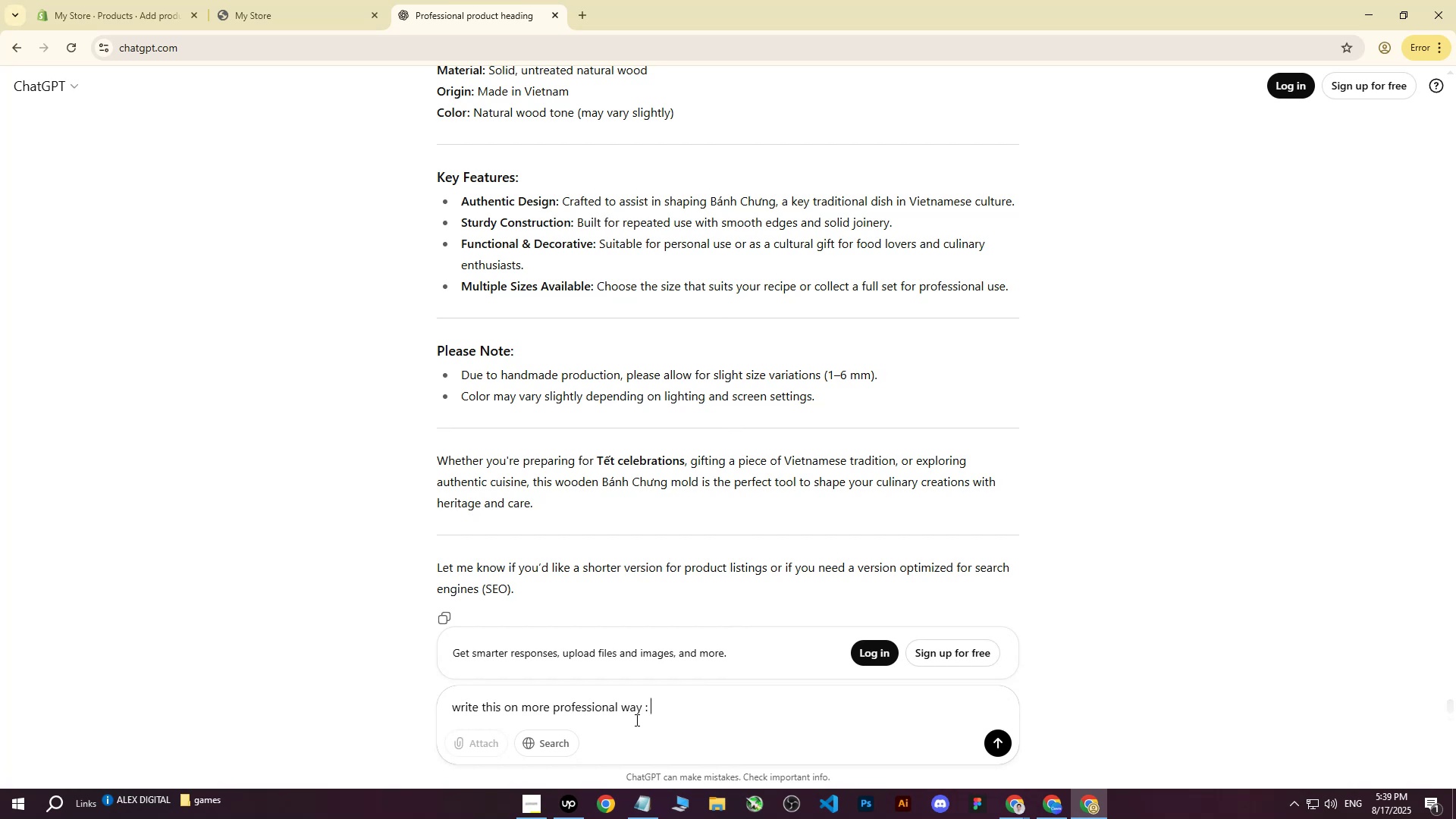 
key(Control+ControlLeft)
 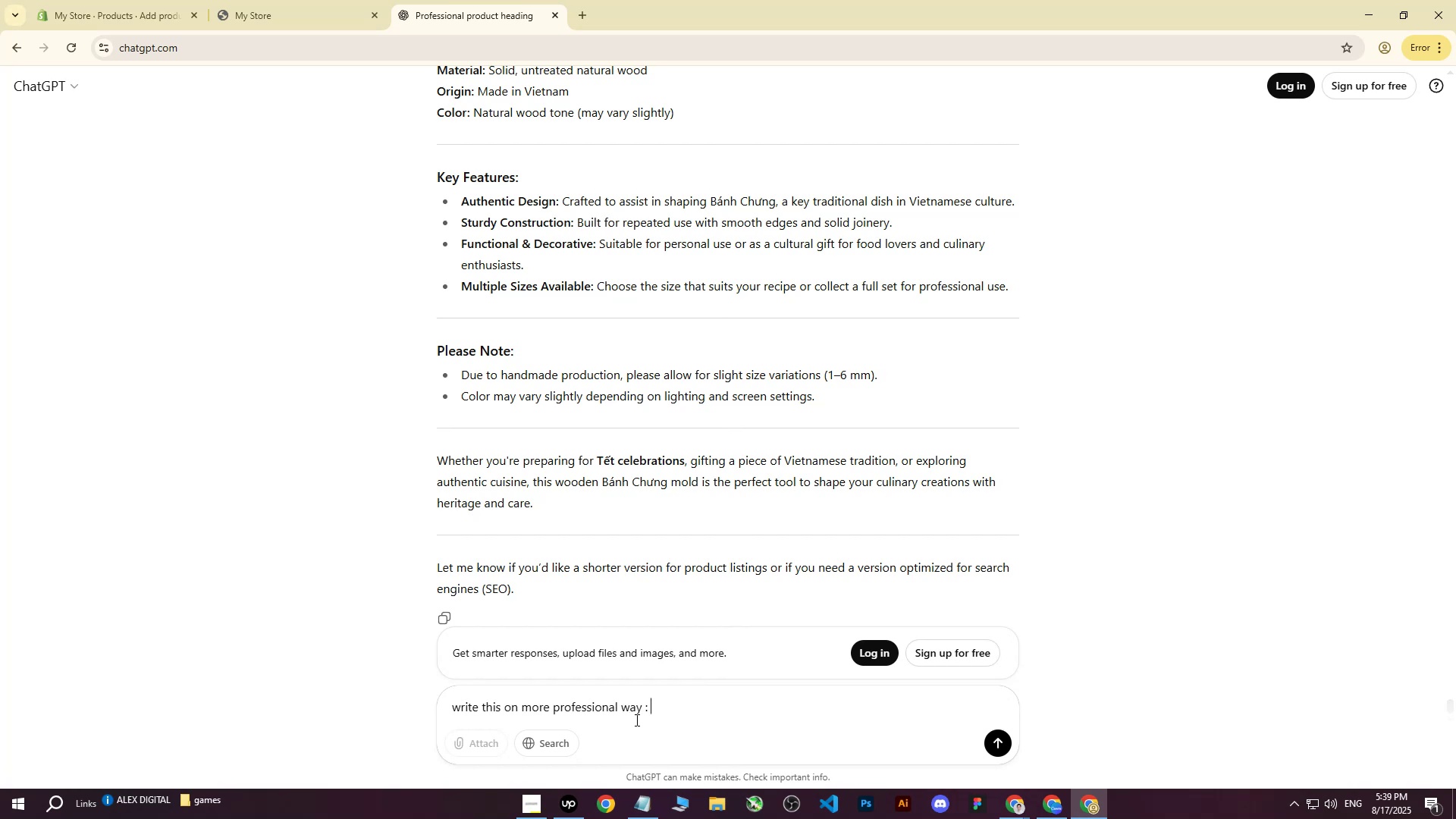 
key(Backspace)
key(Backspace)
type(for heading for )
 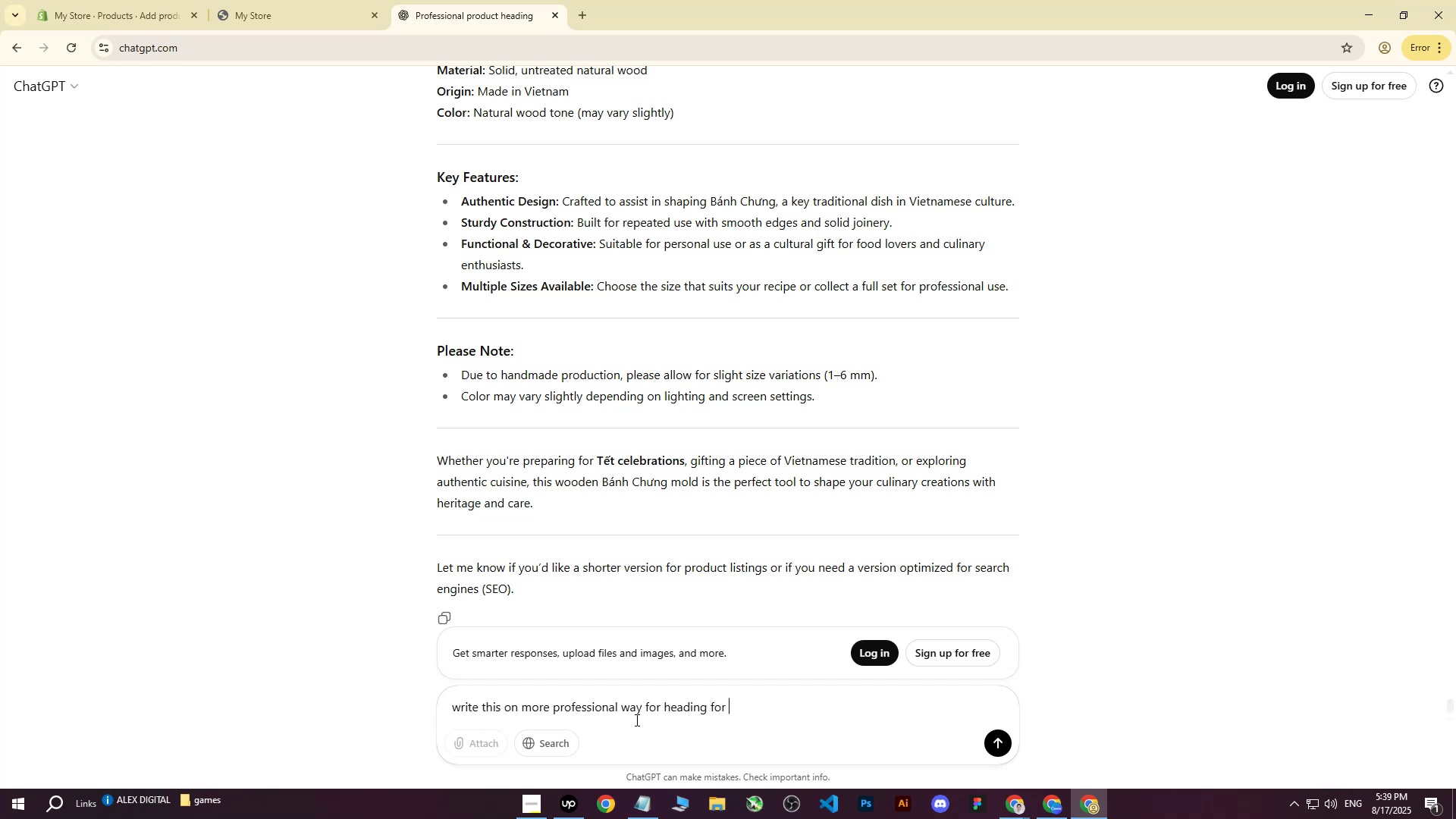 
type(shopify store : )
 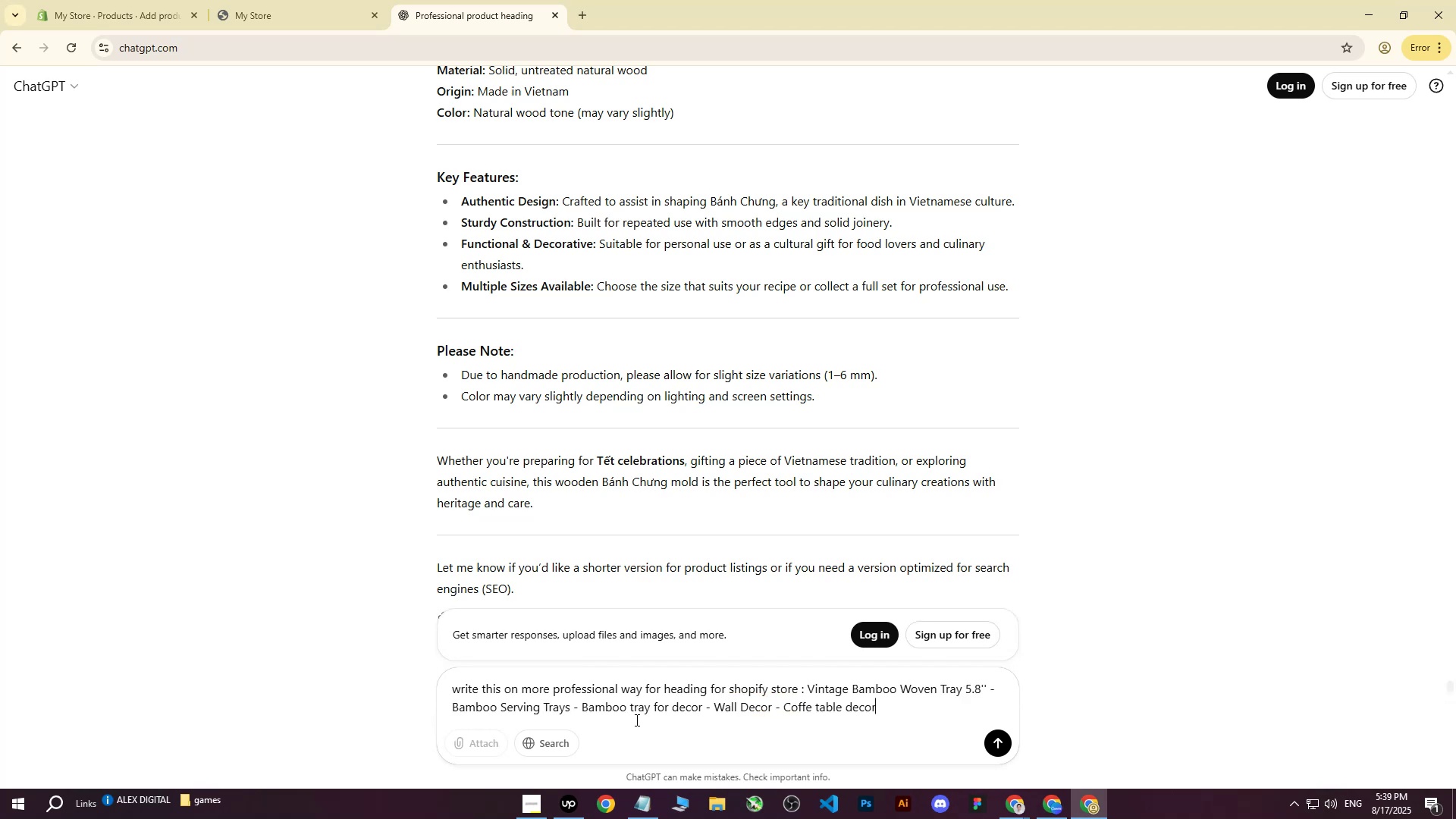 
 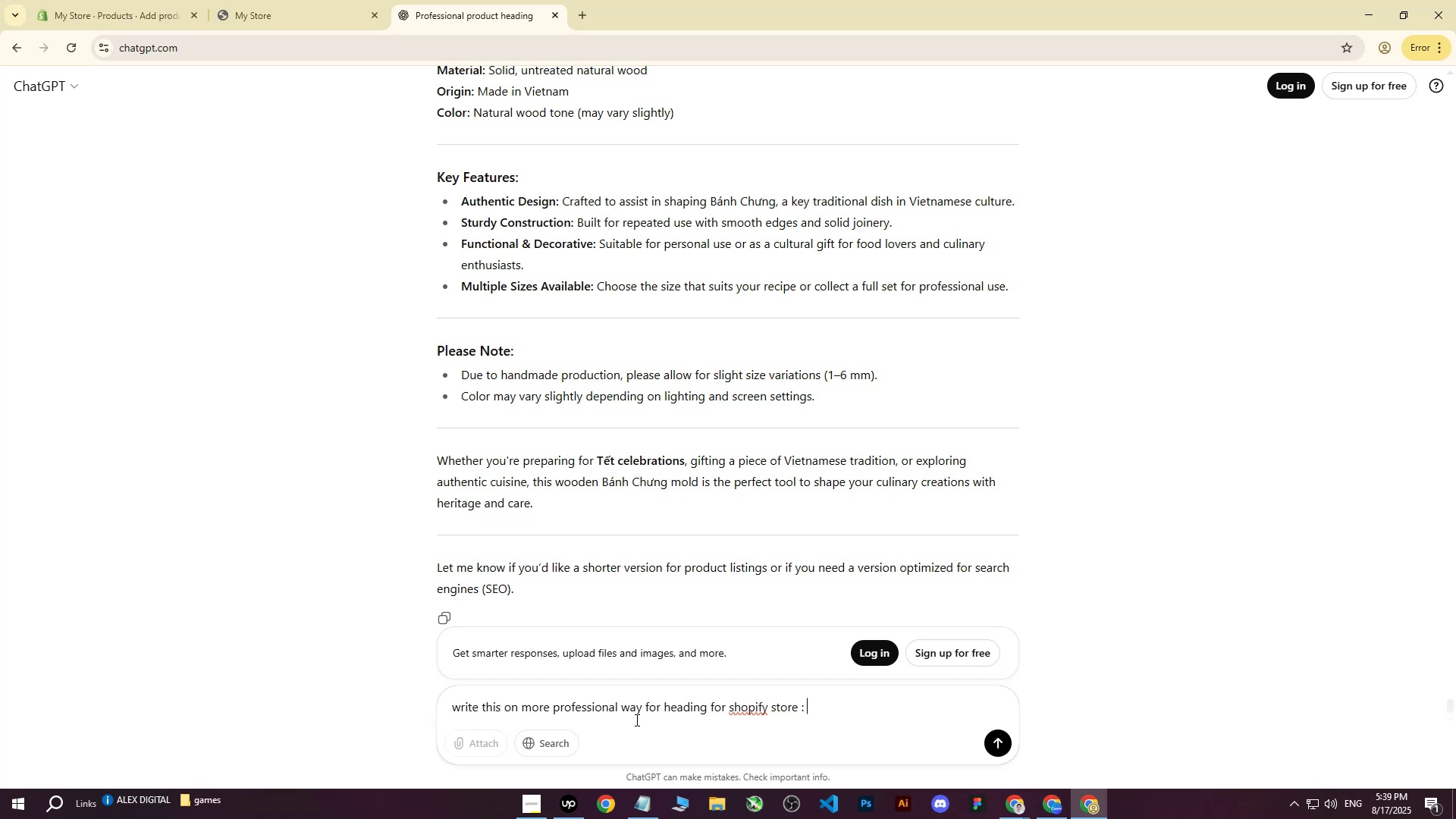 
key(Control+ControlLeft)
 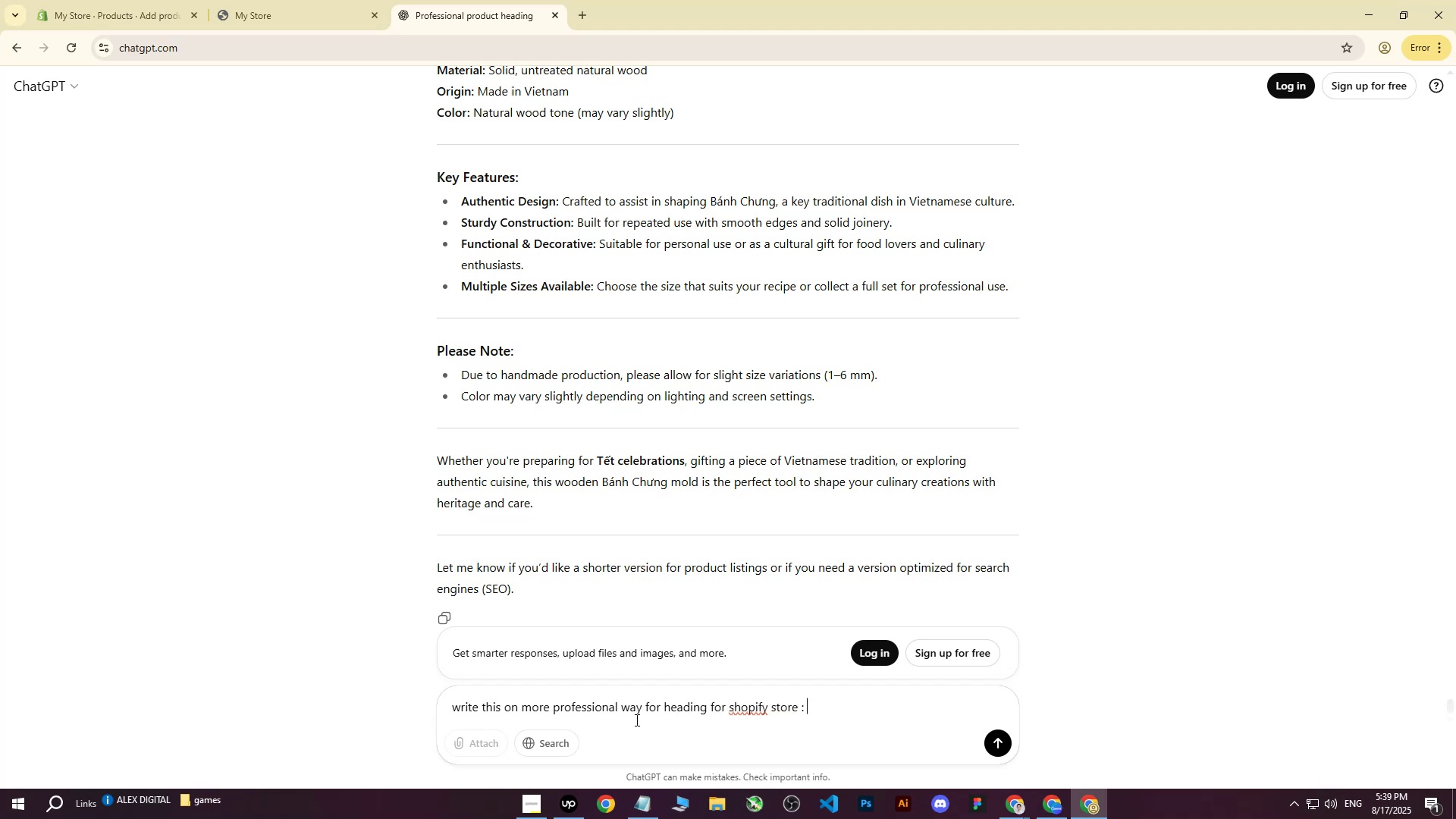 
key(Control+V)
 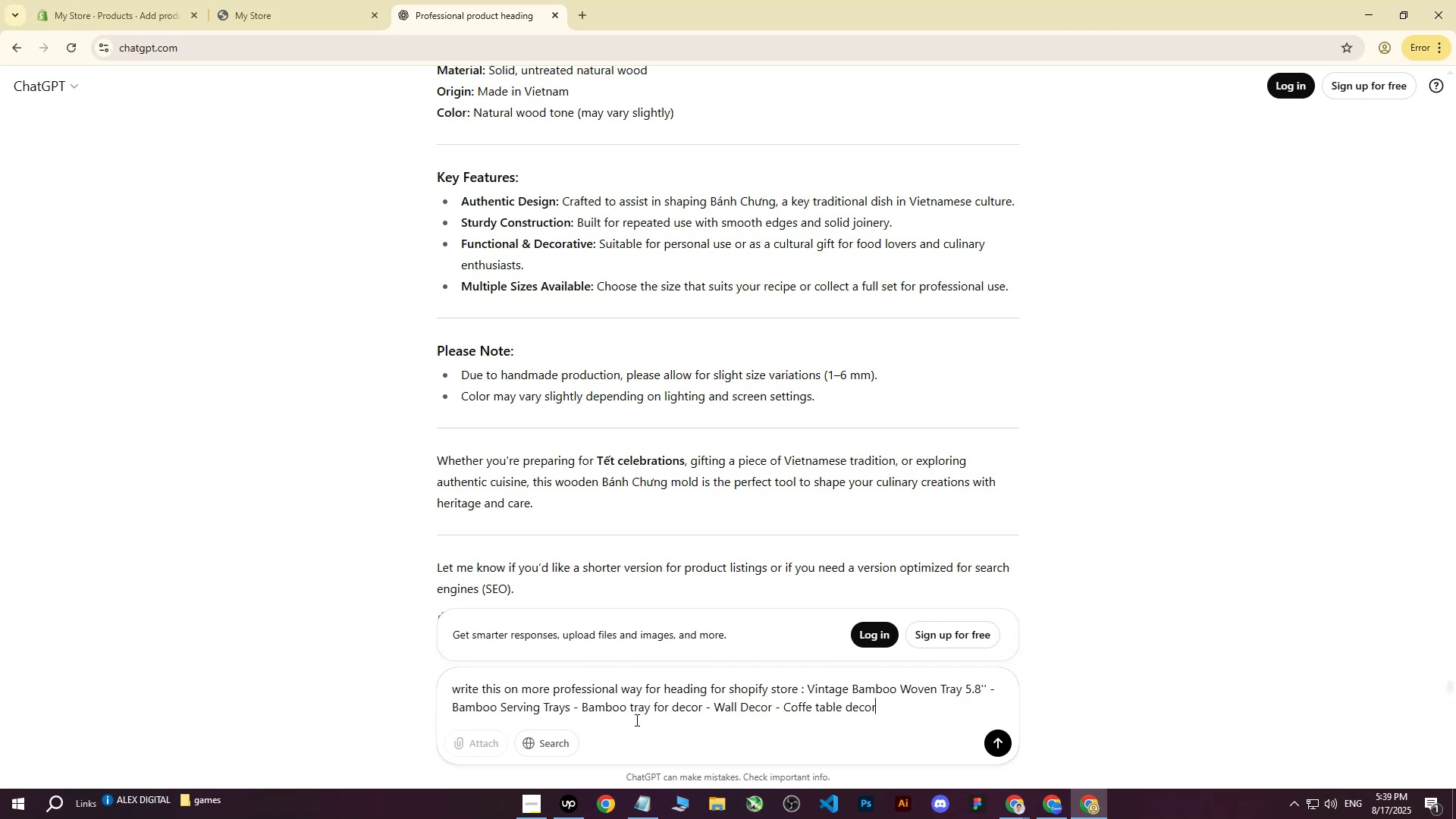 
key(Enter)
 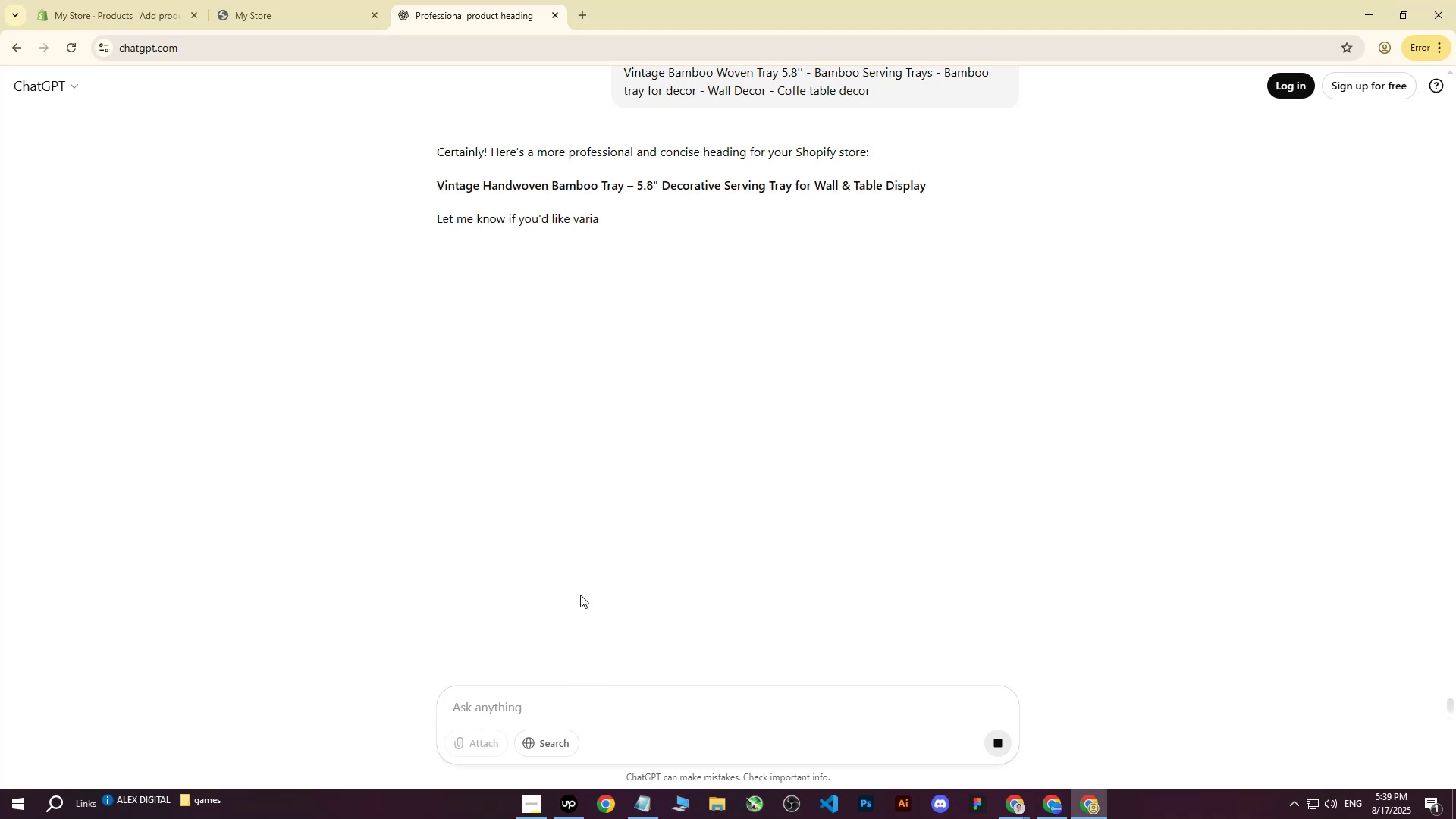 
left_click_drag(start_coordinate=[438, 183], to_coordinate=[937, 173])
 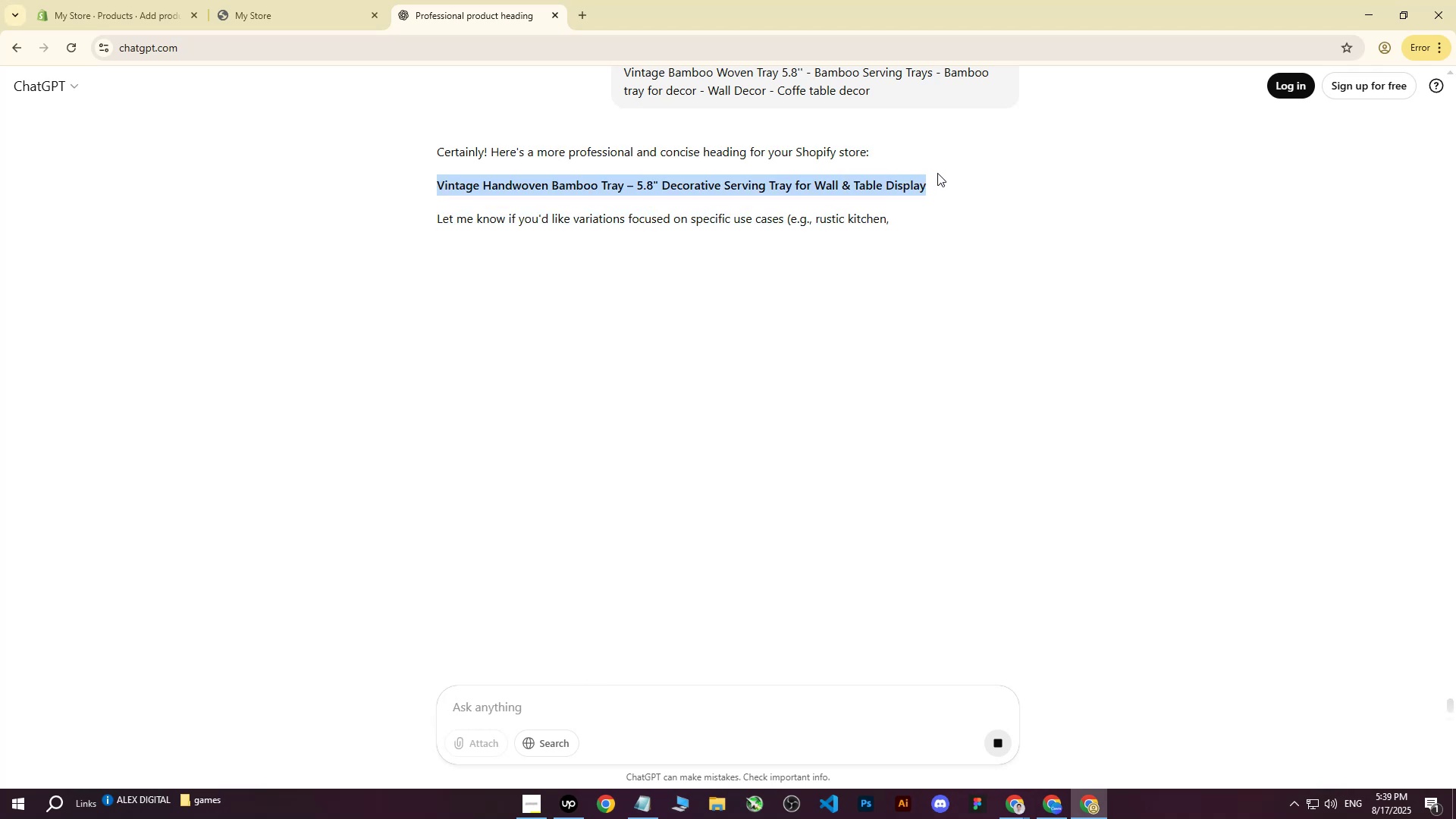 
key(Control+ControlLeft)
 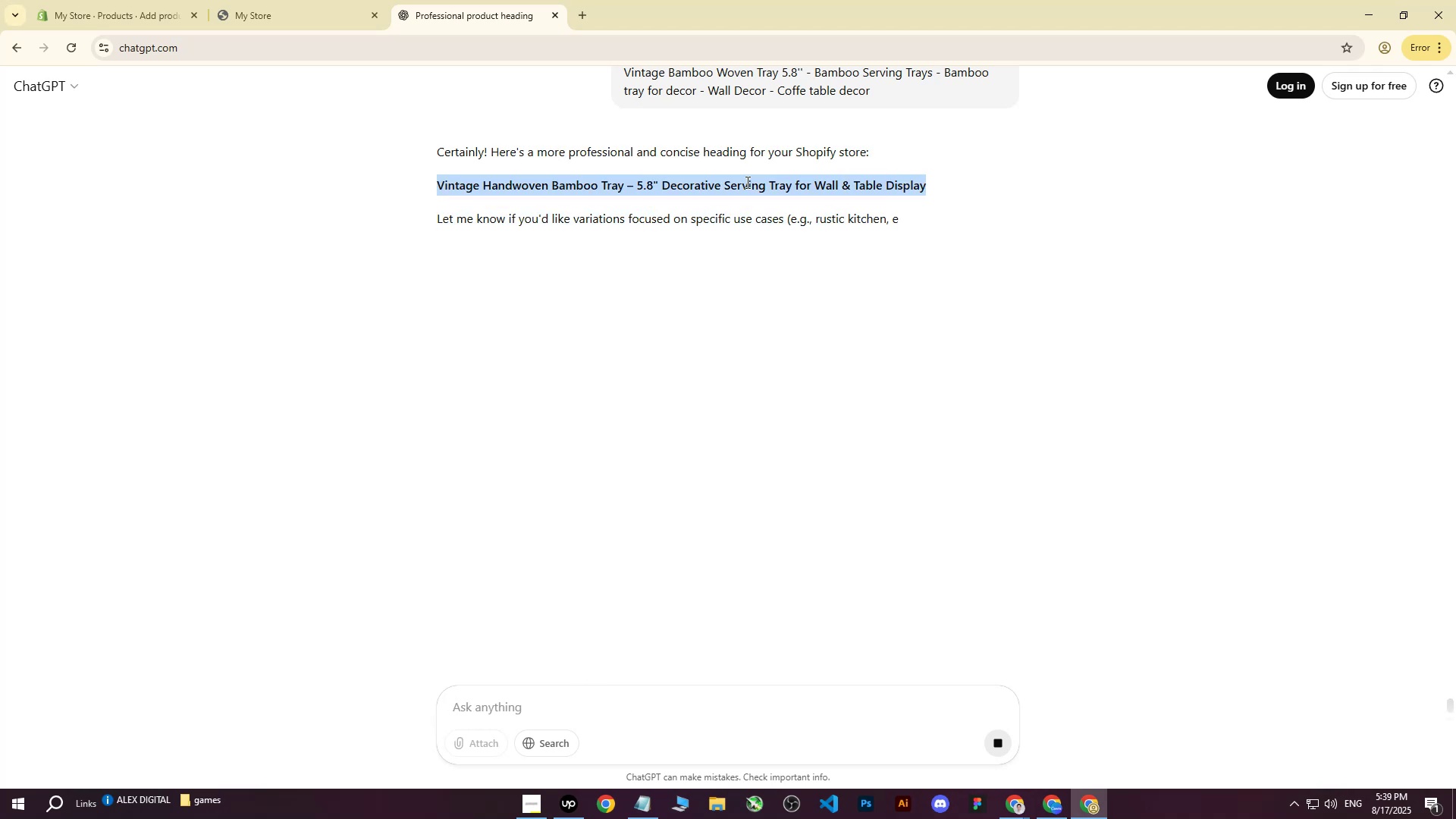 
key(Control+C)
 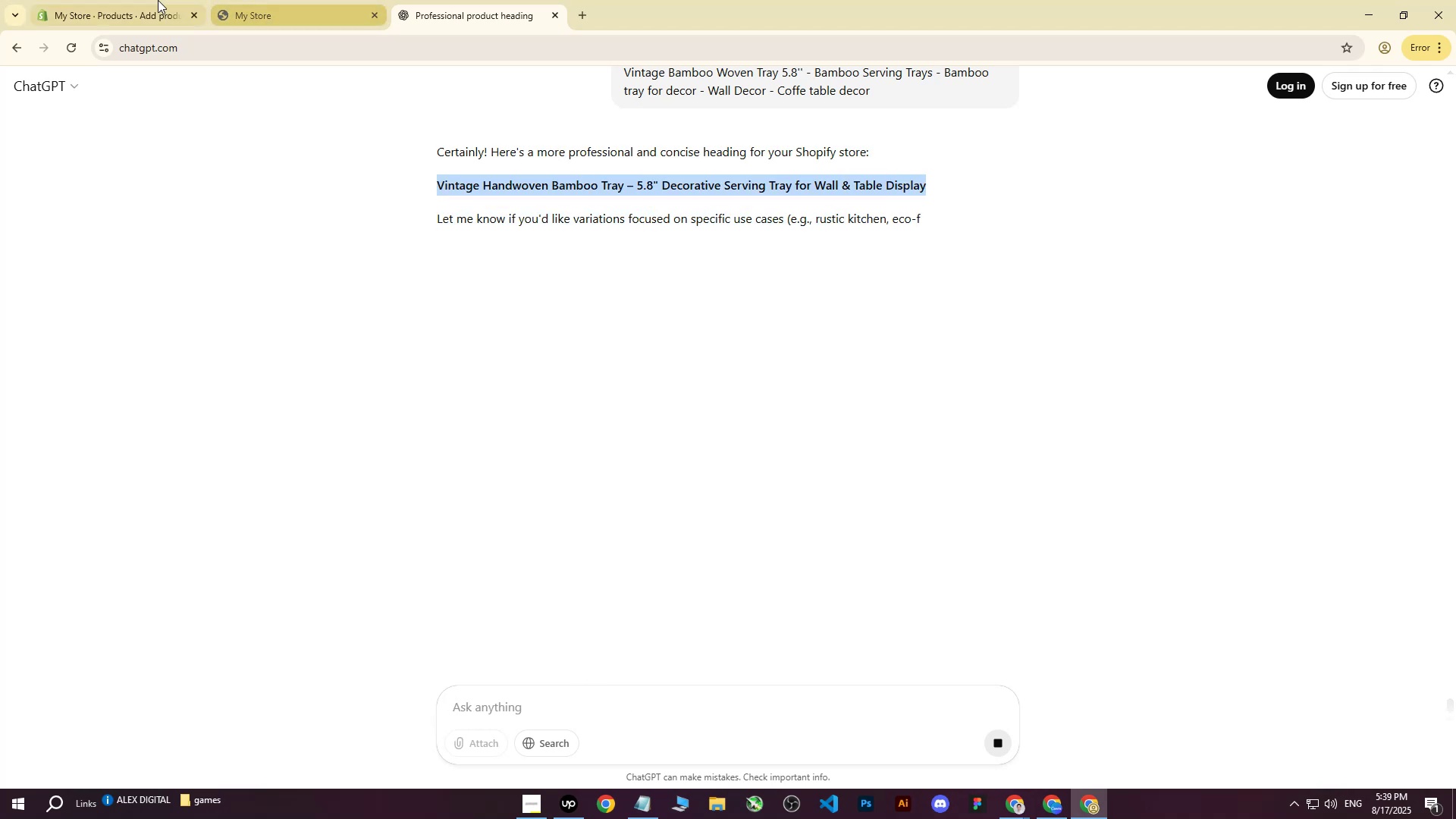 
left_click([145, 0])
 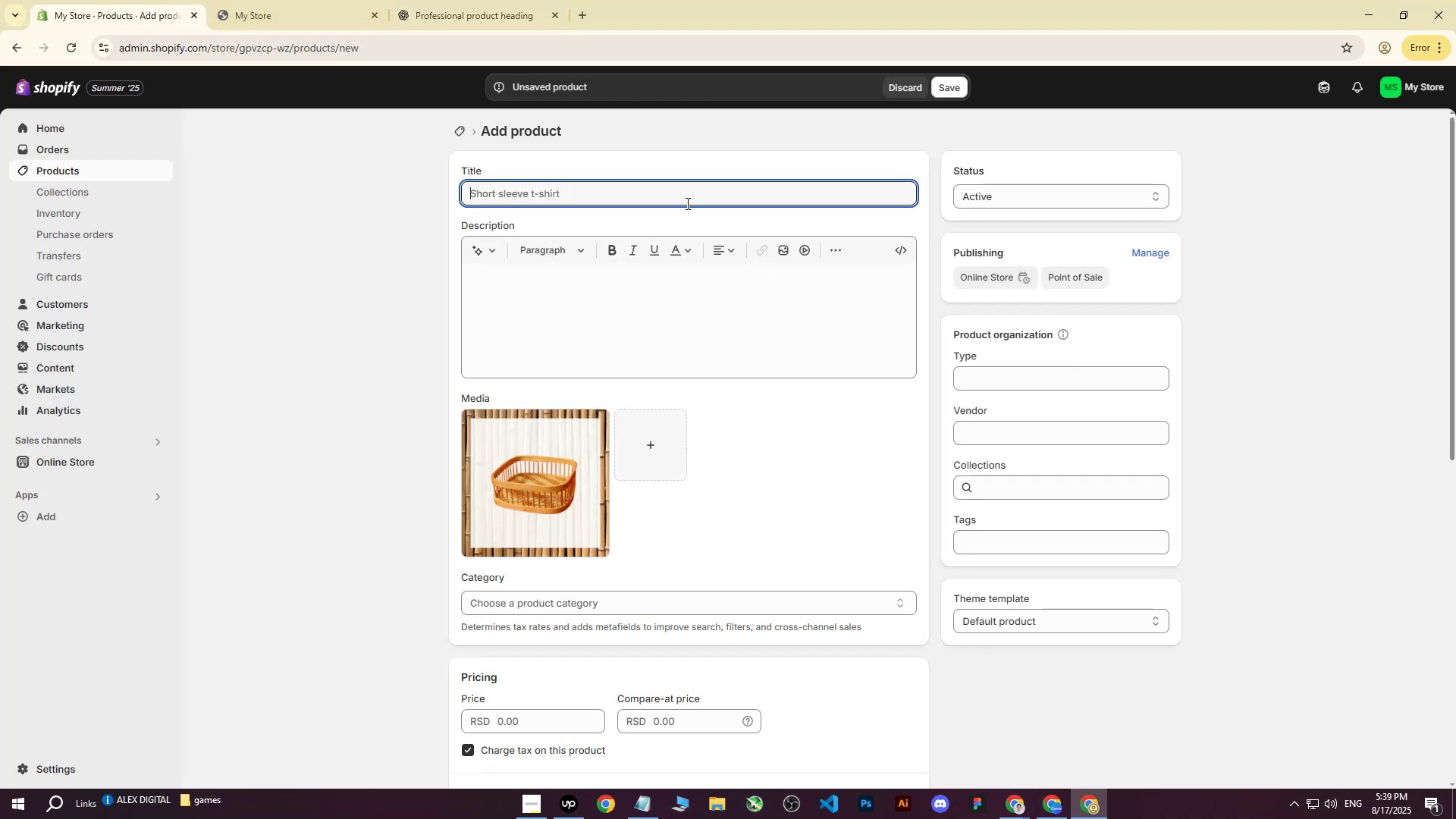 
left_click([651, 193])
 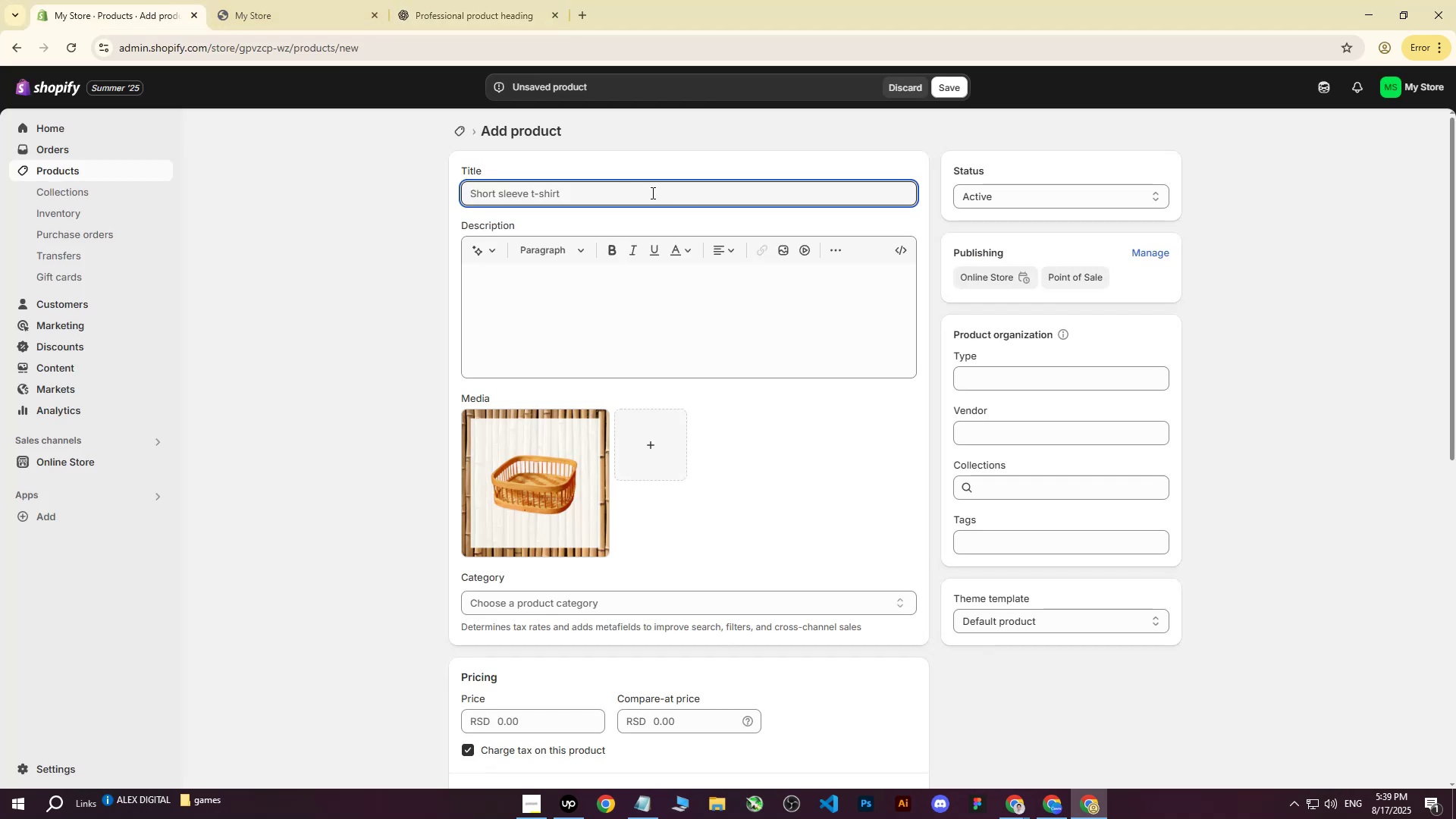 
key(Control+ControlLeft)
 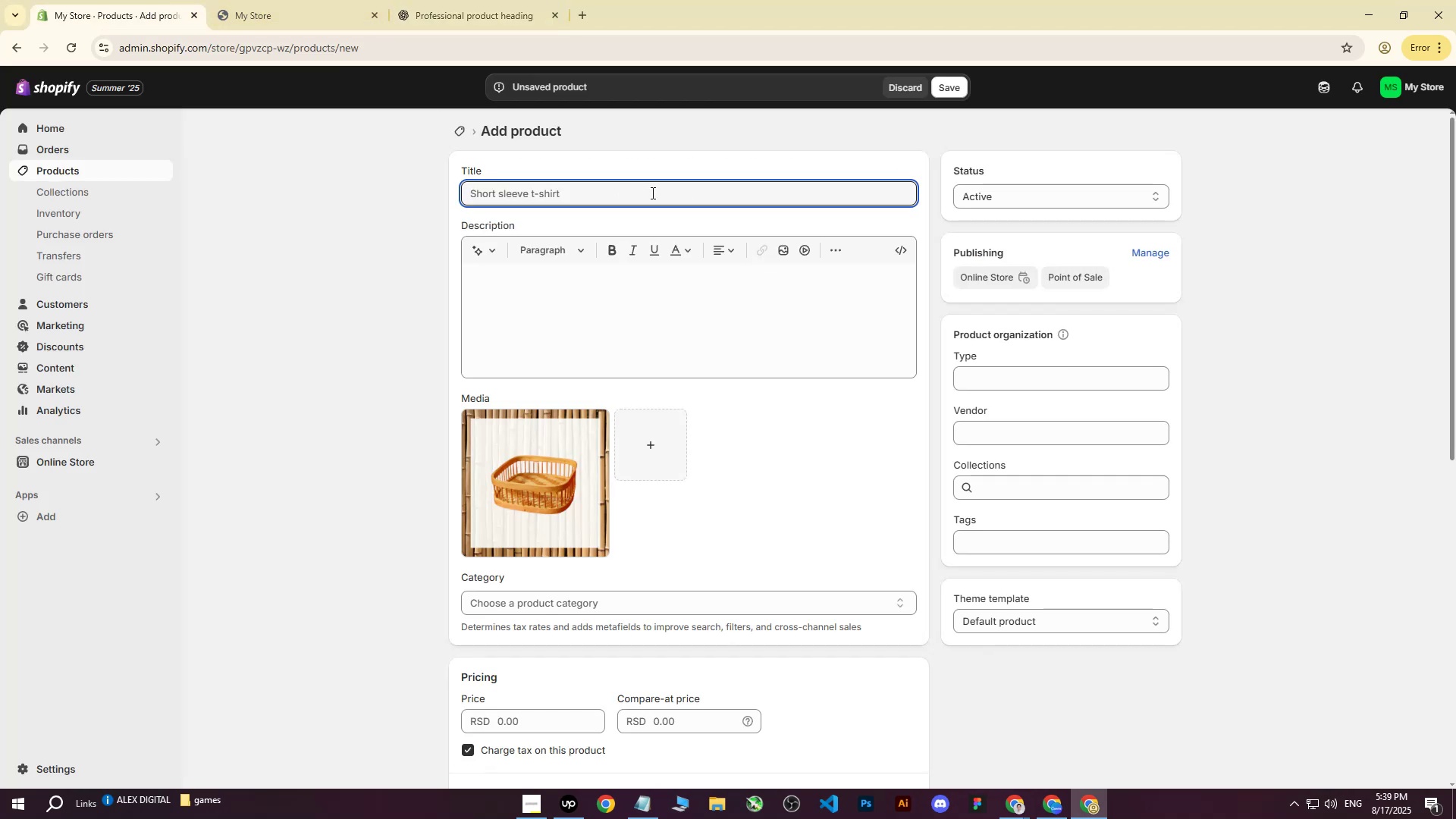 
key(Control+V)
 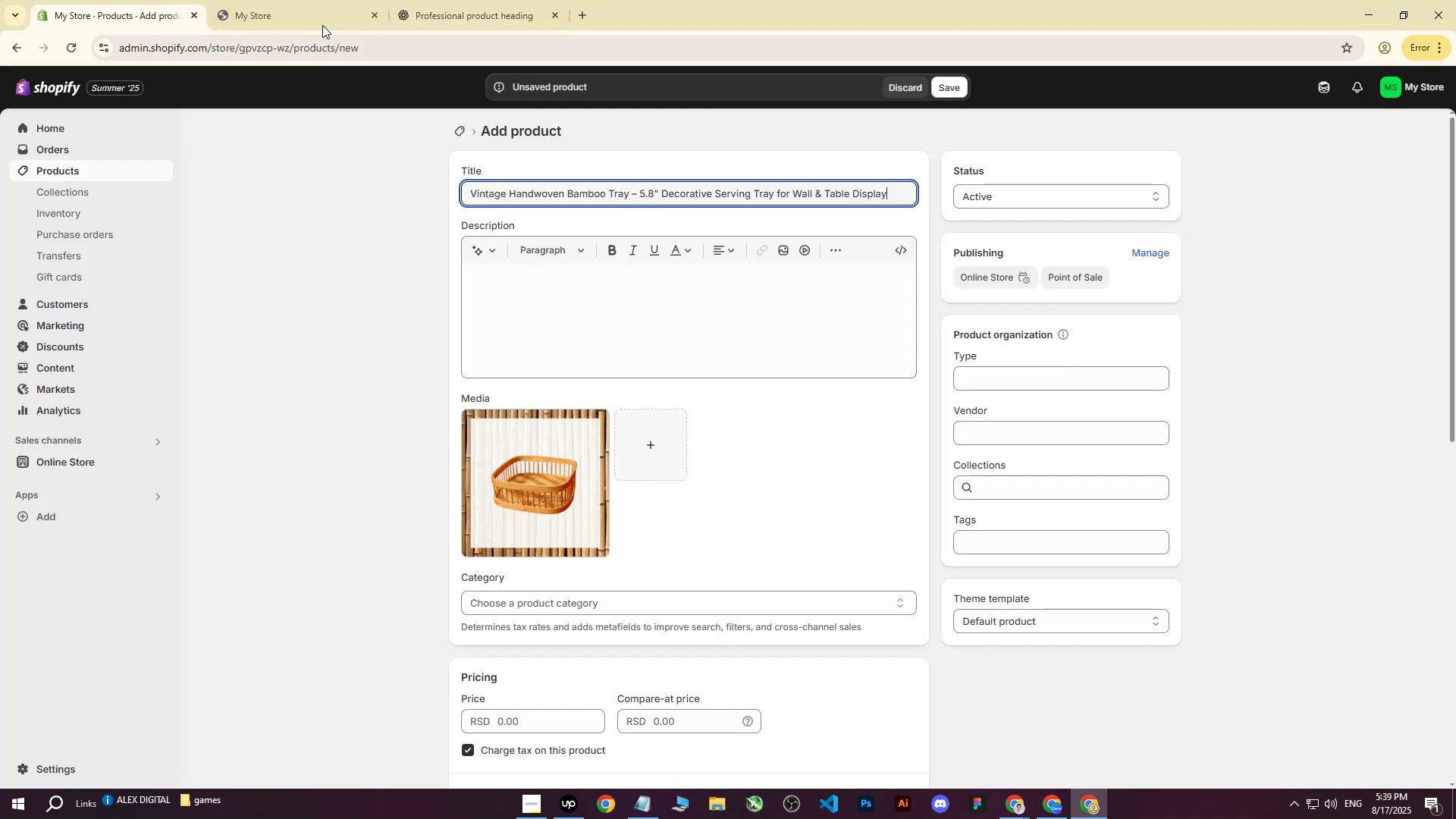 
left_click([470, 0])
 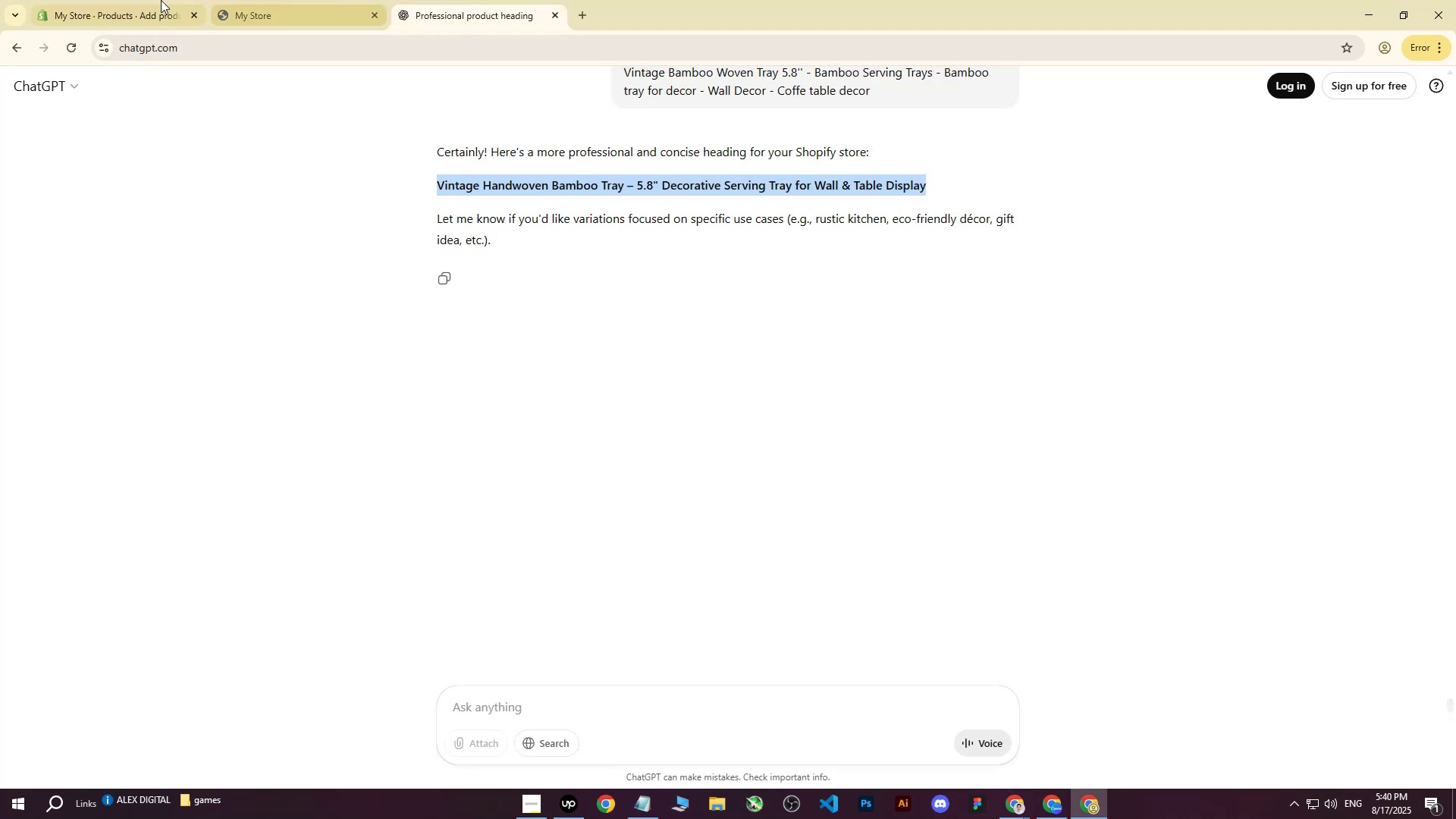 
left_click([133, 0])
 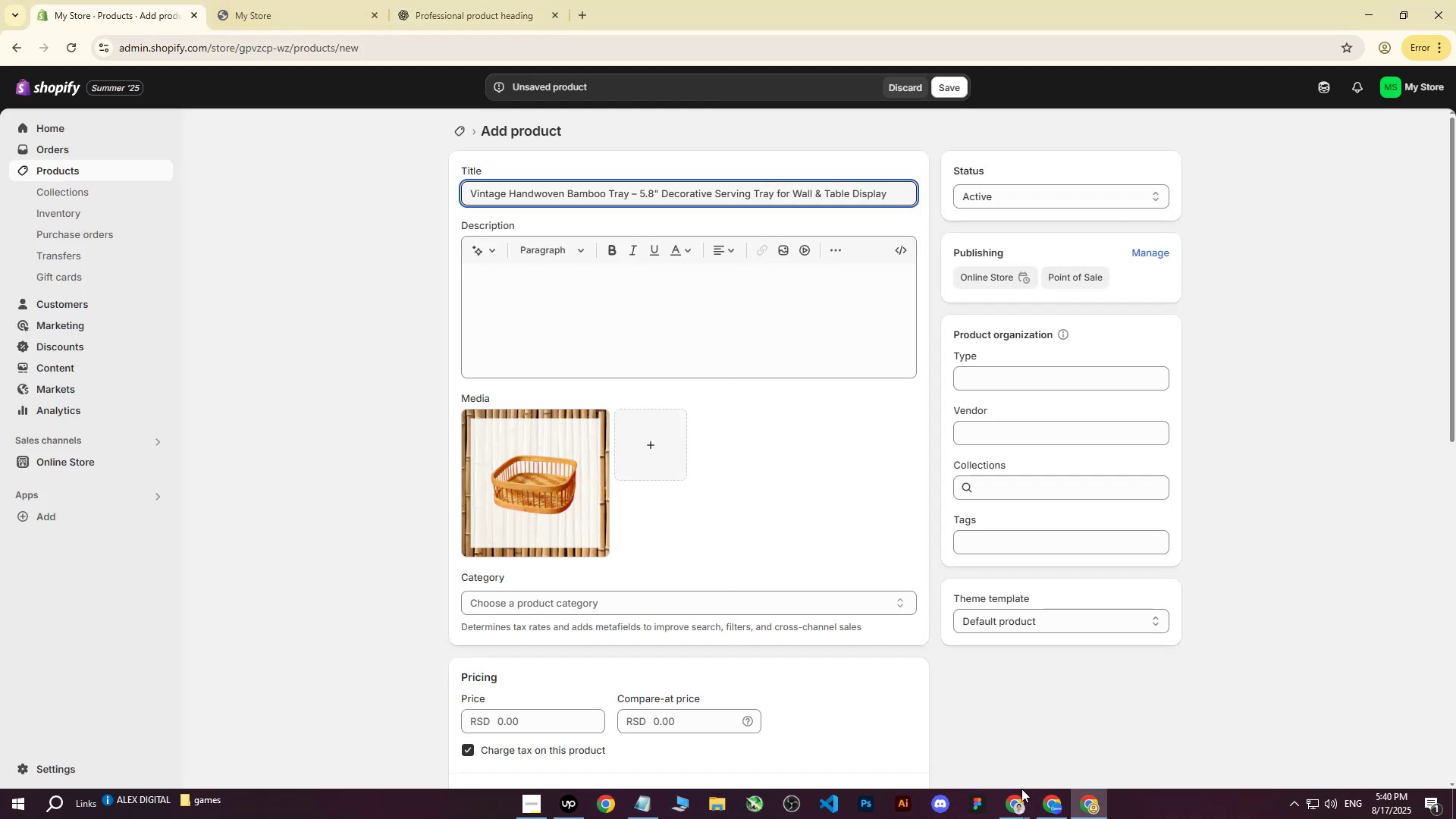 
left_click([1016, 810])
 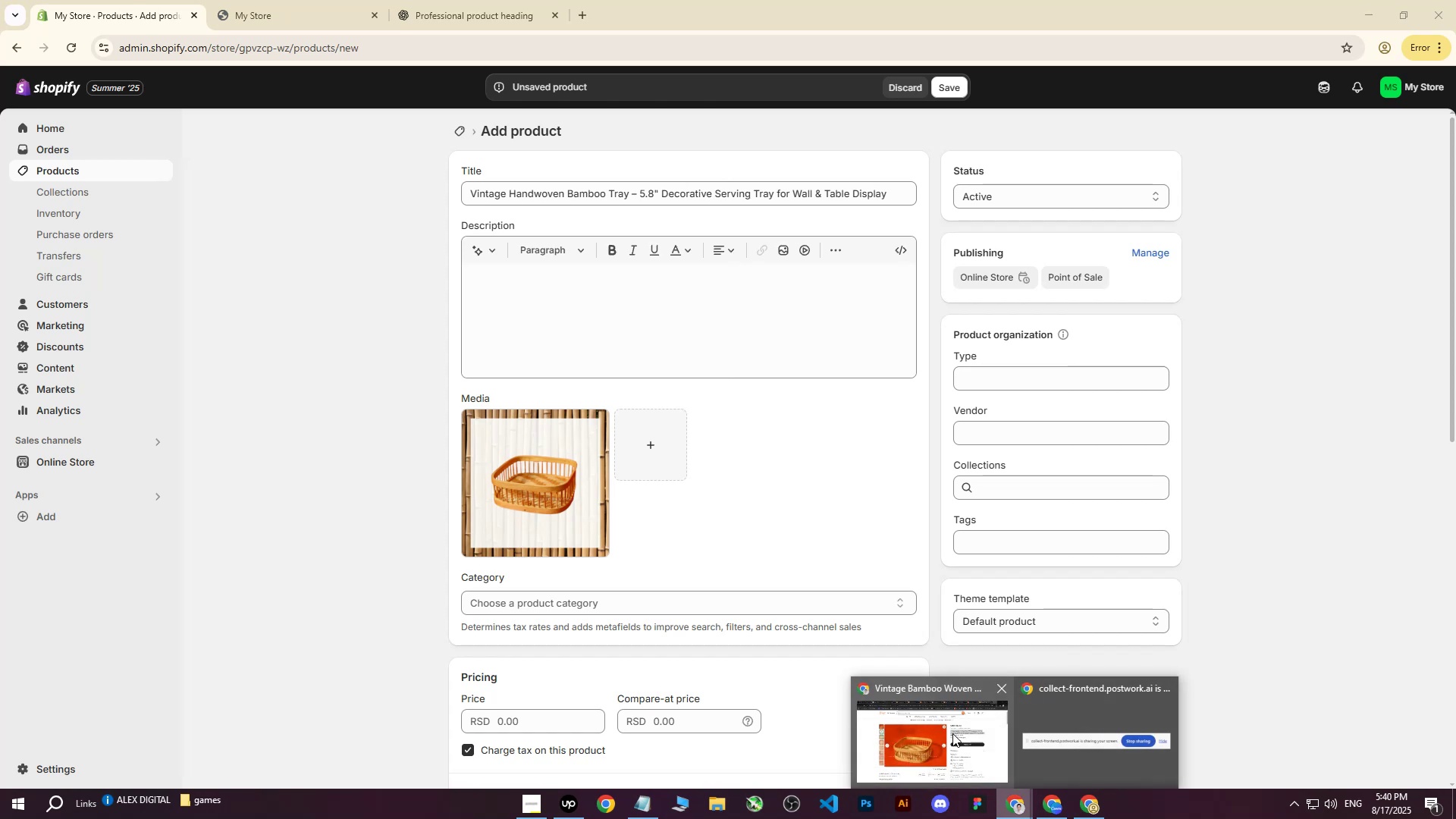 
double_click([951, 733])
 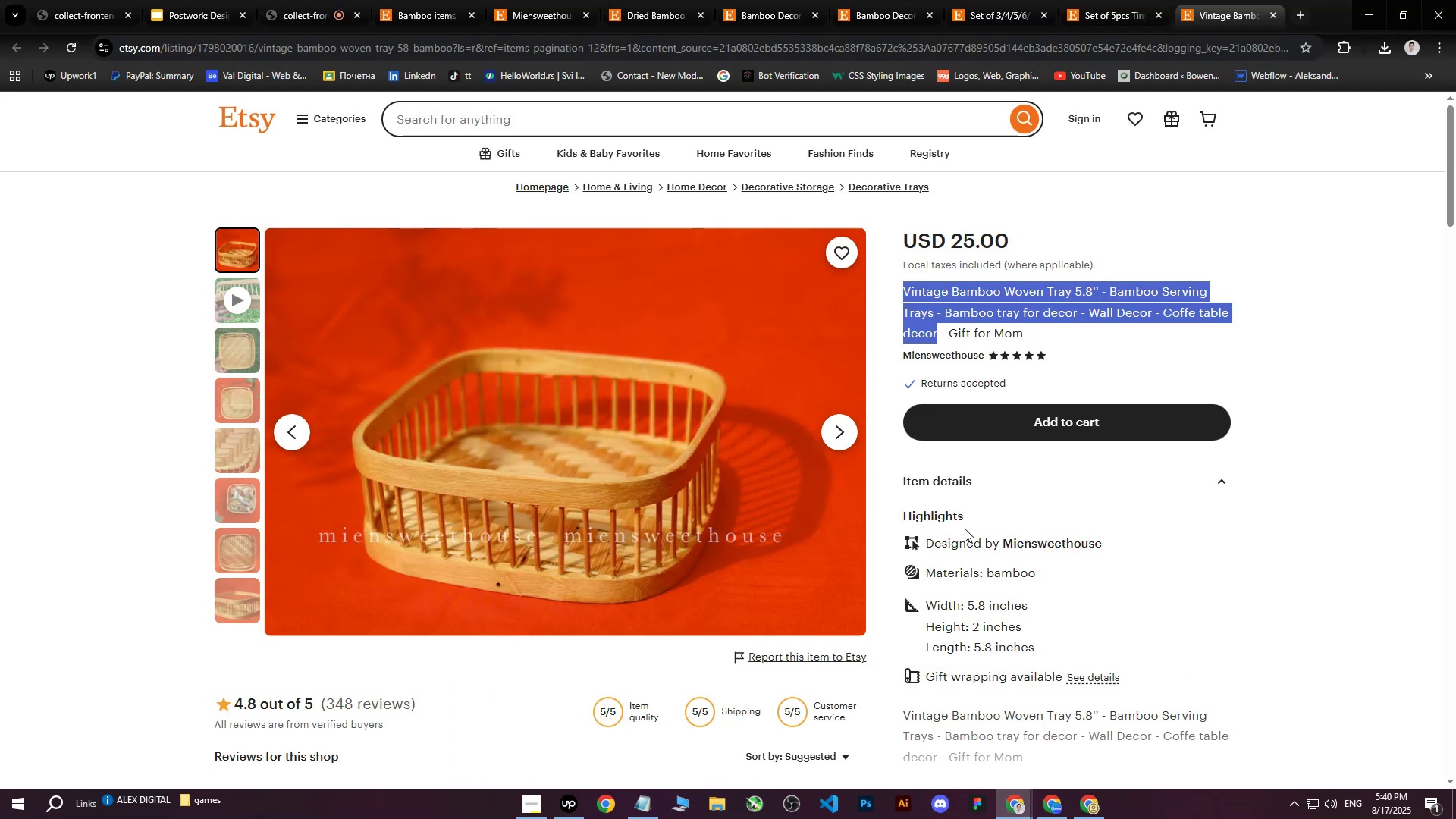 
scroll: coordinate [1001, 445], scroll_direction: down, amount: 2.0
 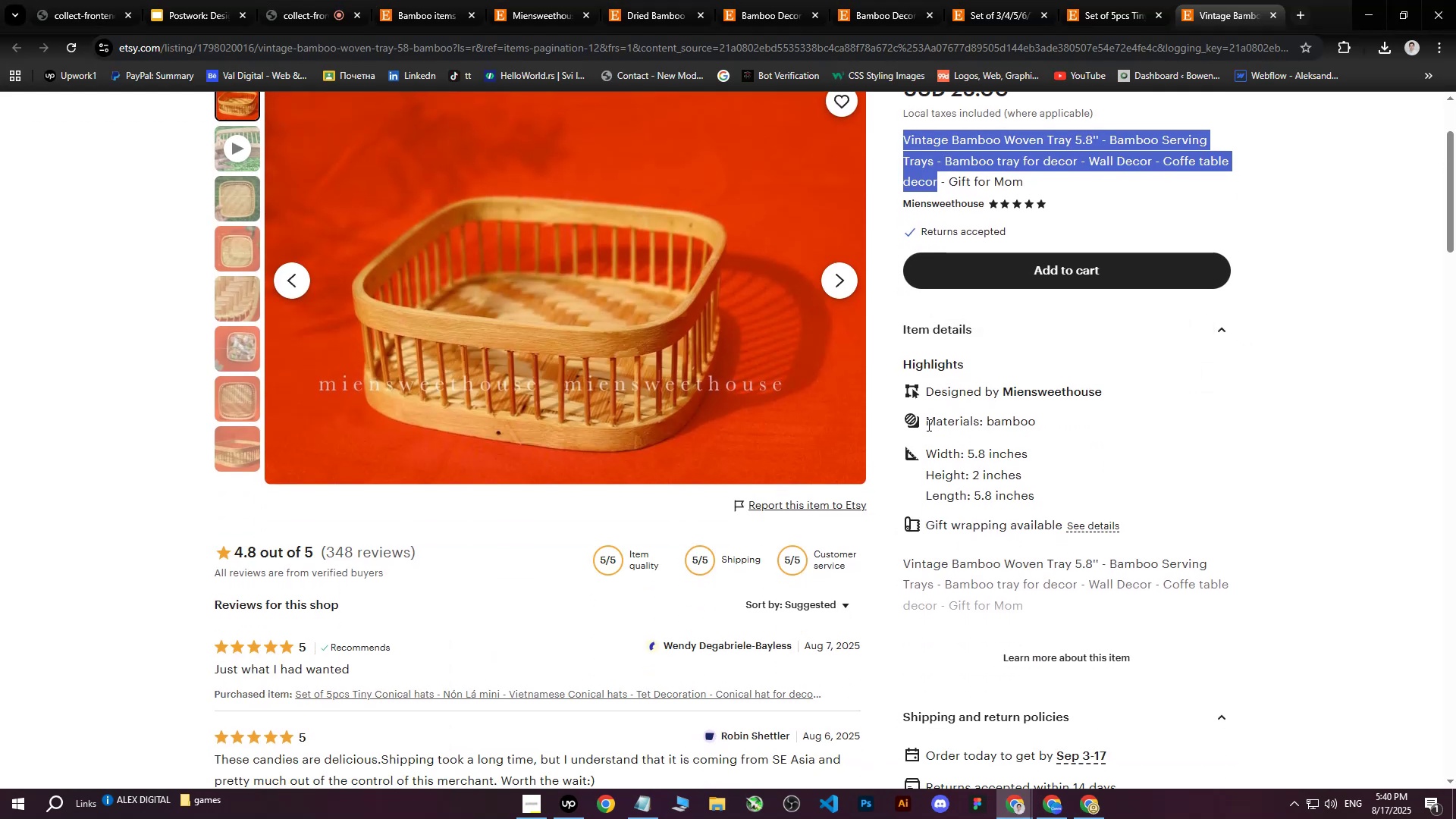 
left_click_drag(start_coordinate=[928, 421], to_coordinate=[1035, 437])
 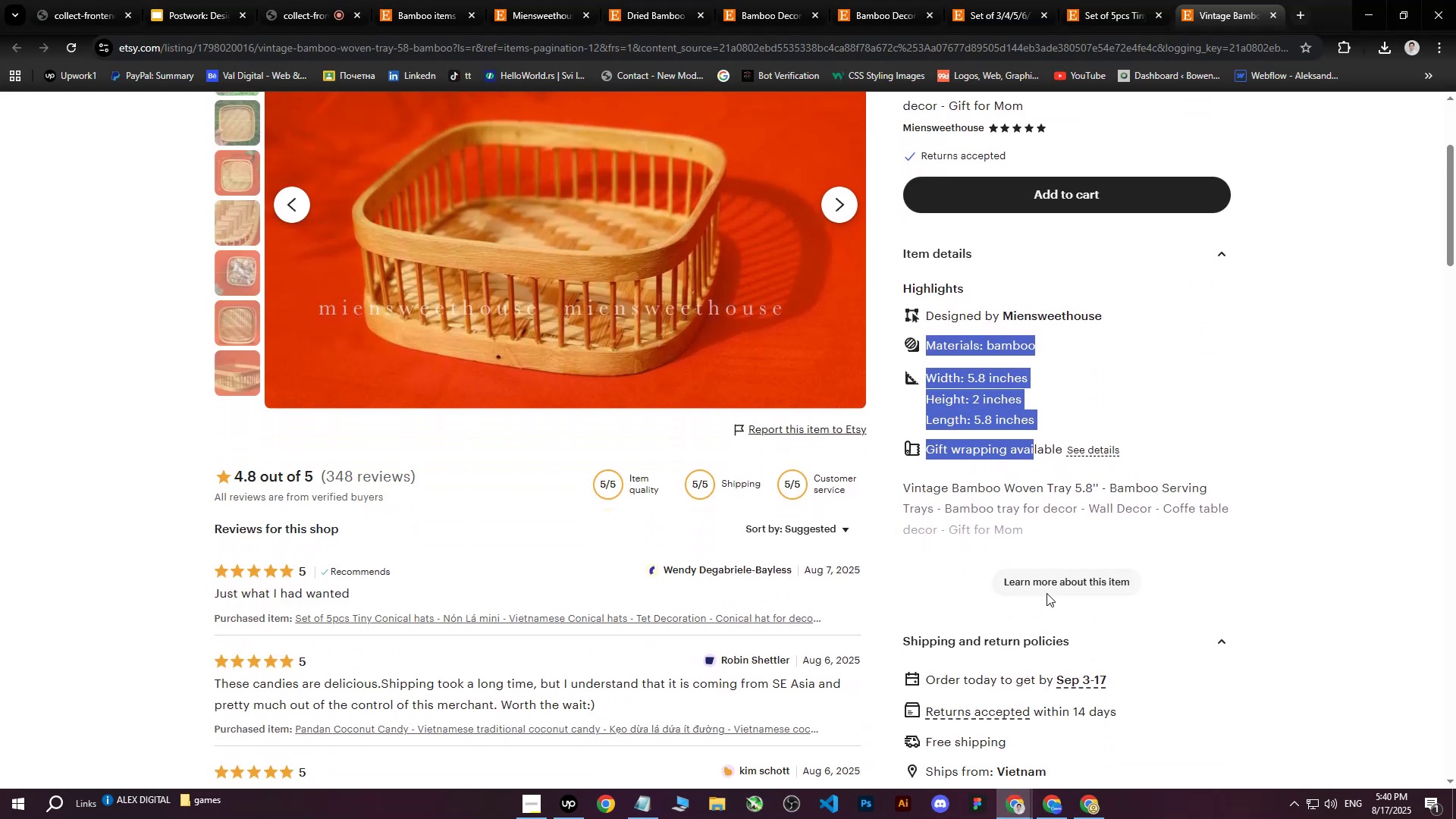 
scroll: coordinate [1034, 437], scroll_direction: down, amount: 1.0
 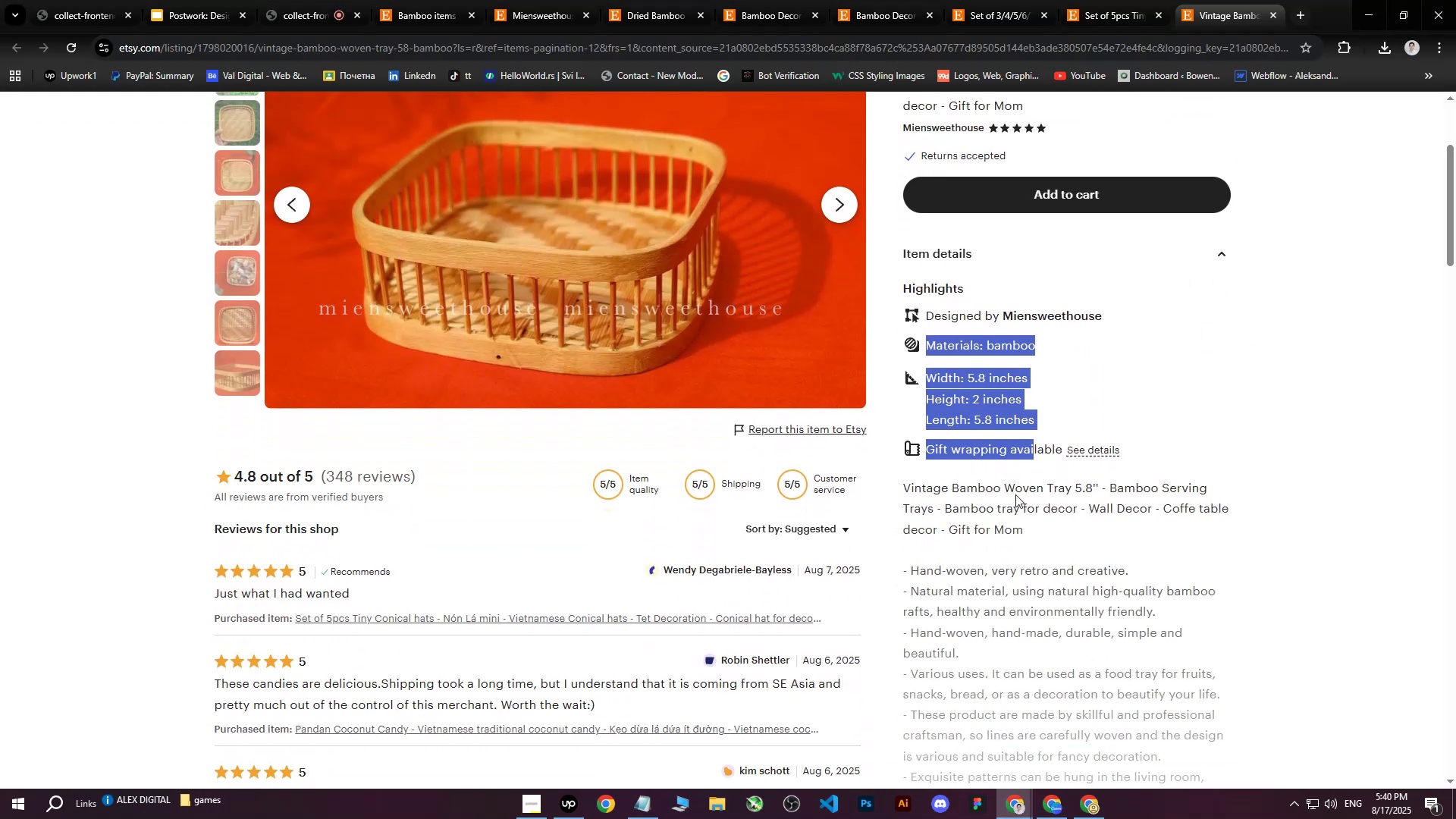 
double_click([931, 369])
 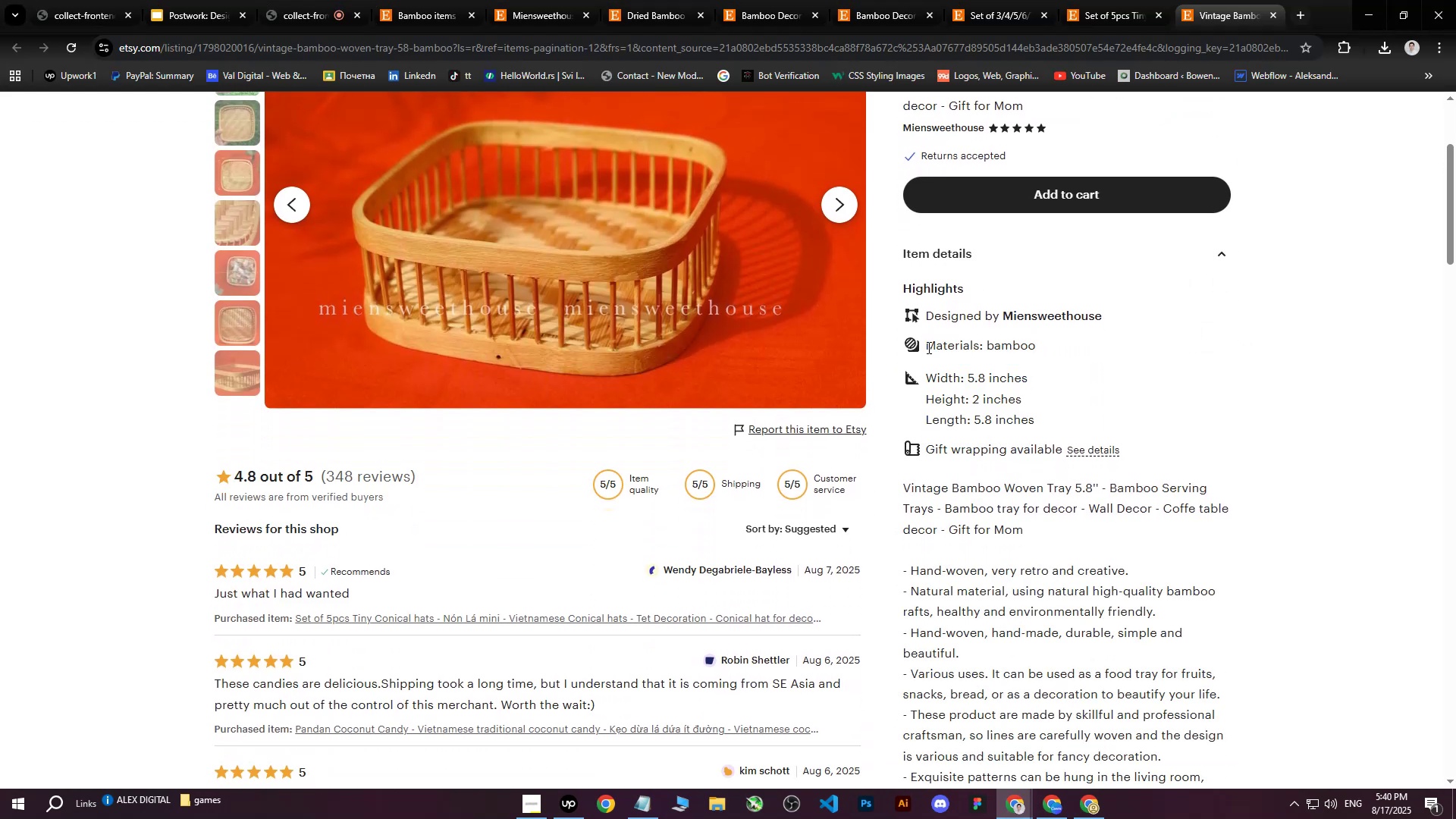 
left_click_drag(start_coordinate=[927, 347], to_coordinate=[1176, 504])
 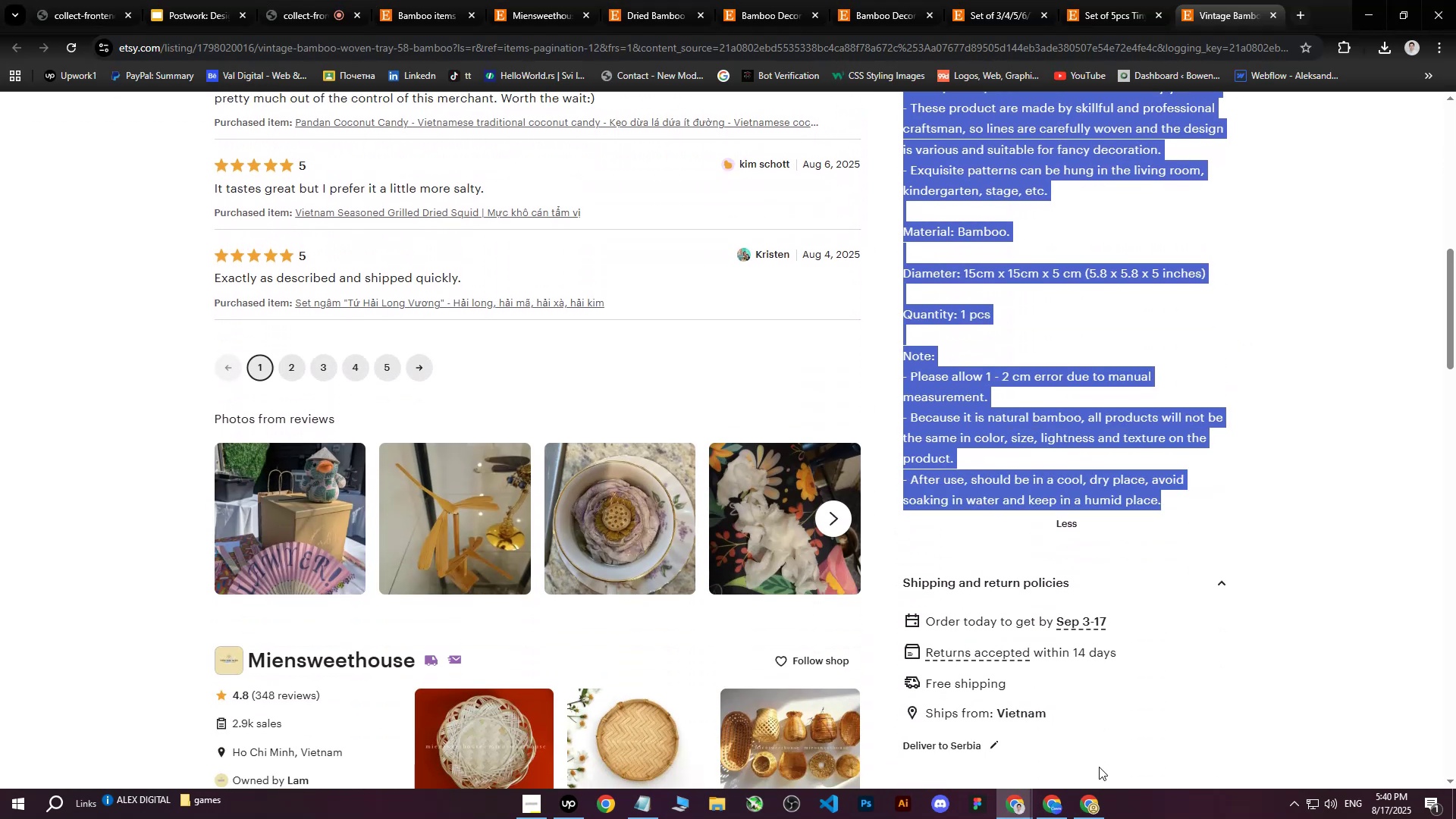 
scroll: coordinate [1086, 499], scroll_direction: down, amount: 8.0
 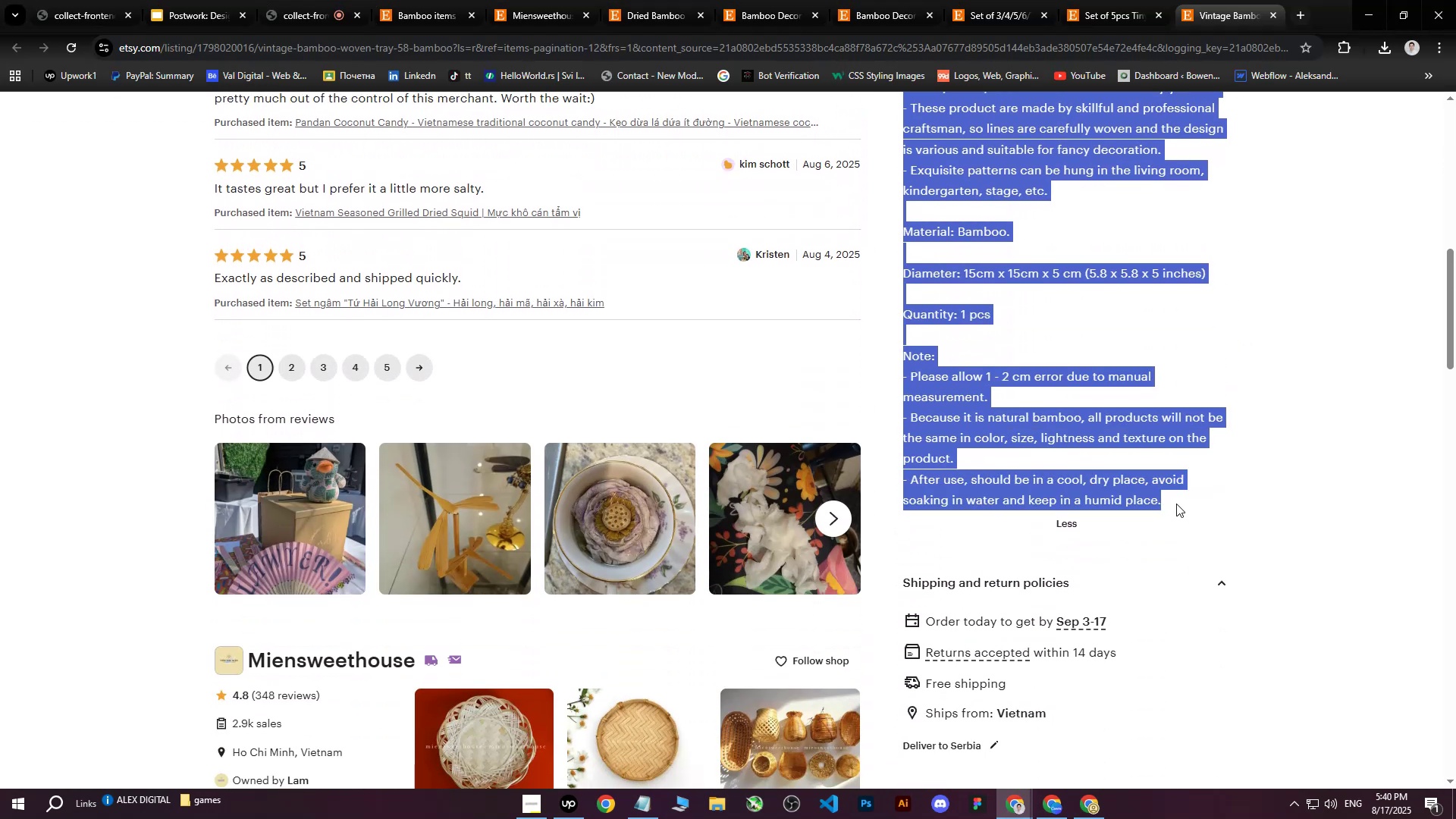 
key(Control+C)
 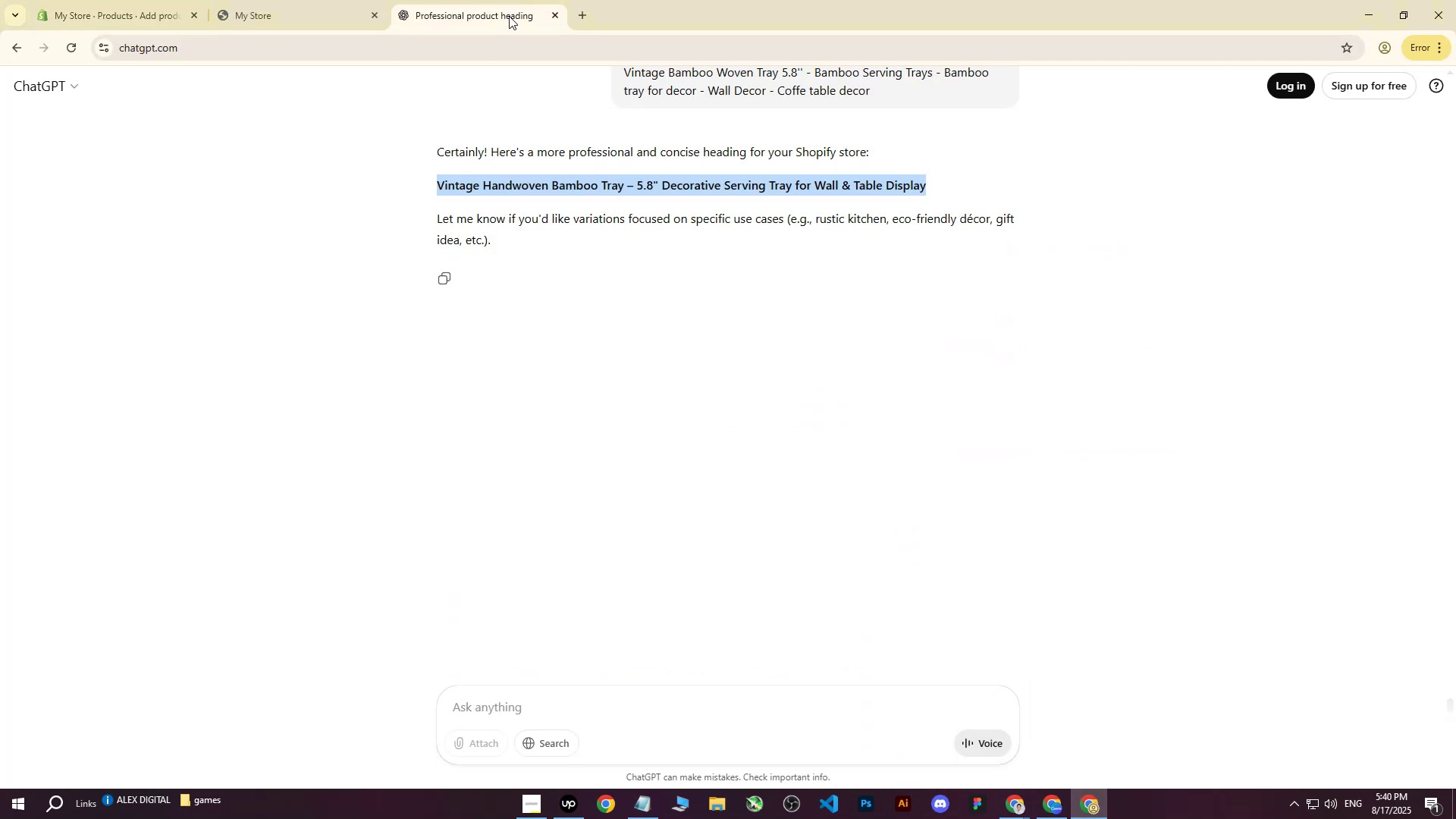 
left_click([563, 708])
 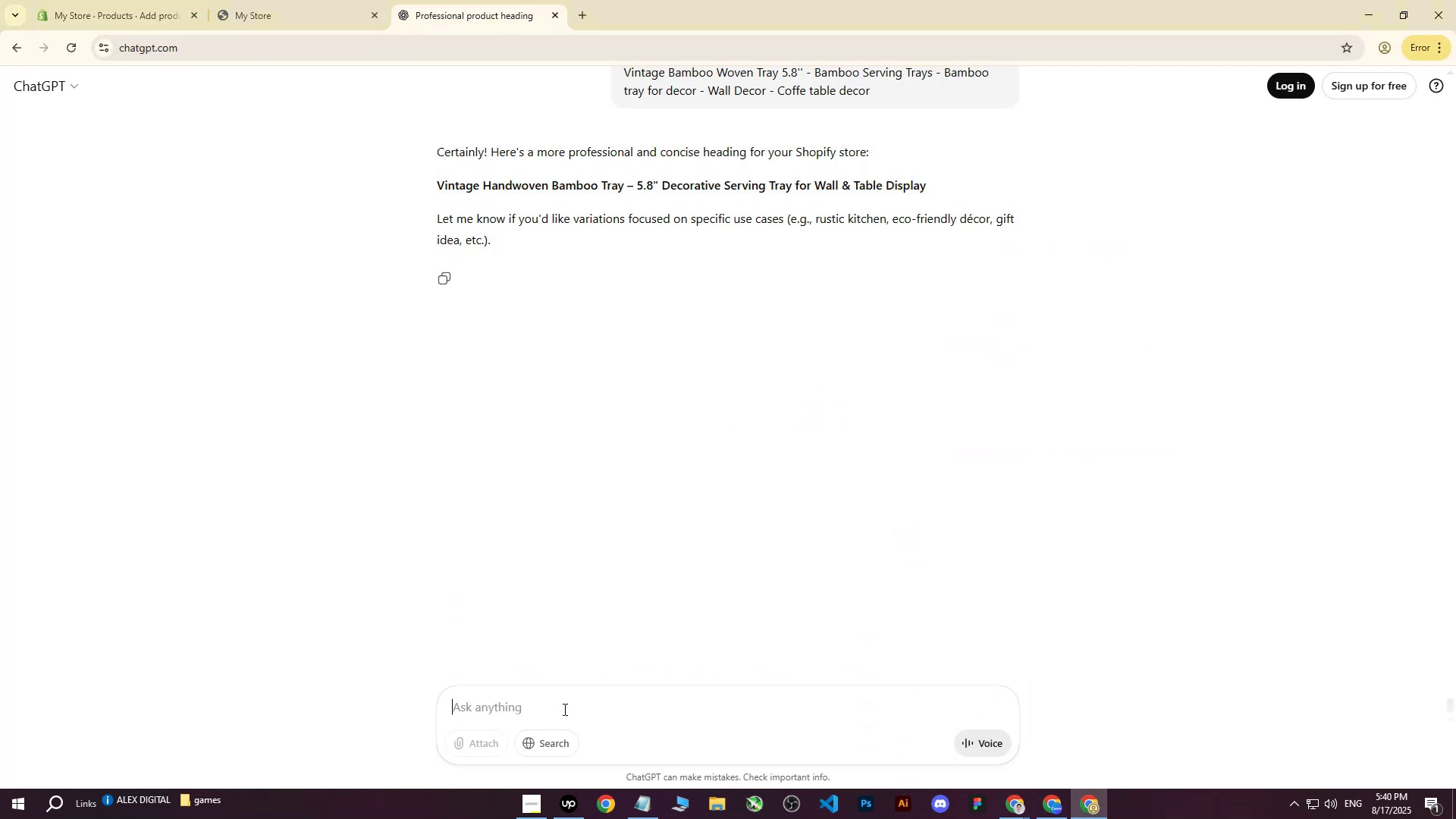 
type(write me this on more professional way : )
 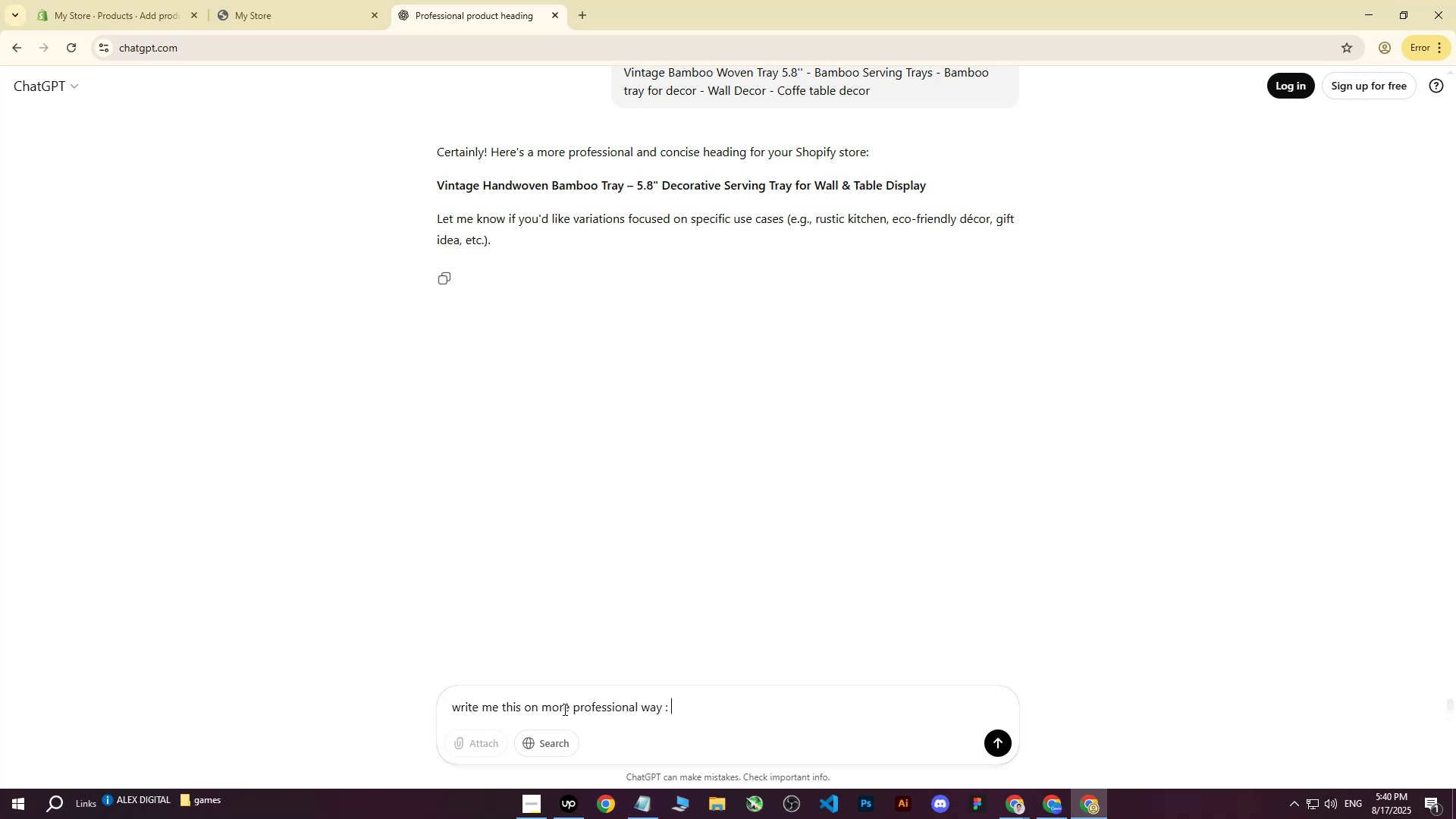 
key(Control+V)
 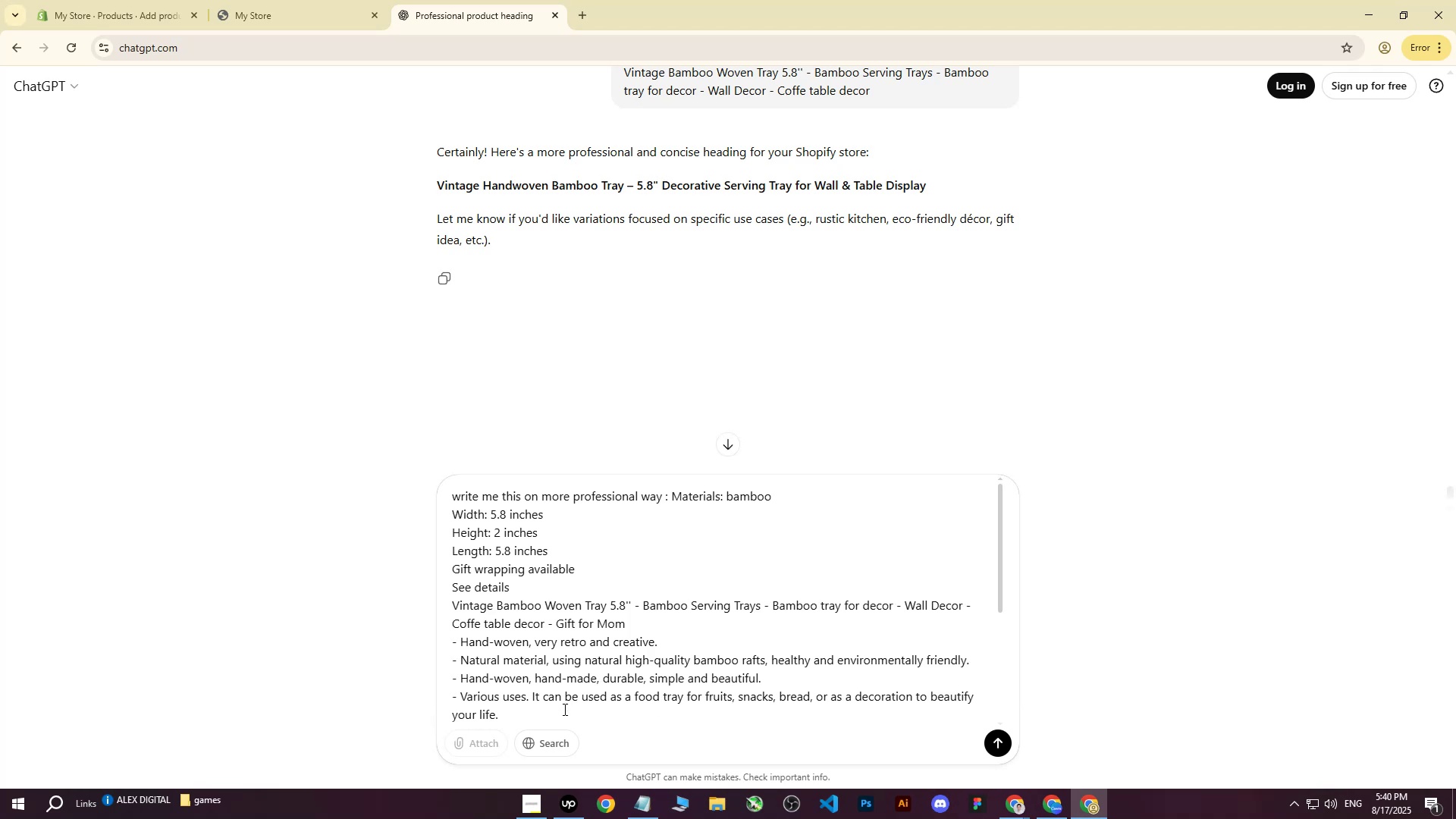 
key(Enter)
 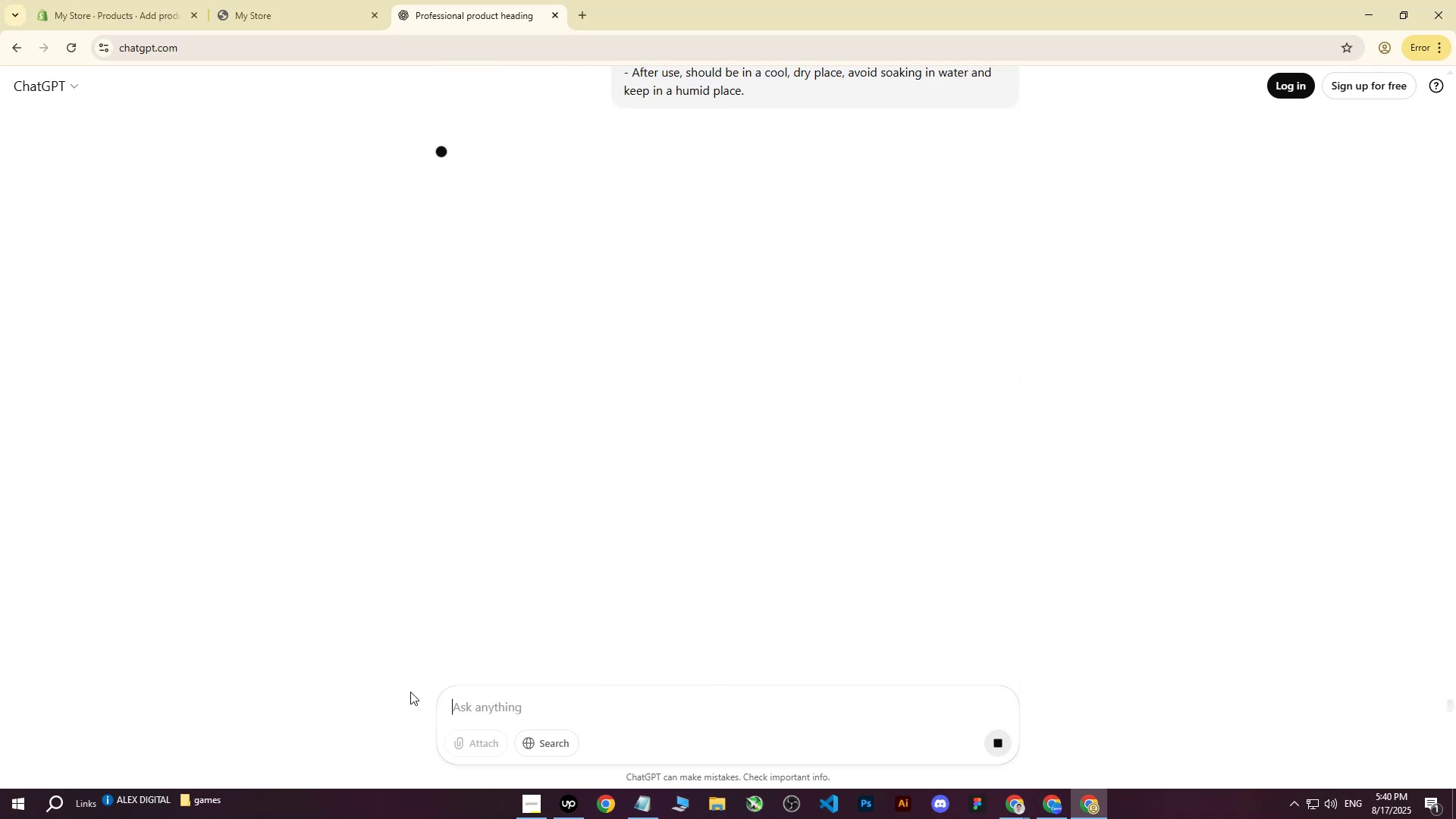 
wait(6.25)
 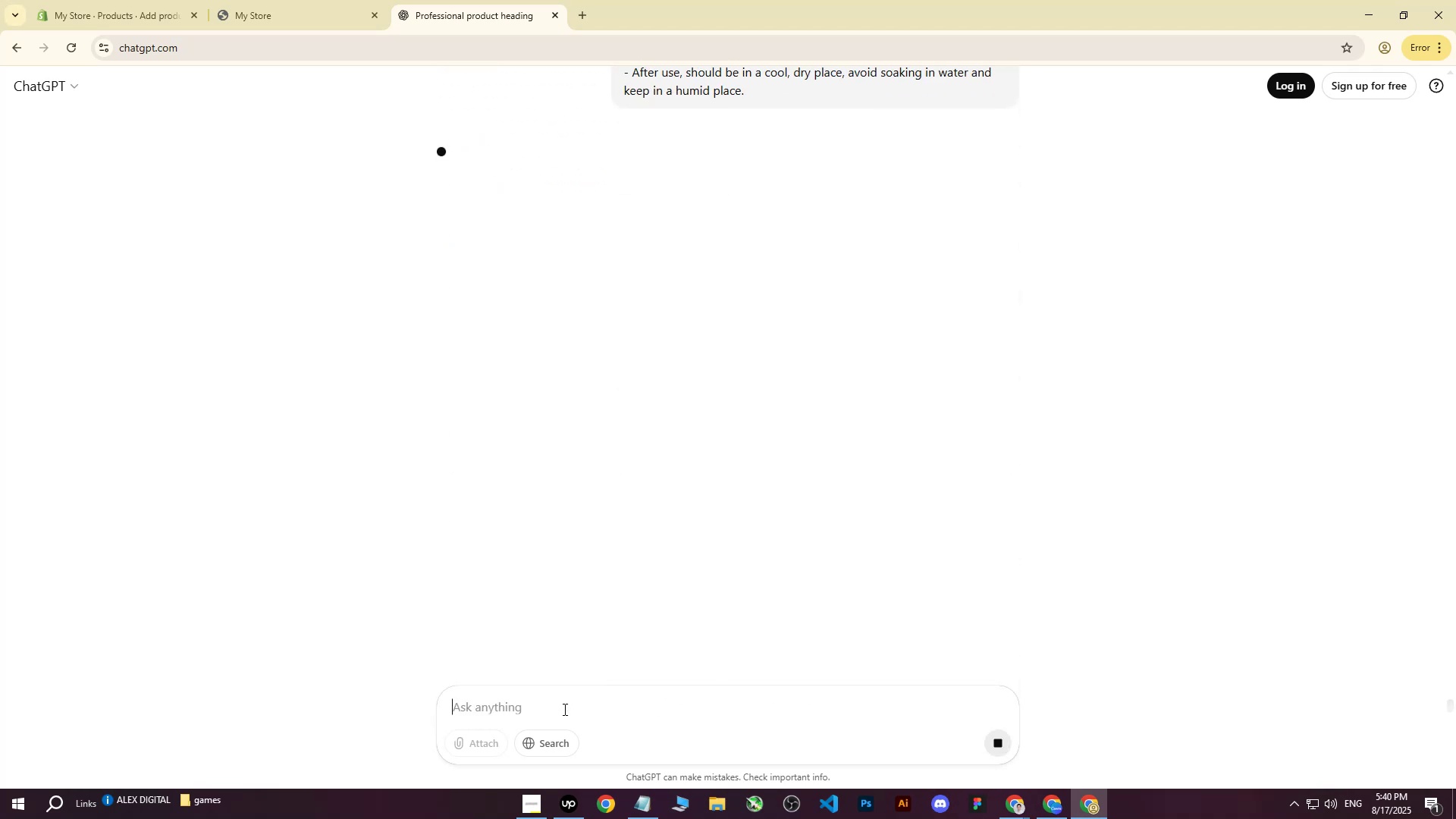 
scroll: coordinate [590, 360], scroll_direction: none, amount: 0.0
 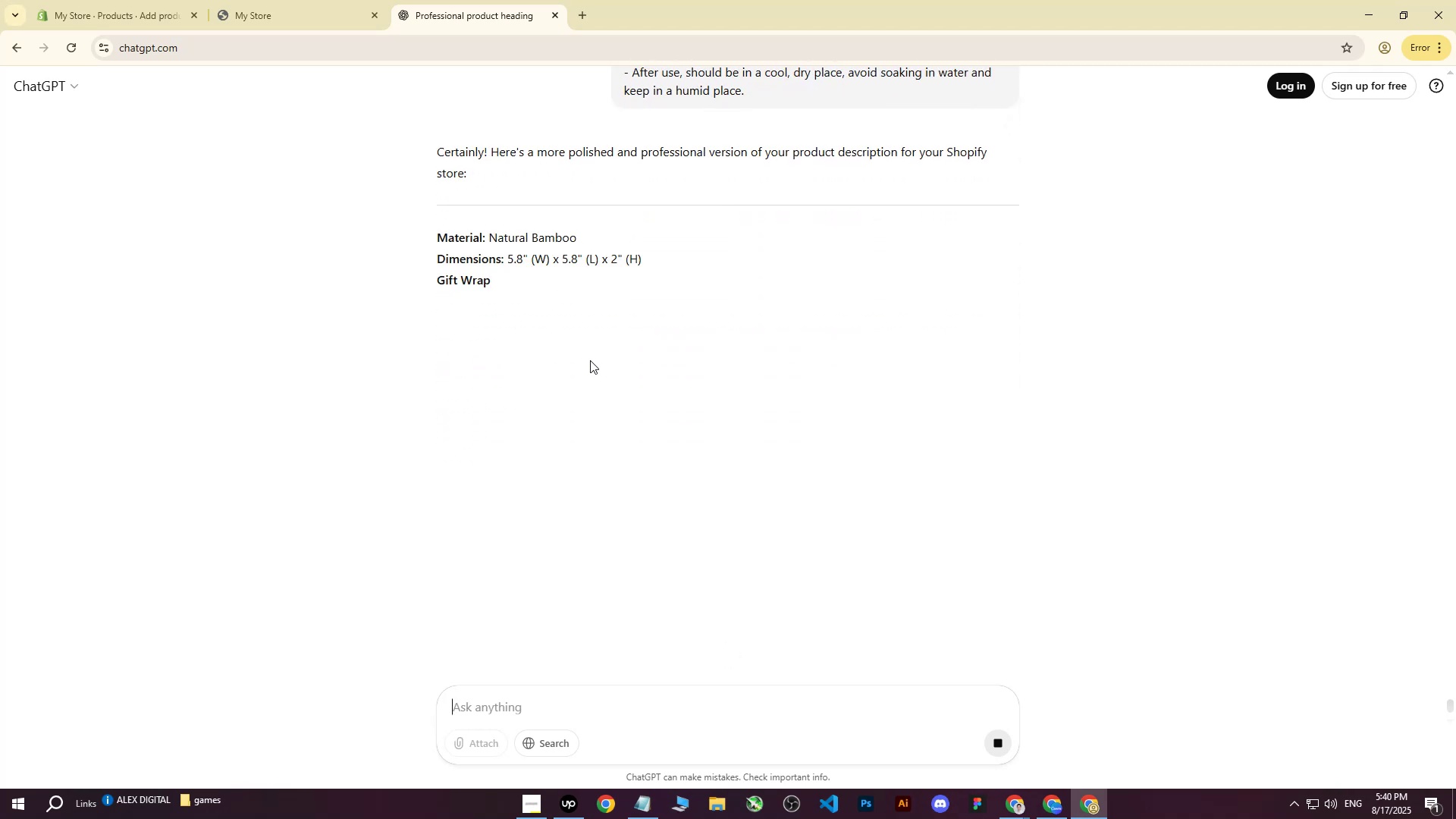 
scroll: coordinate [590, 360], scroll_direction: down, amount: 2.0
 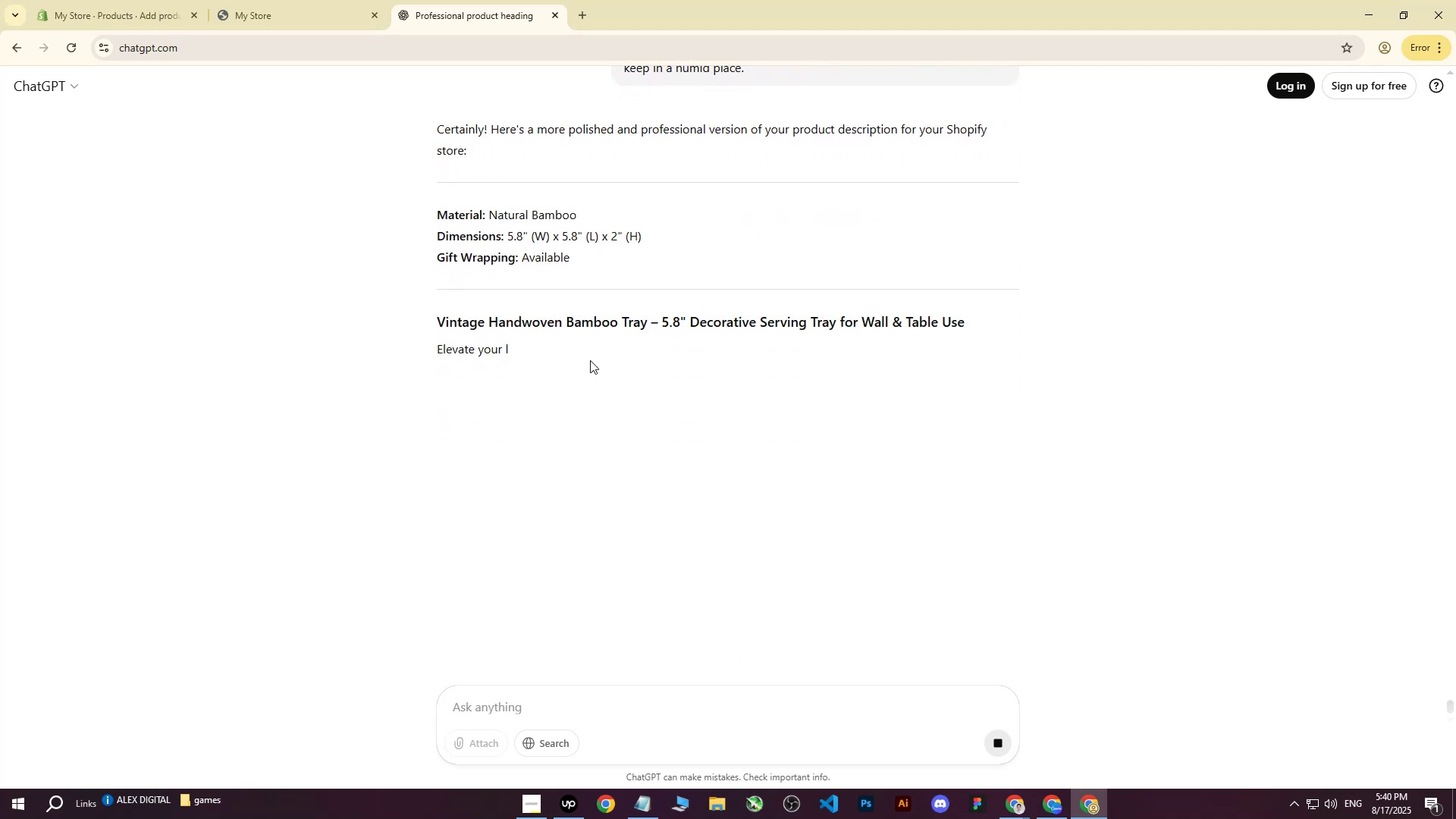 
scroll: coordinate [575, 361], scroll_direction: up, amount: 1.0
 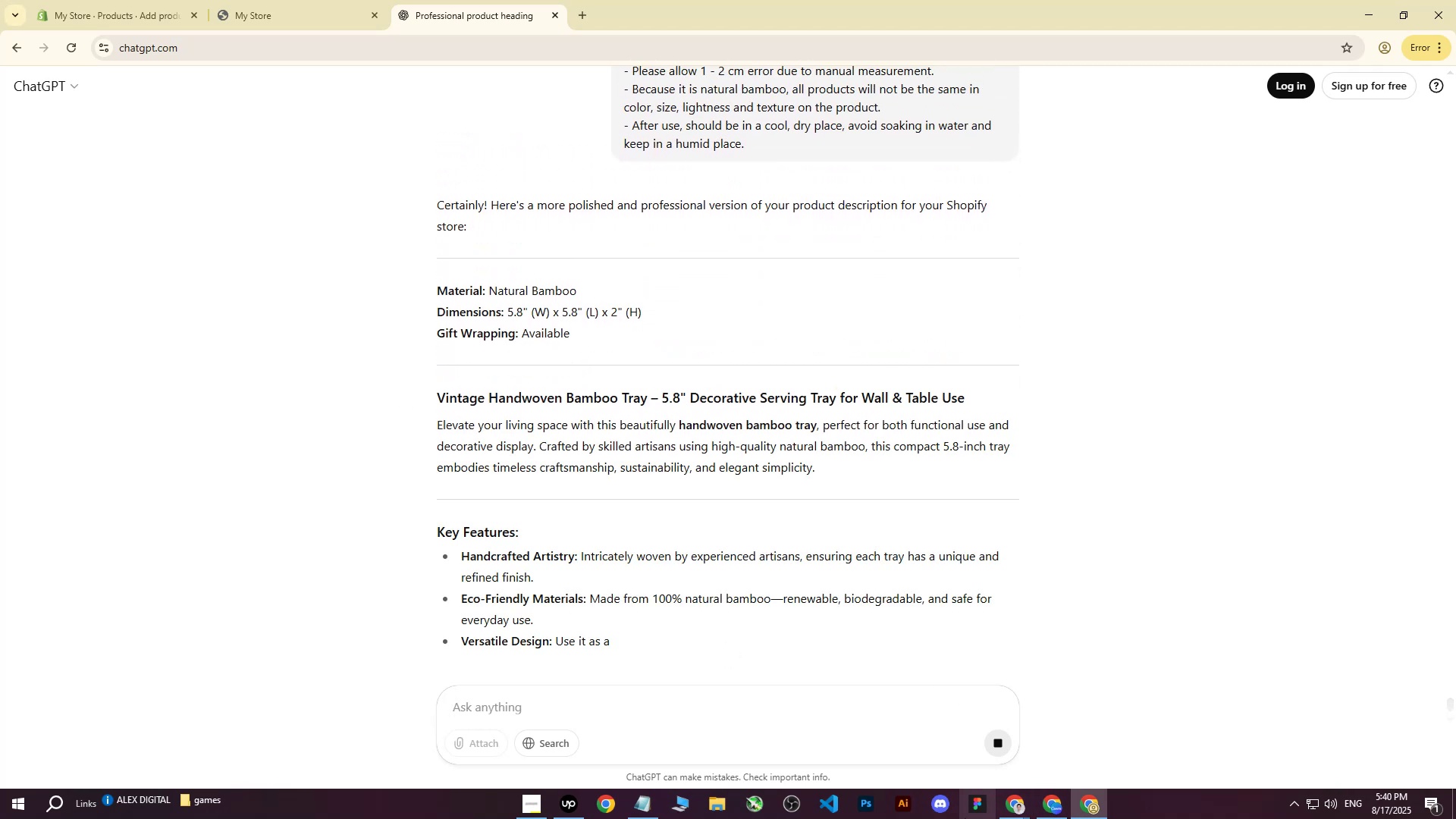 
left_click([580, 801])
 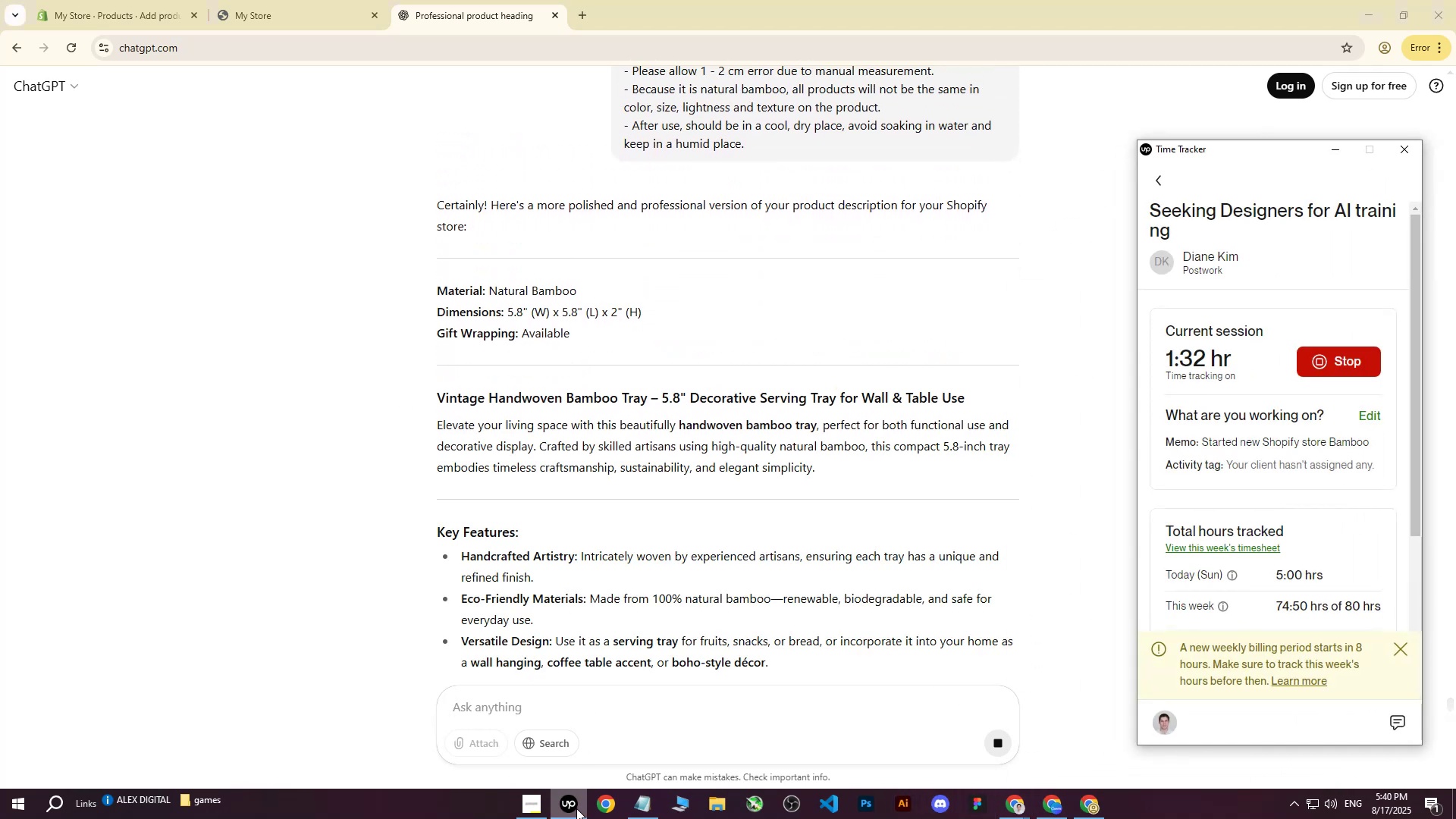 
double_click([576, 808])
 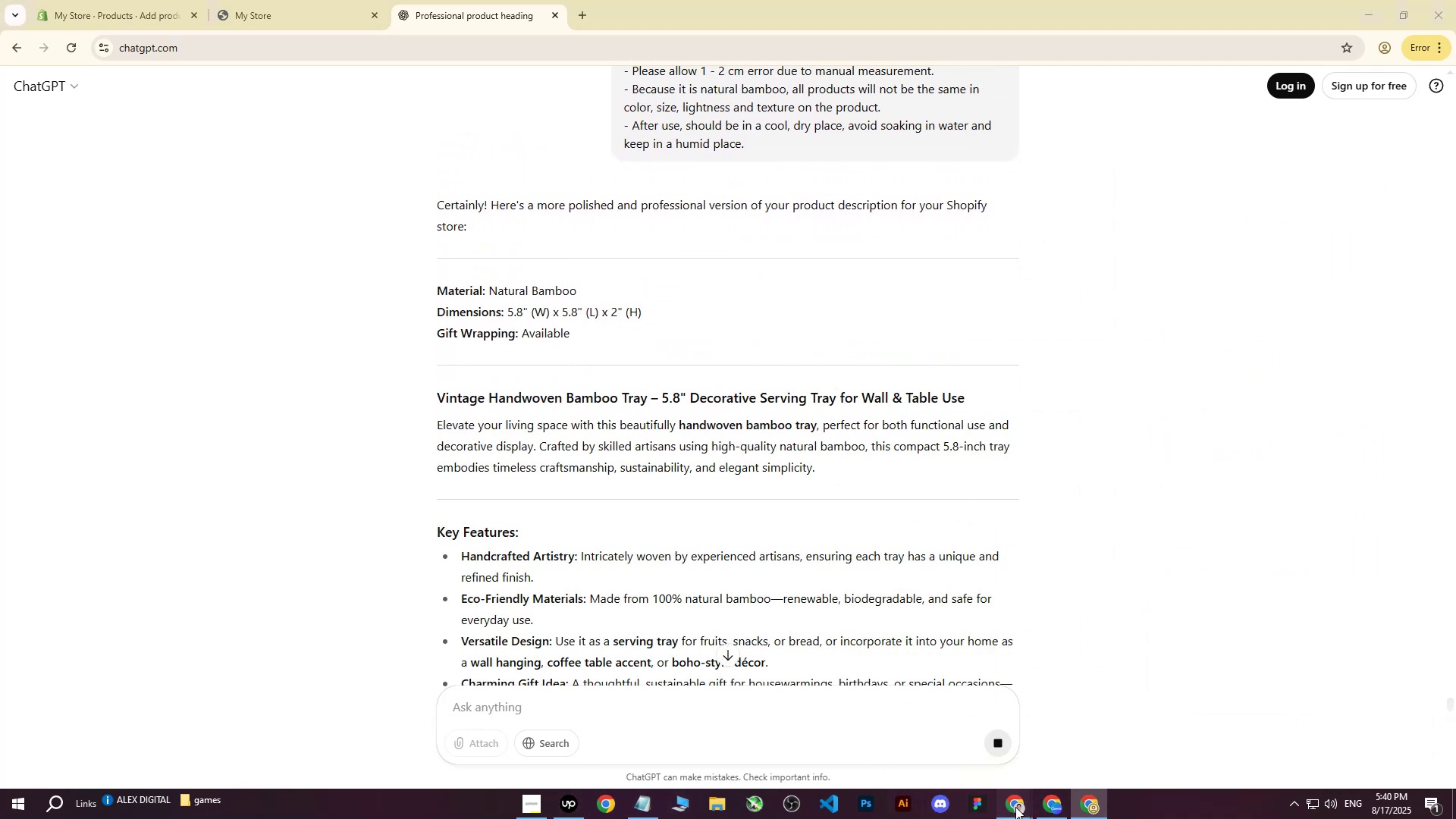 
double_click([943, 752])
 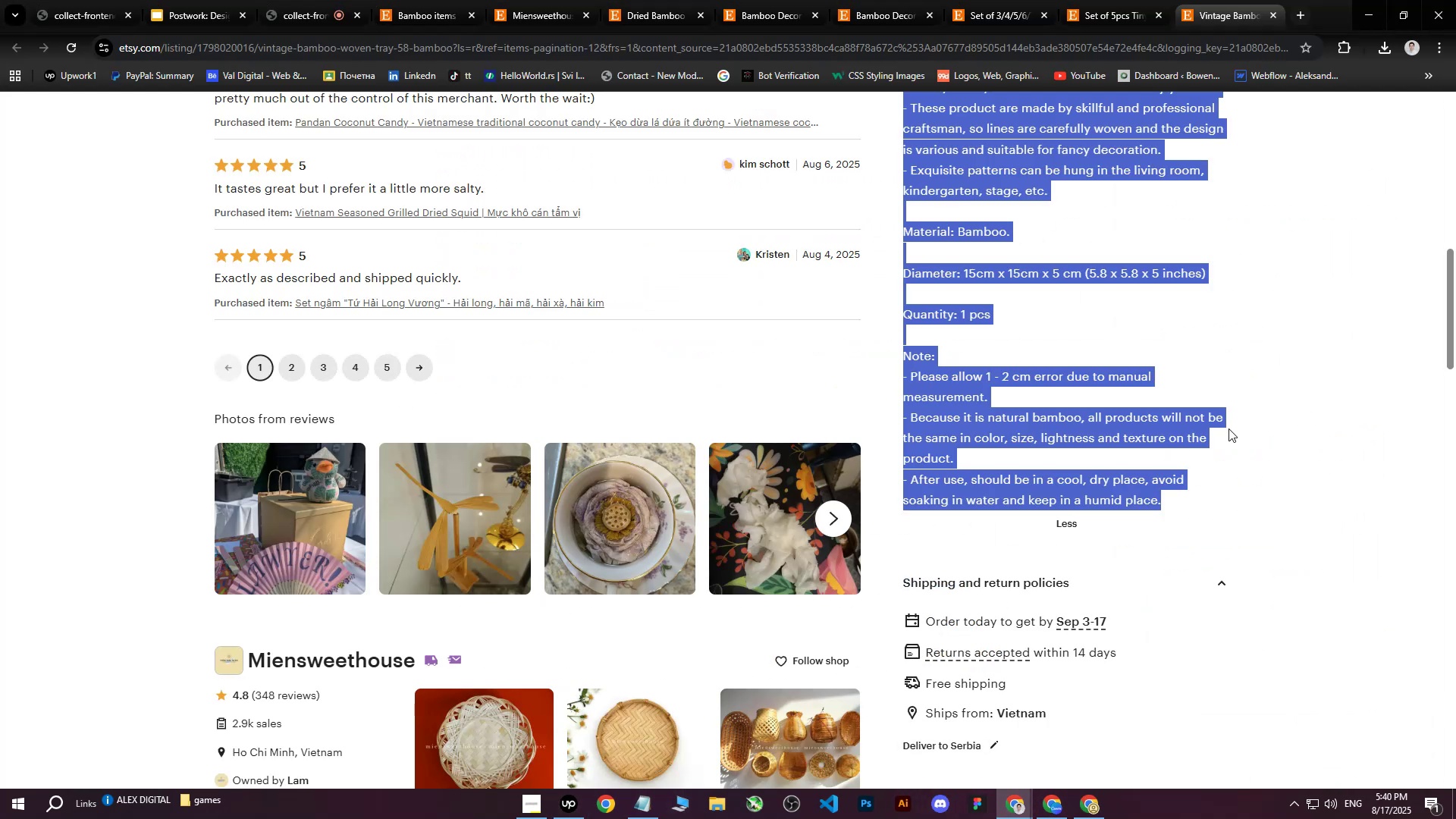 
scroll: coordinate [1203, 406], scroll_direction: up, amount: 17.0
 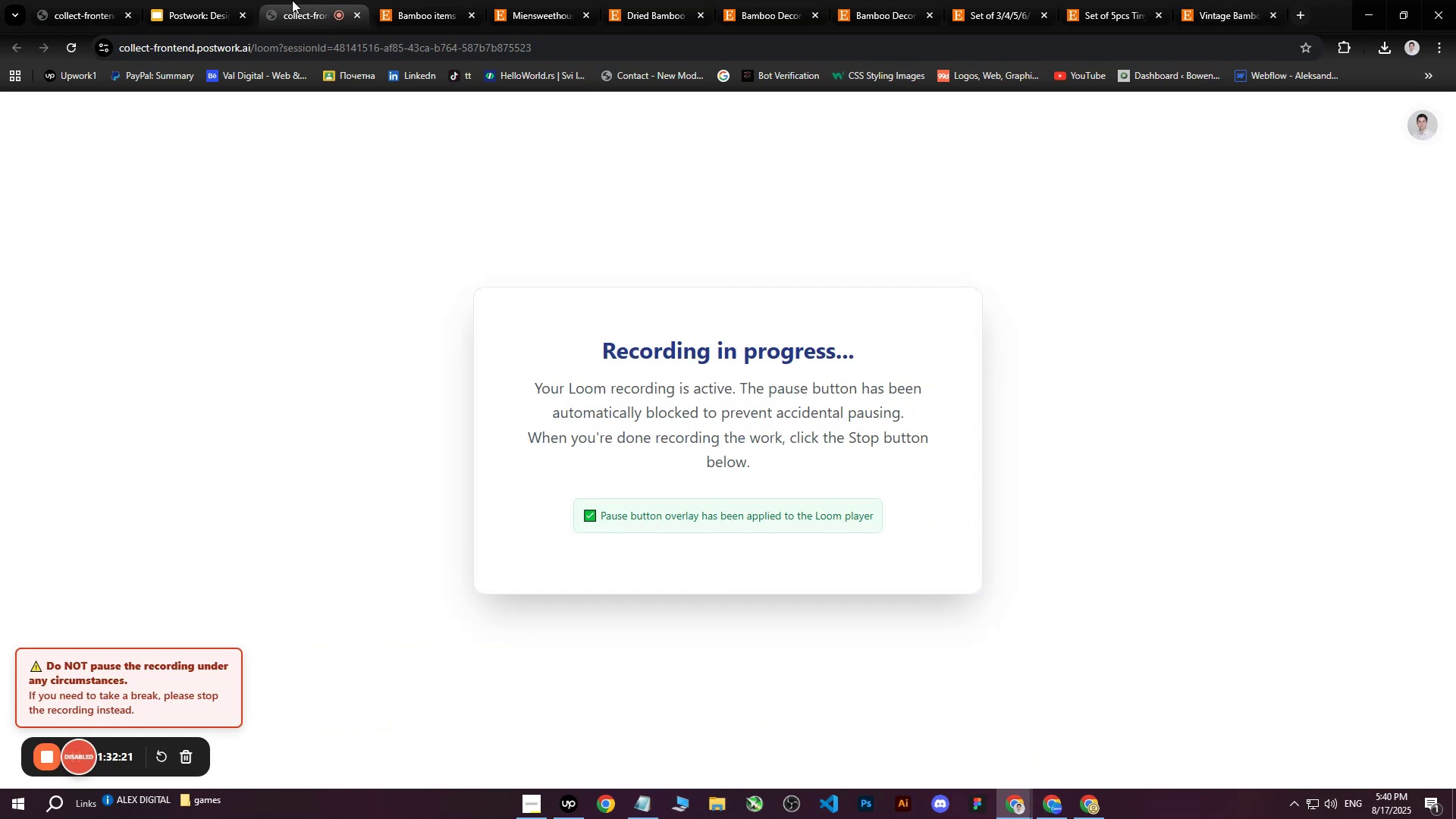 
left_click([1092, 818])
 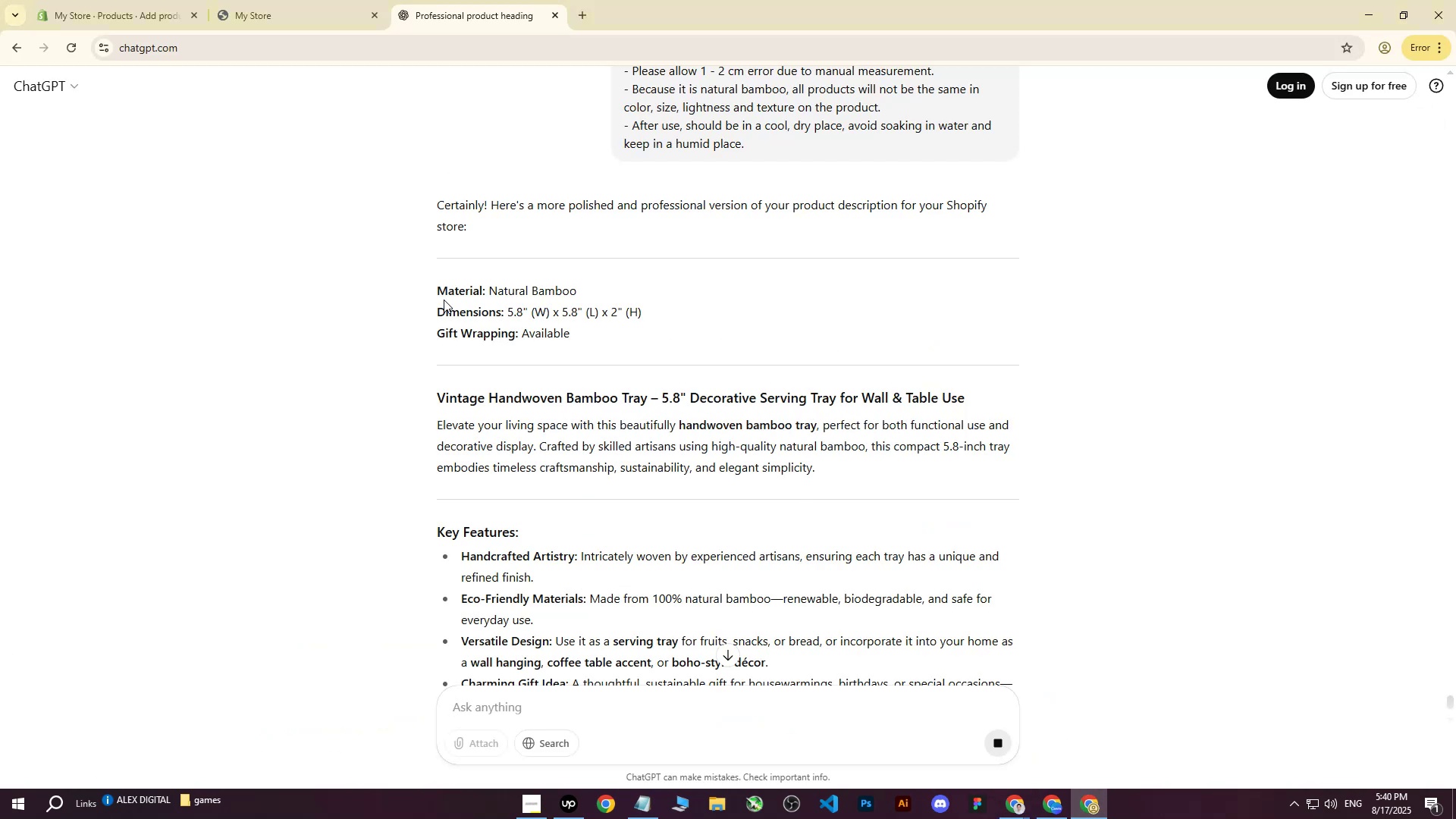 
left_click_drag(start_coordinate=[439, 290], to_coordinate=[711, 627])
 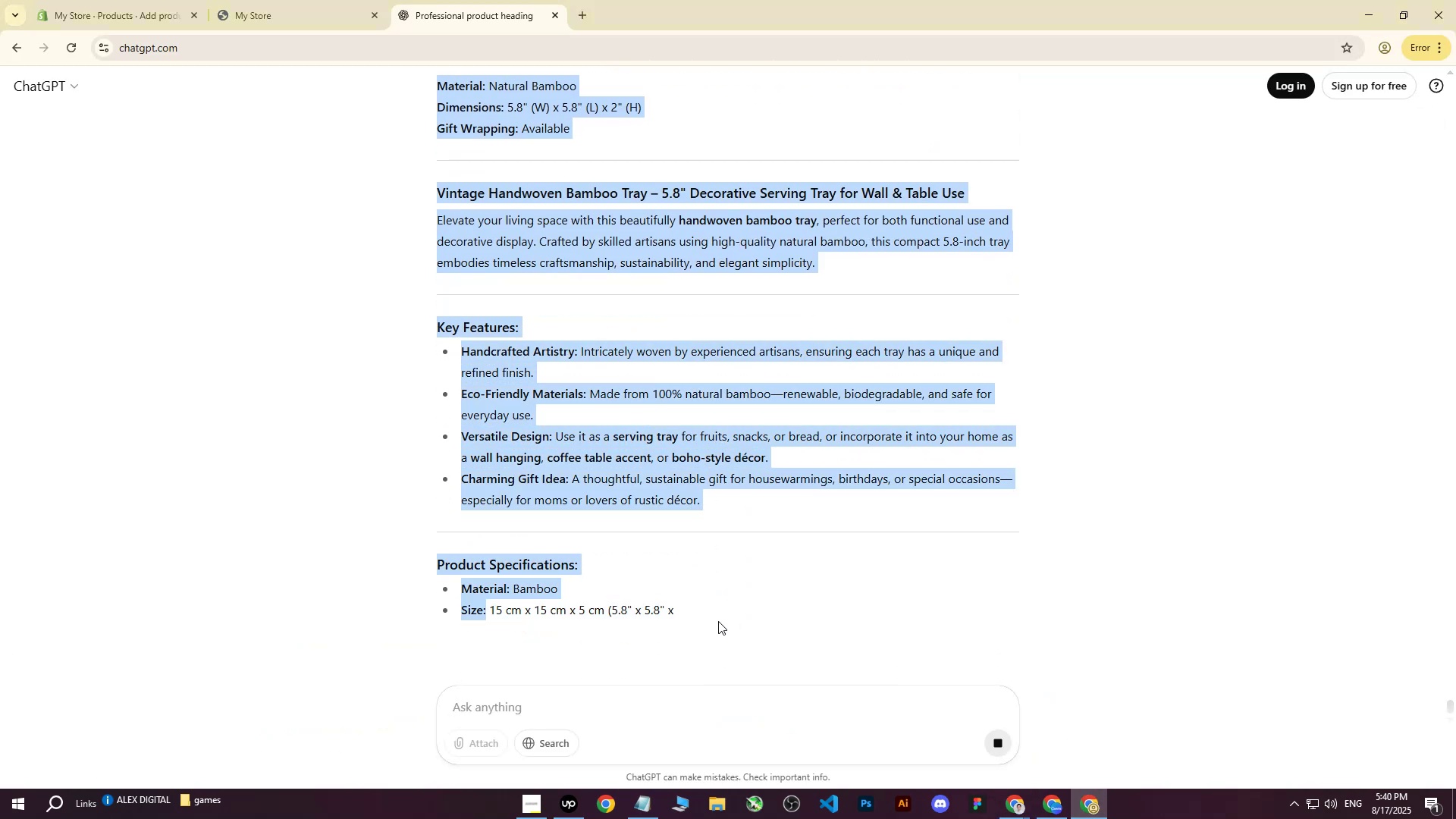 
scroll: coordinate [640, 442], scroll_direction: down, amount: 7.0
 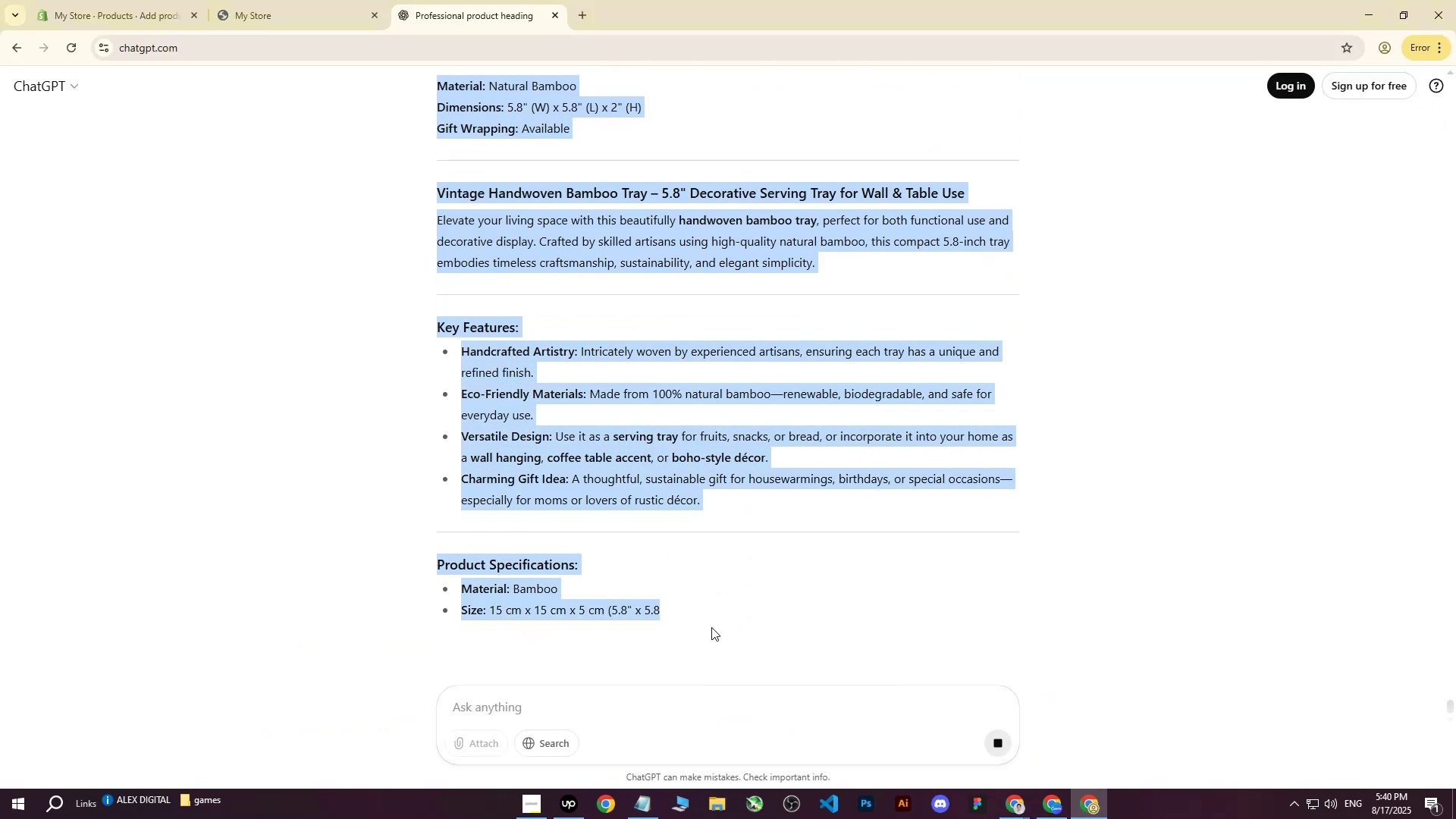 
hold_key(key=ControlLeft, duration=0.52)
 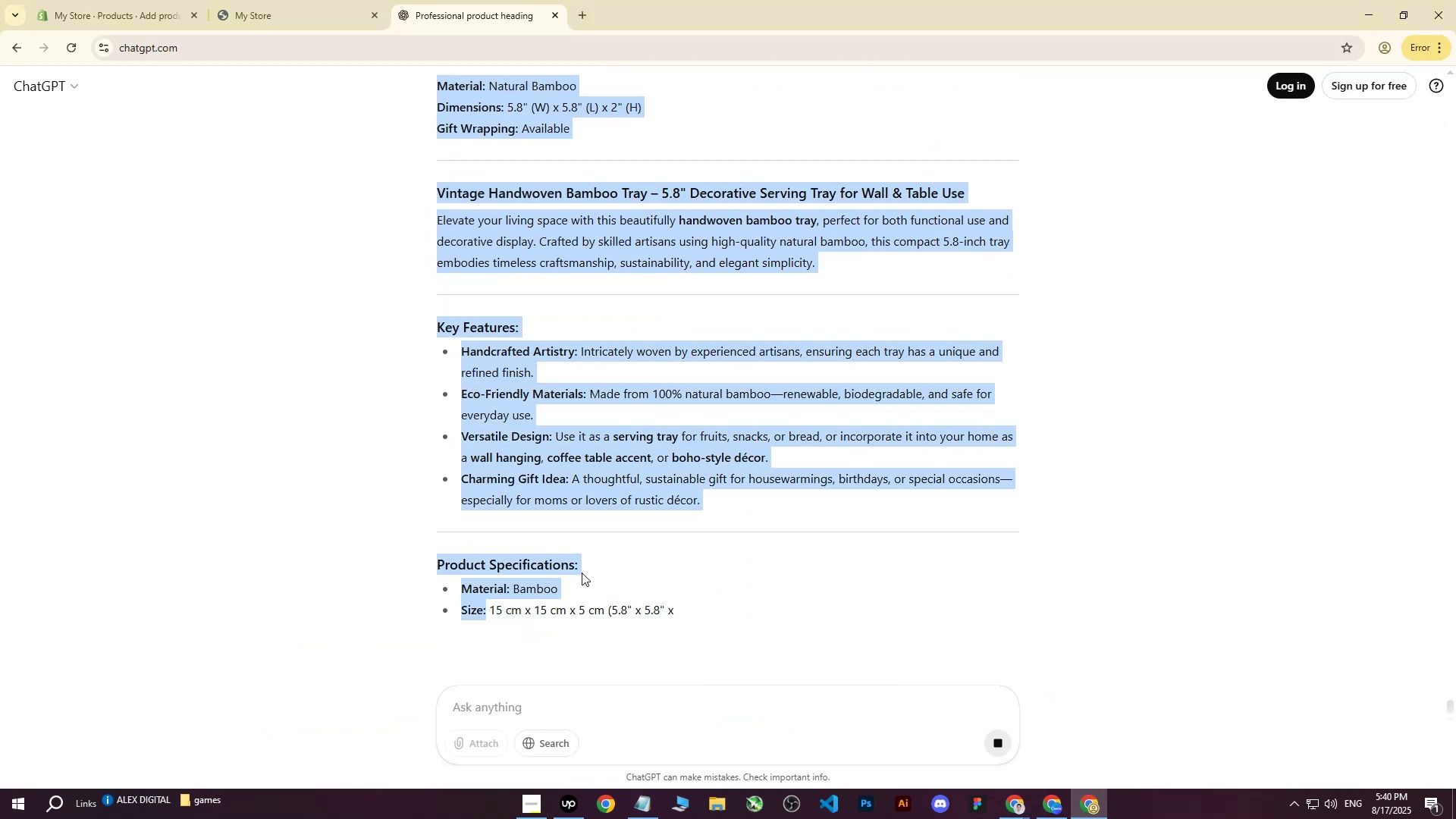 
scroll: coordinate [568, 572], scroll_direction: up, amount: 5.0
 